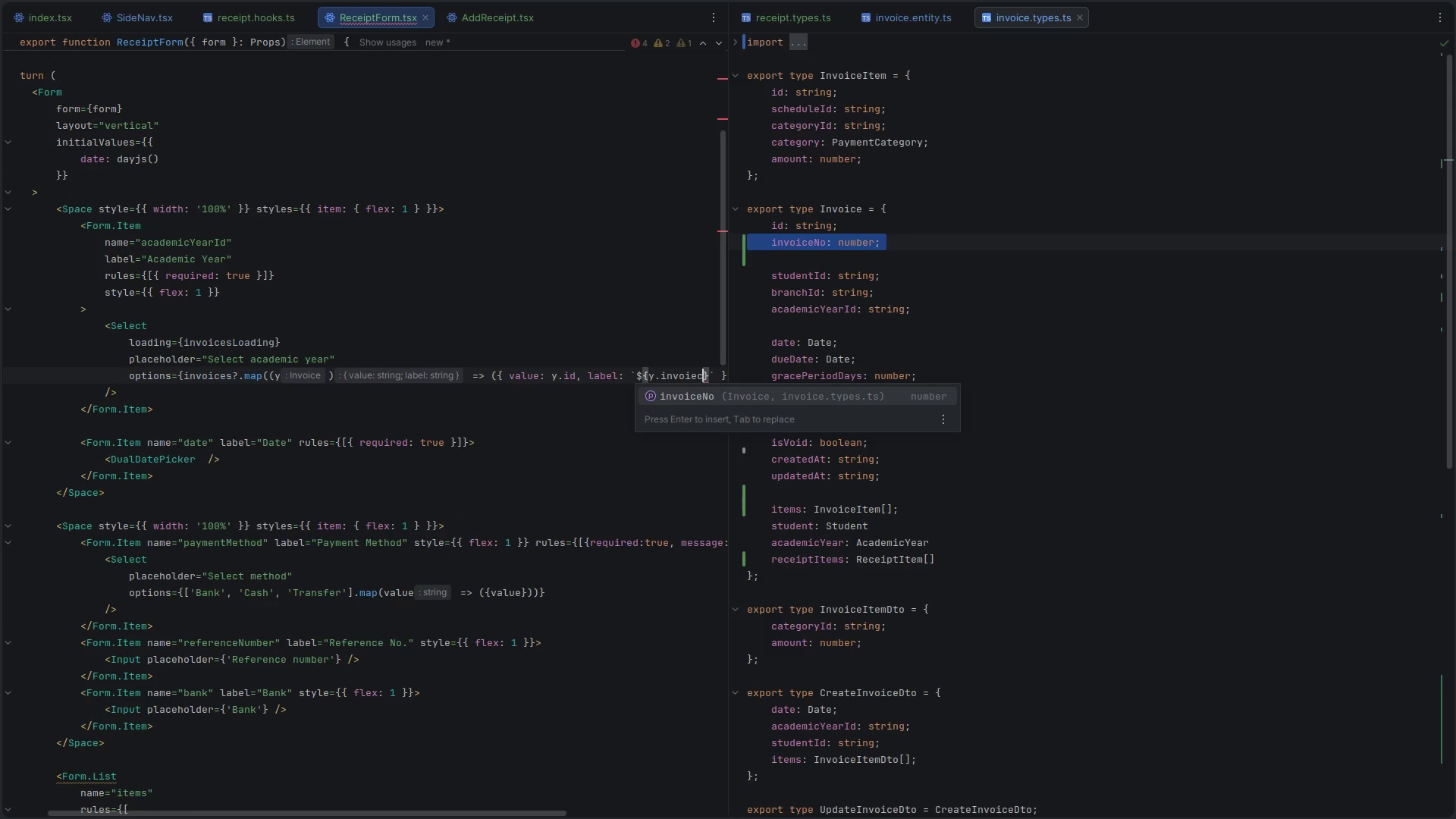 
key(Enter)
 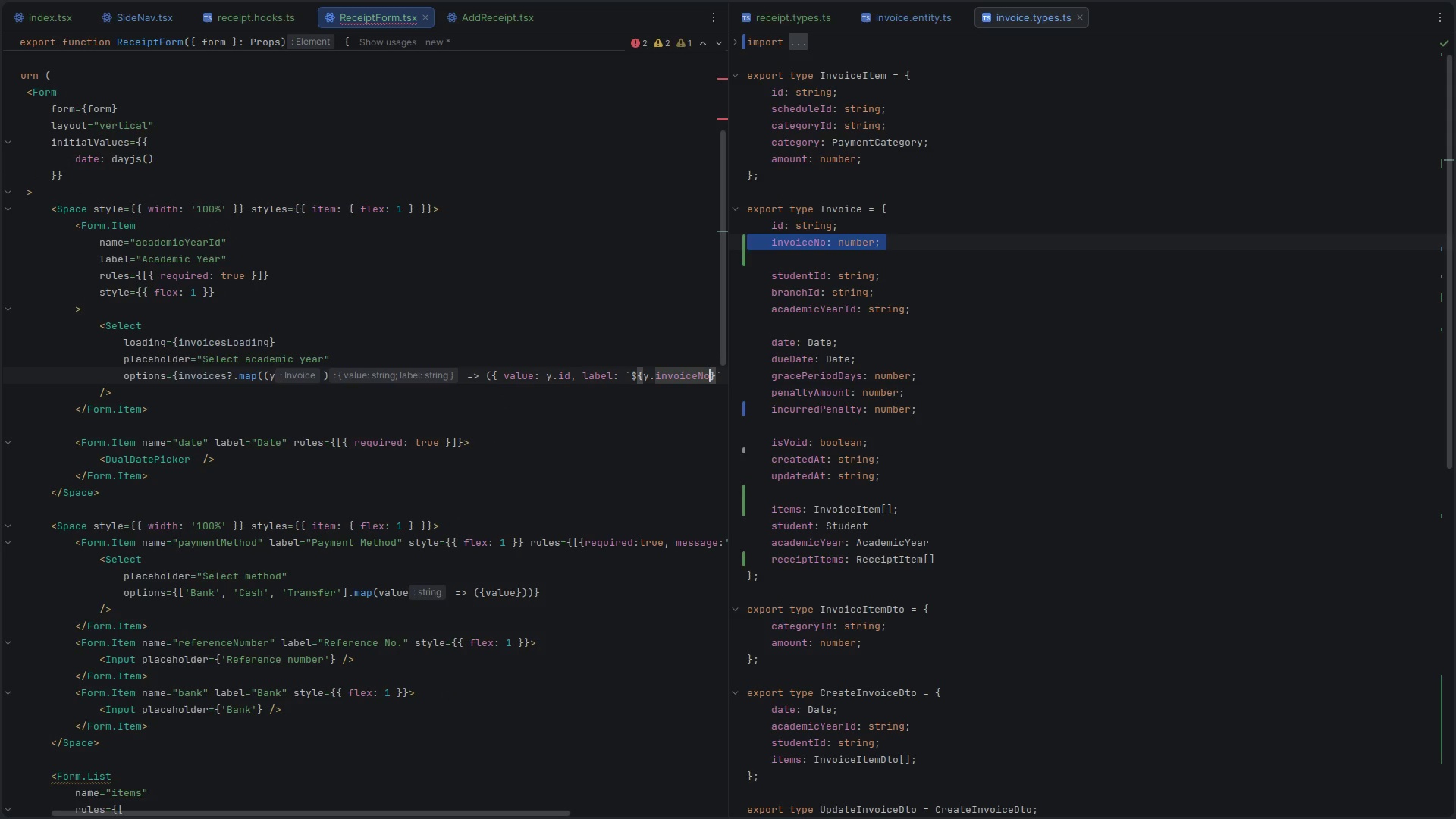 
key(ArrowRight)
 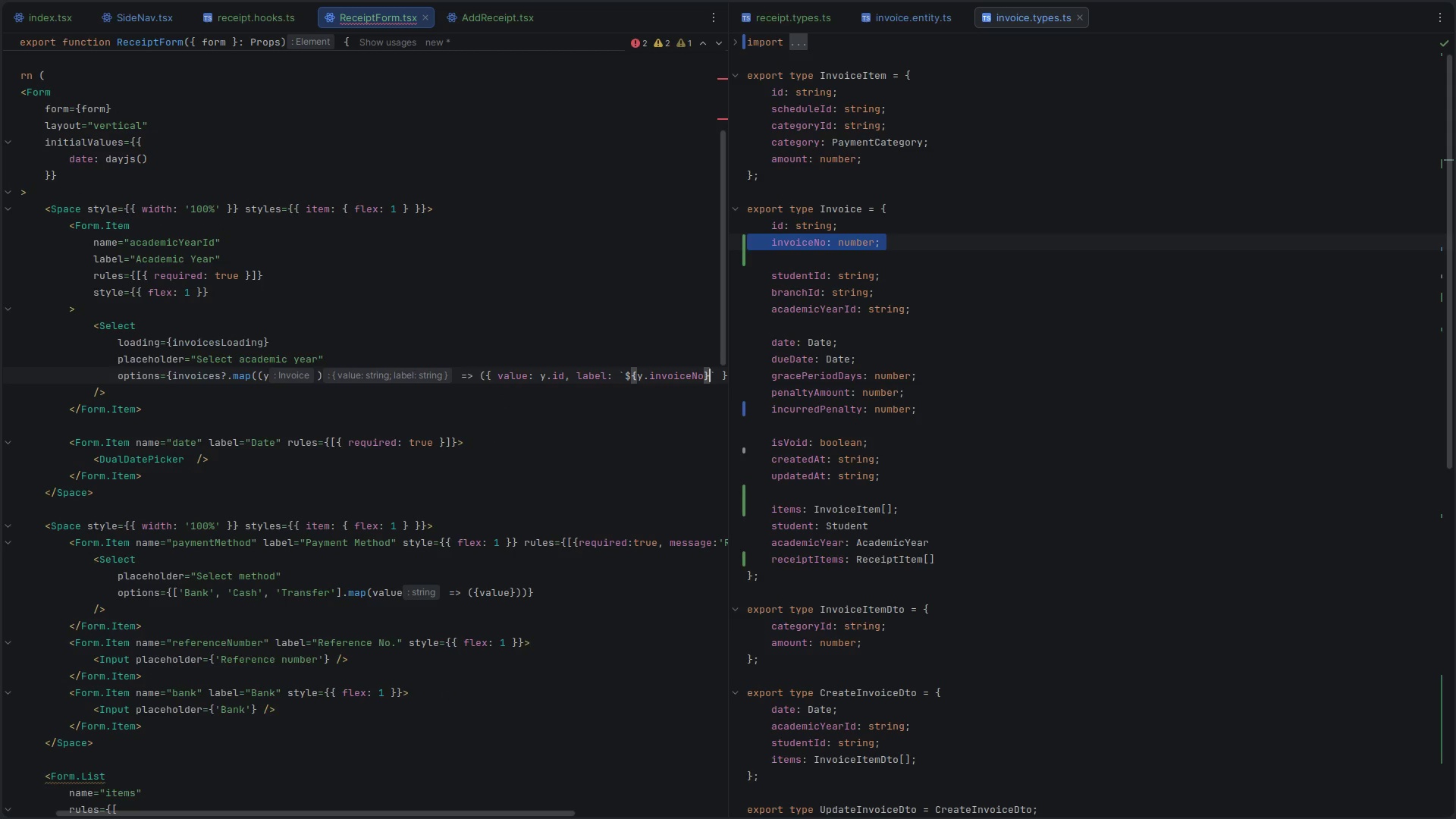 
type( ${y.date)
 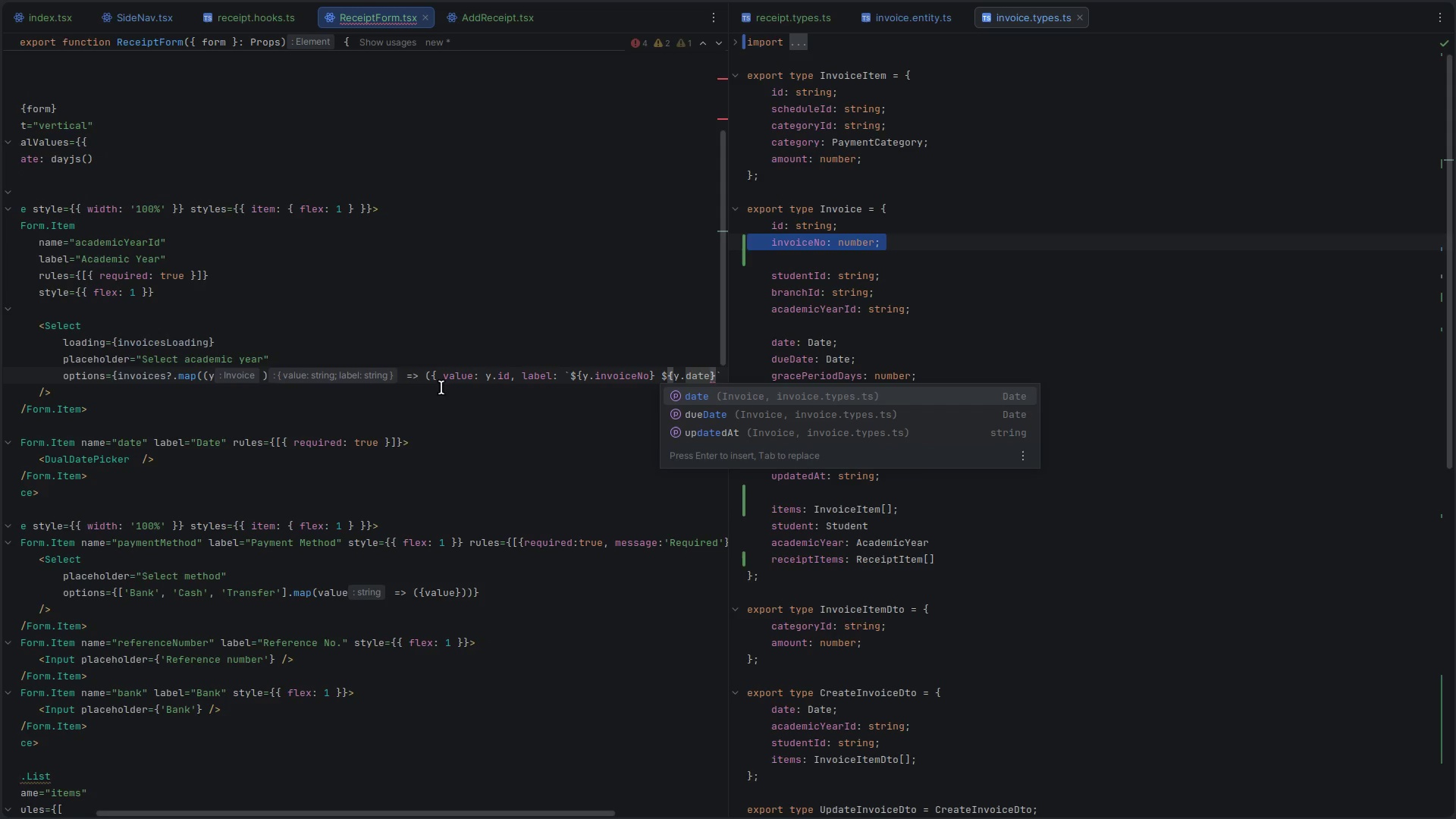 
left_click([317, 394])
 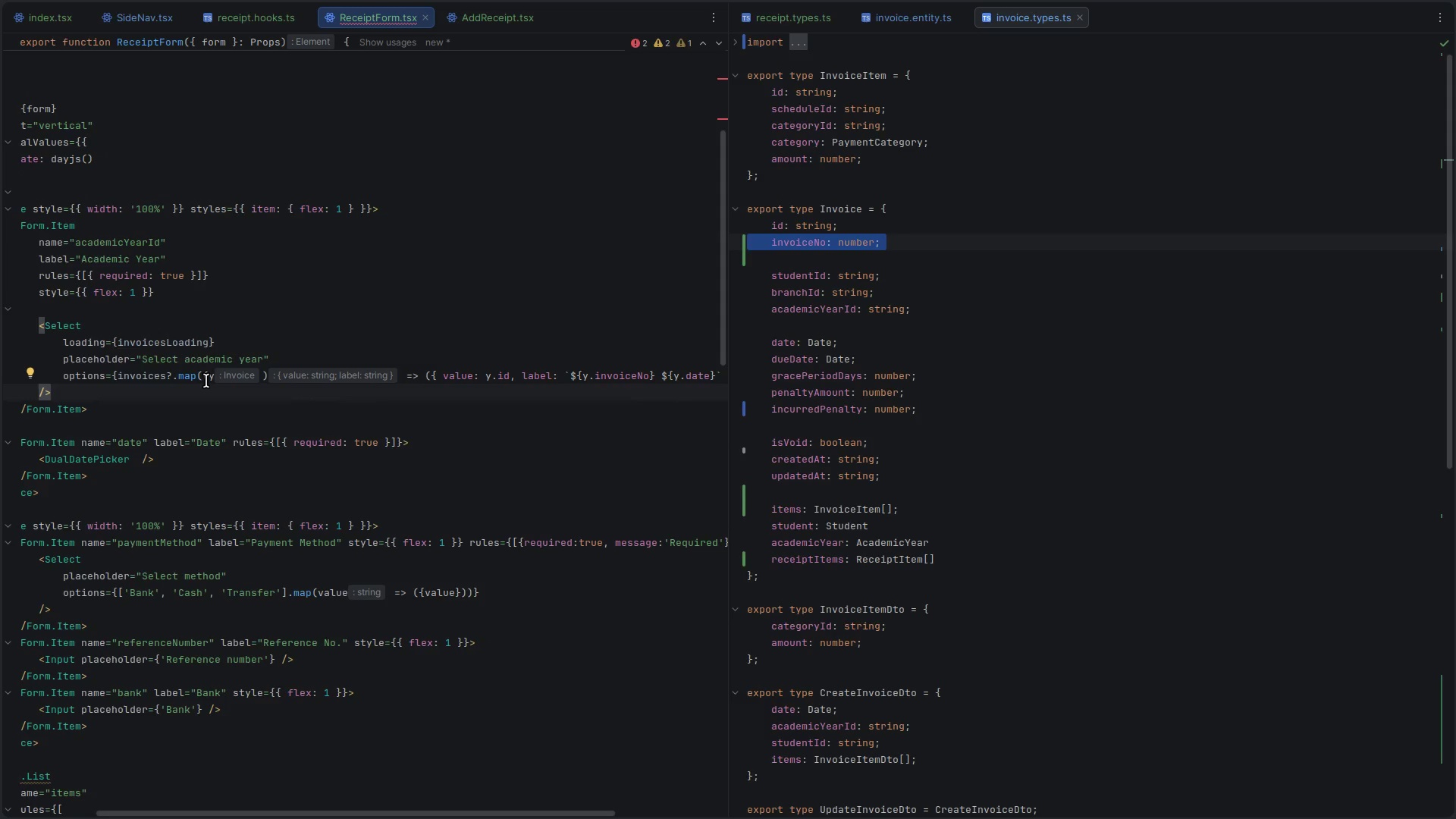 
left_click([206, 381])
 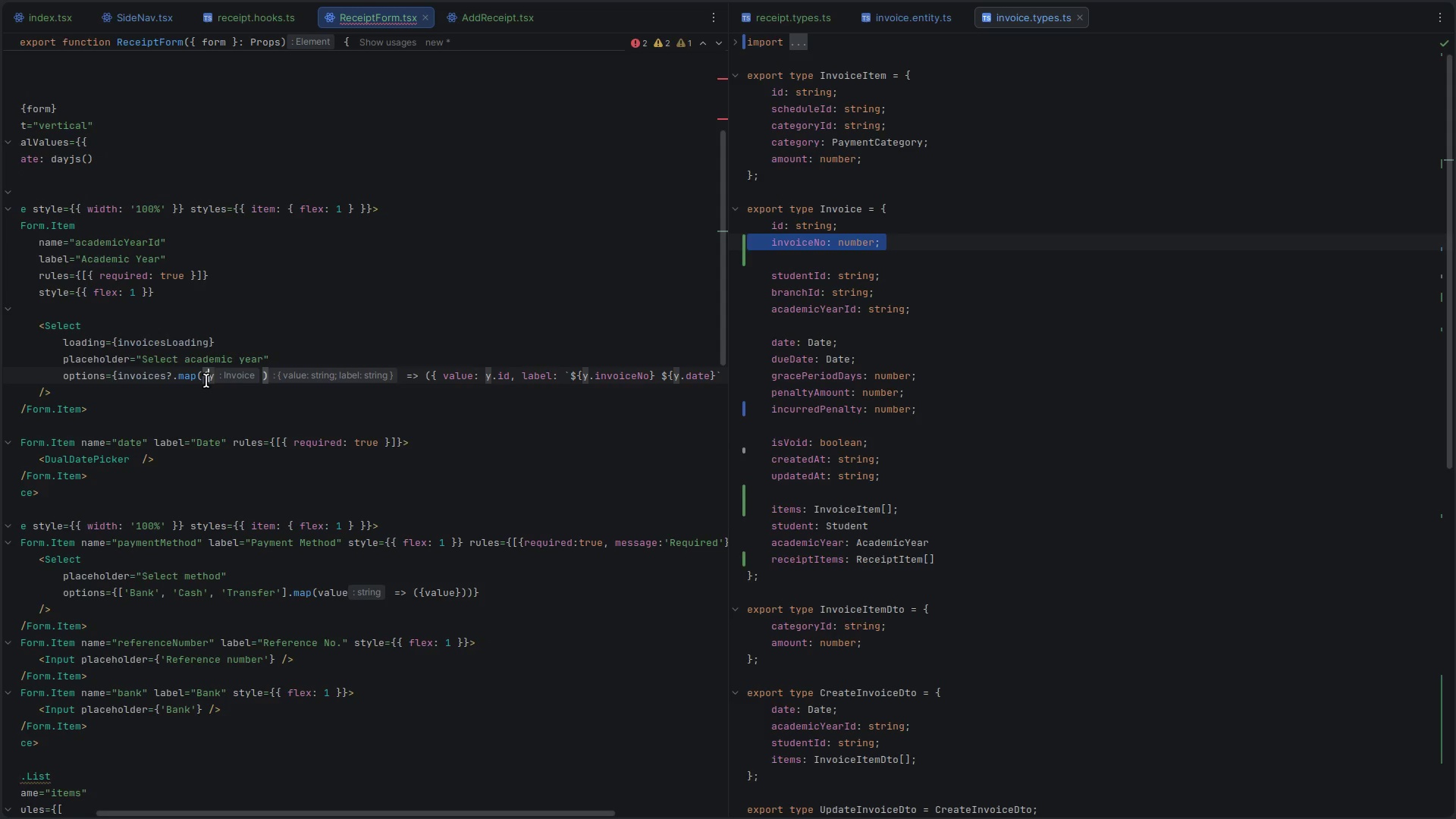 
key(Shift+ShiftRight)
 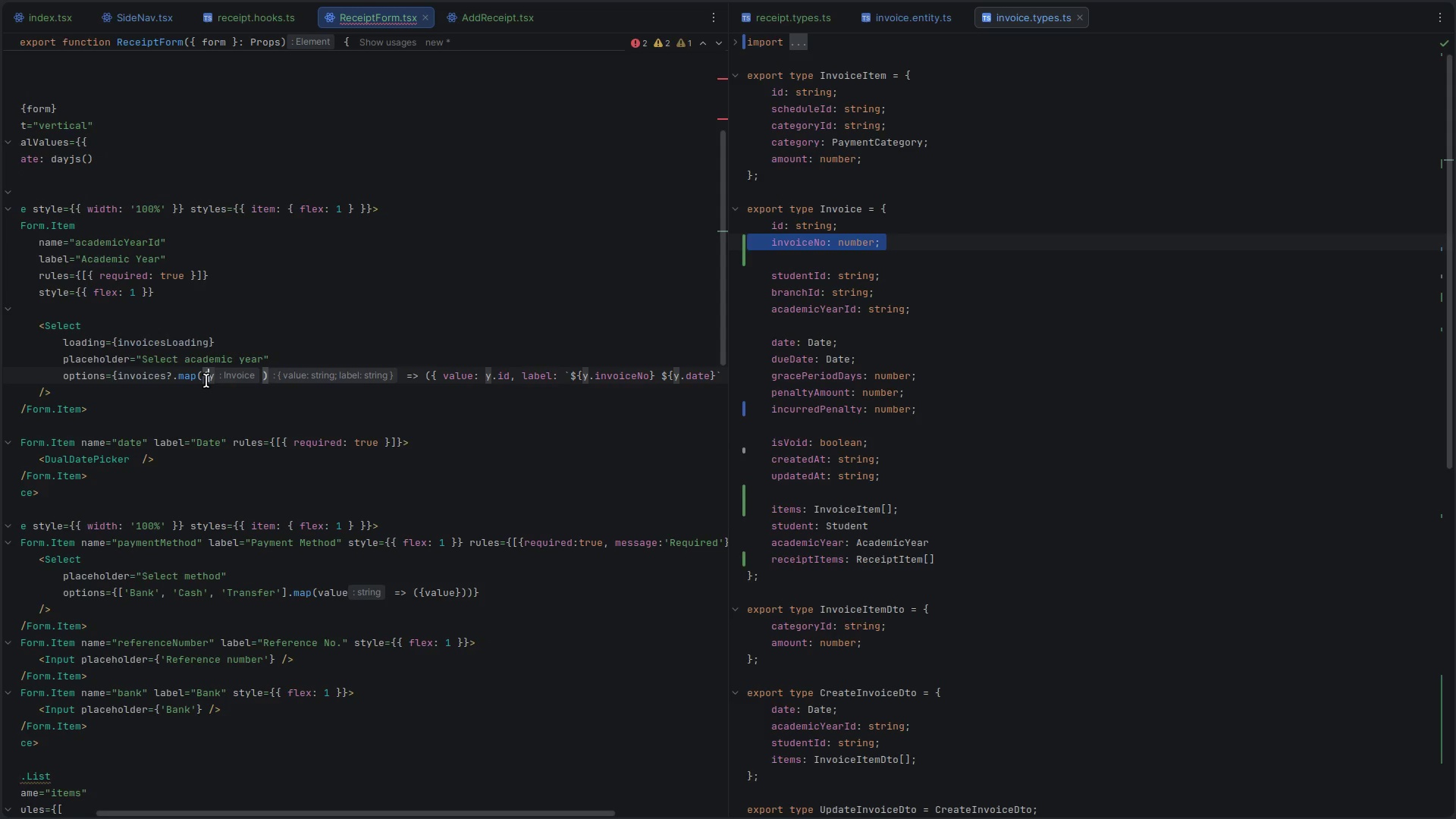 
key(Shift+ArrowRight)
 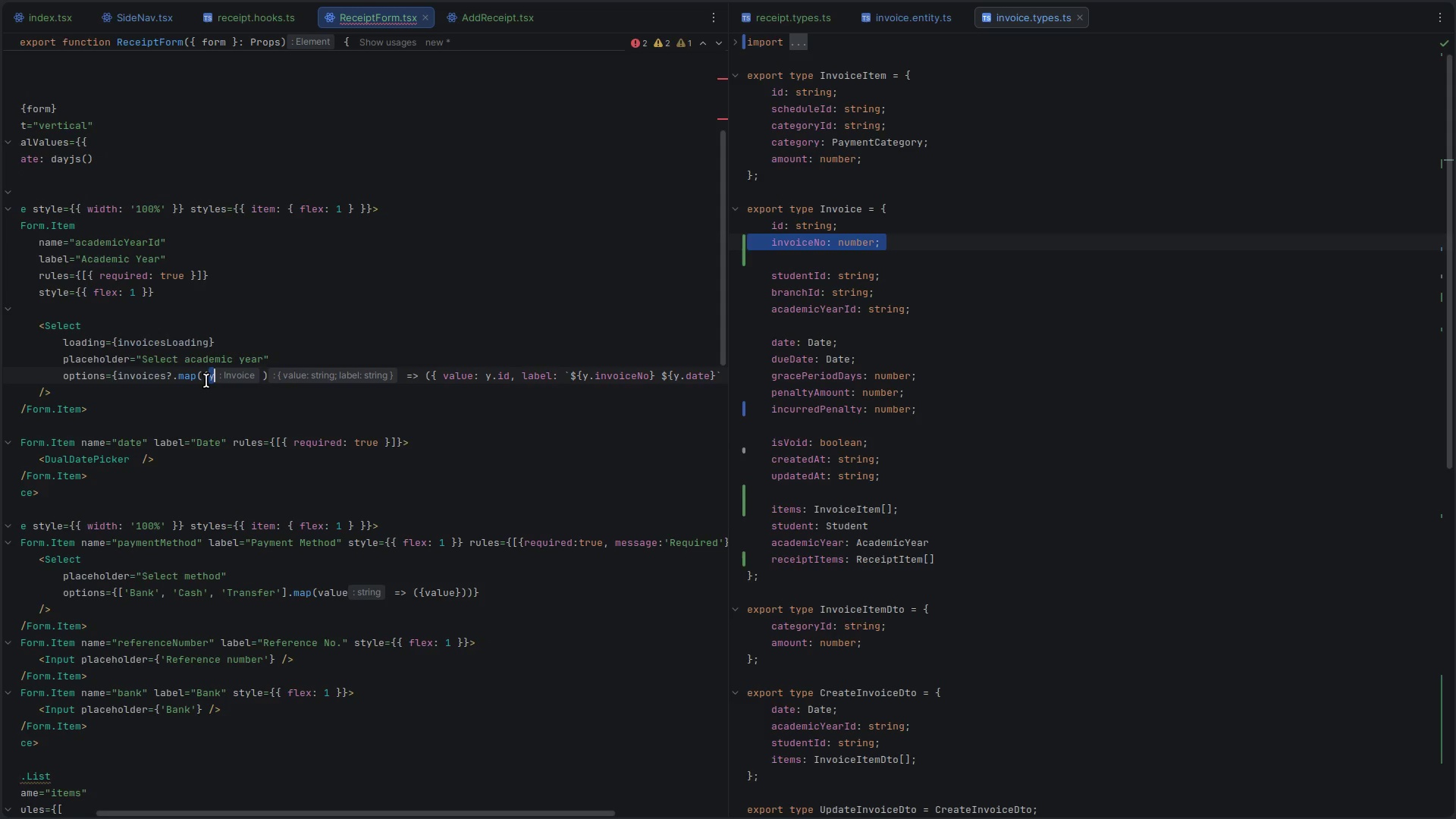 
key(Control+D)
 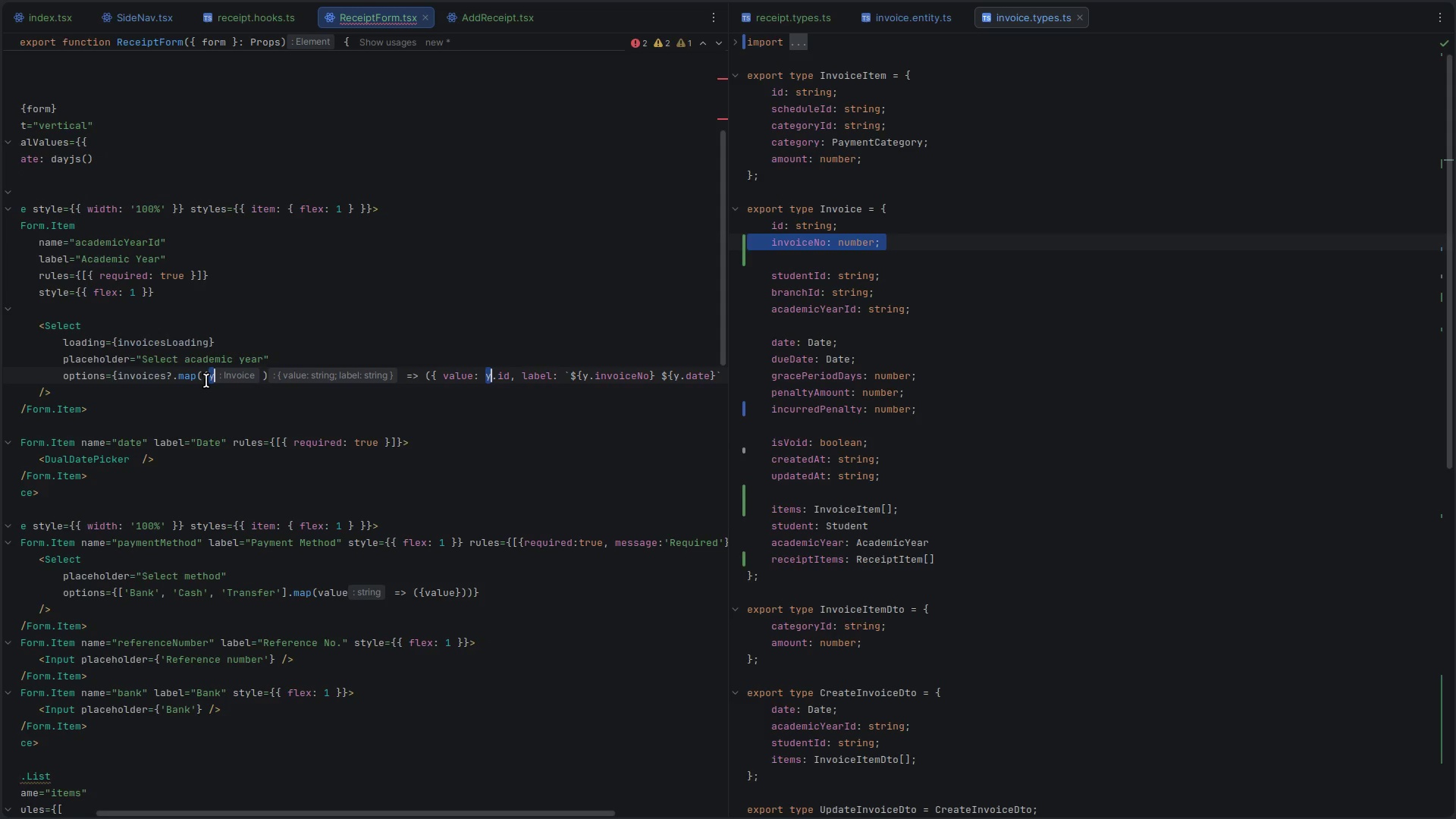 
key(Control+D)
 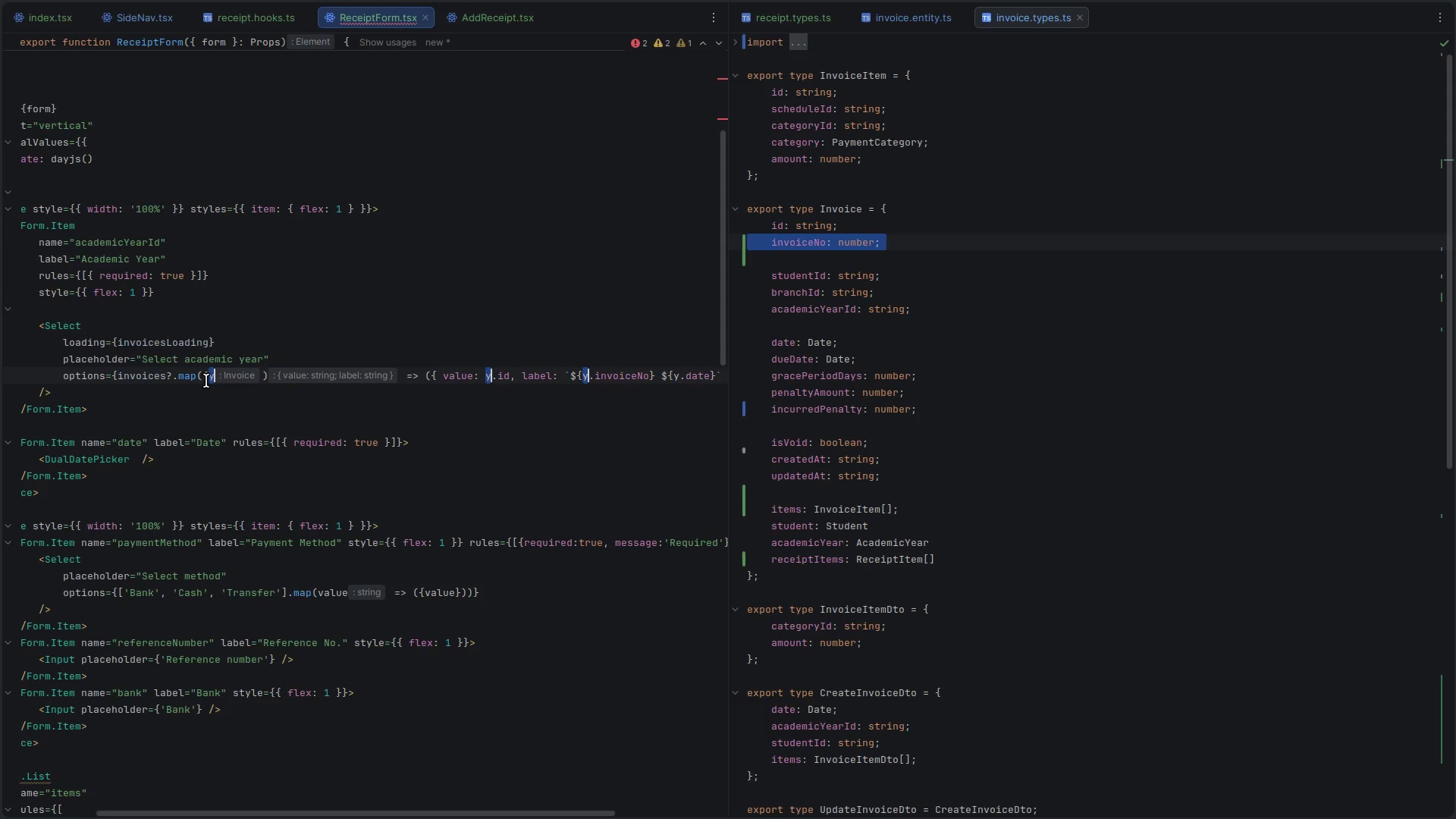 
key(Control+D)
 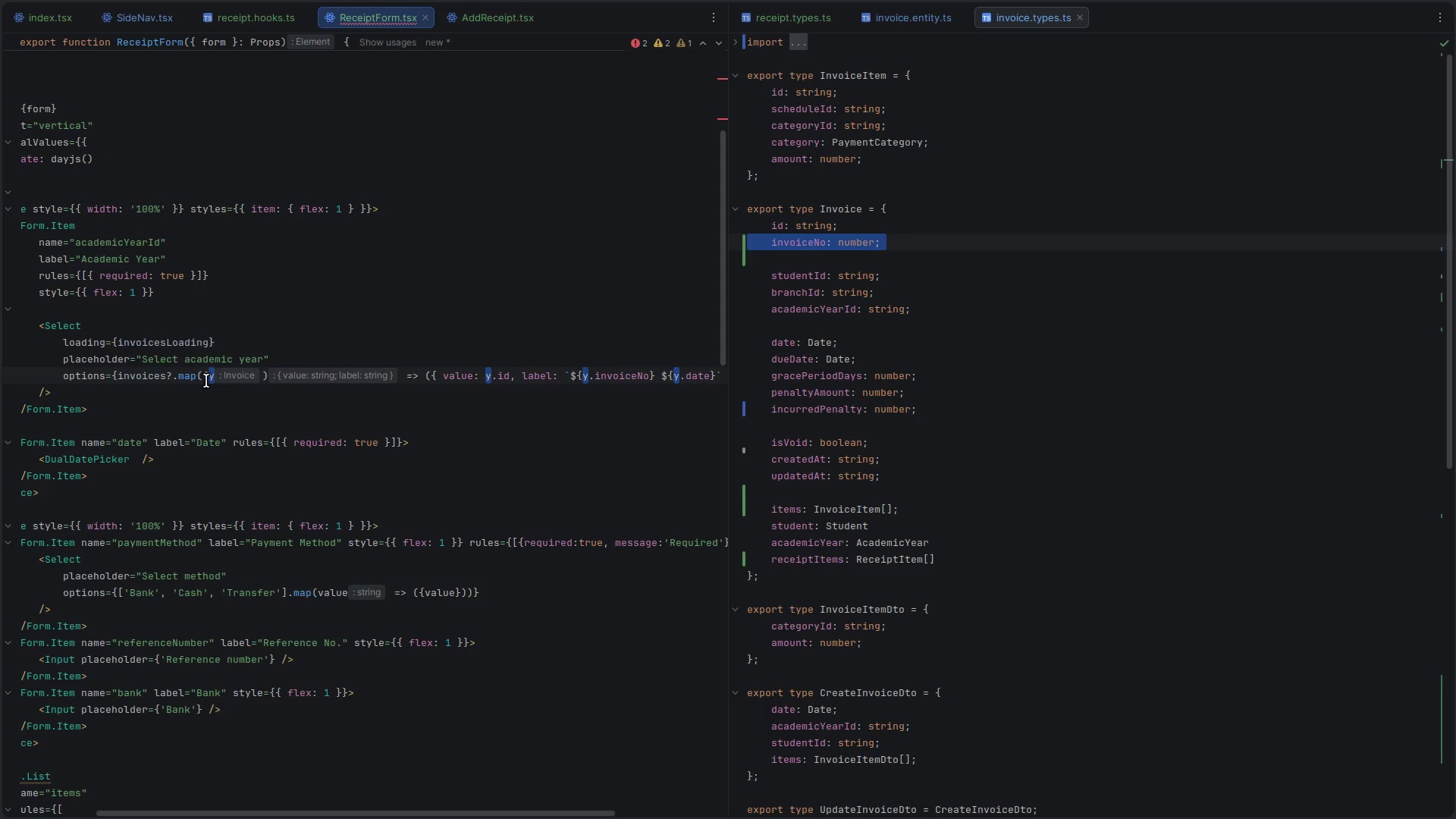 
key(E)
 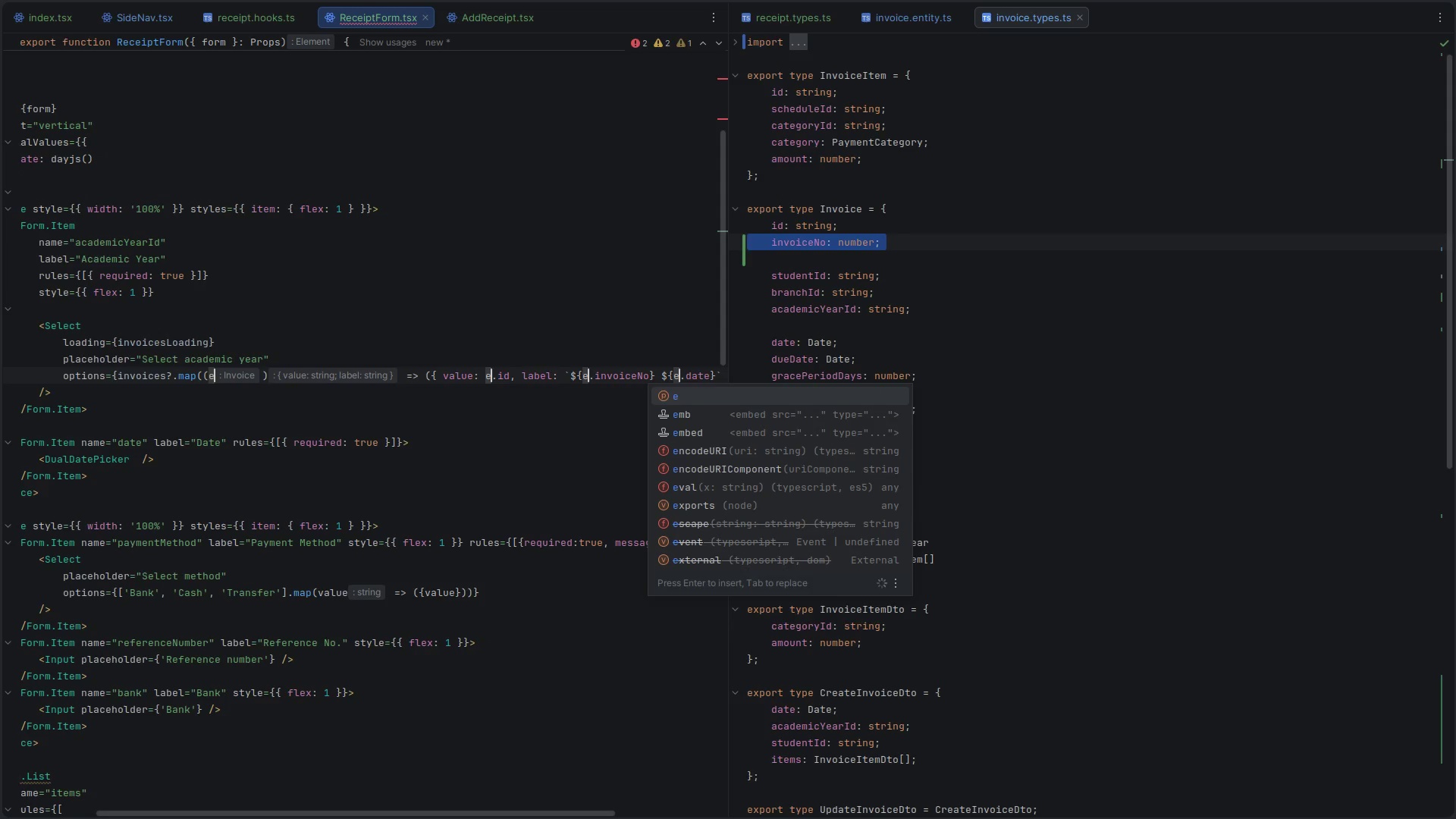 
key(Backspace)
 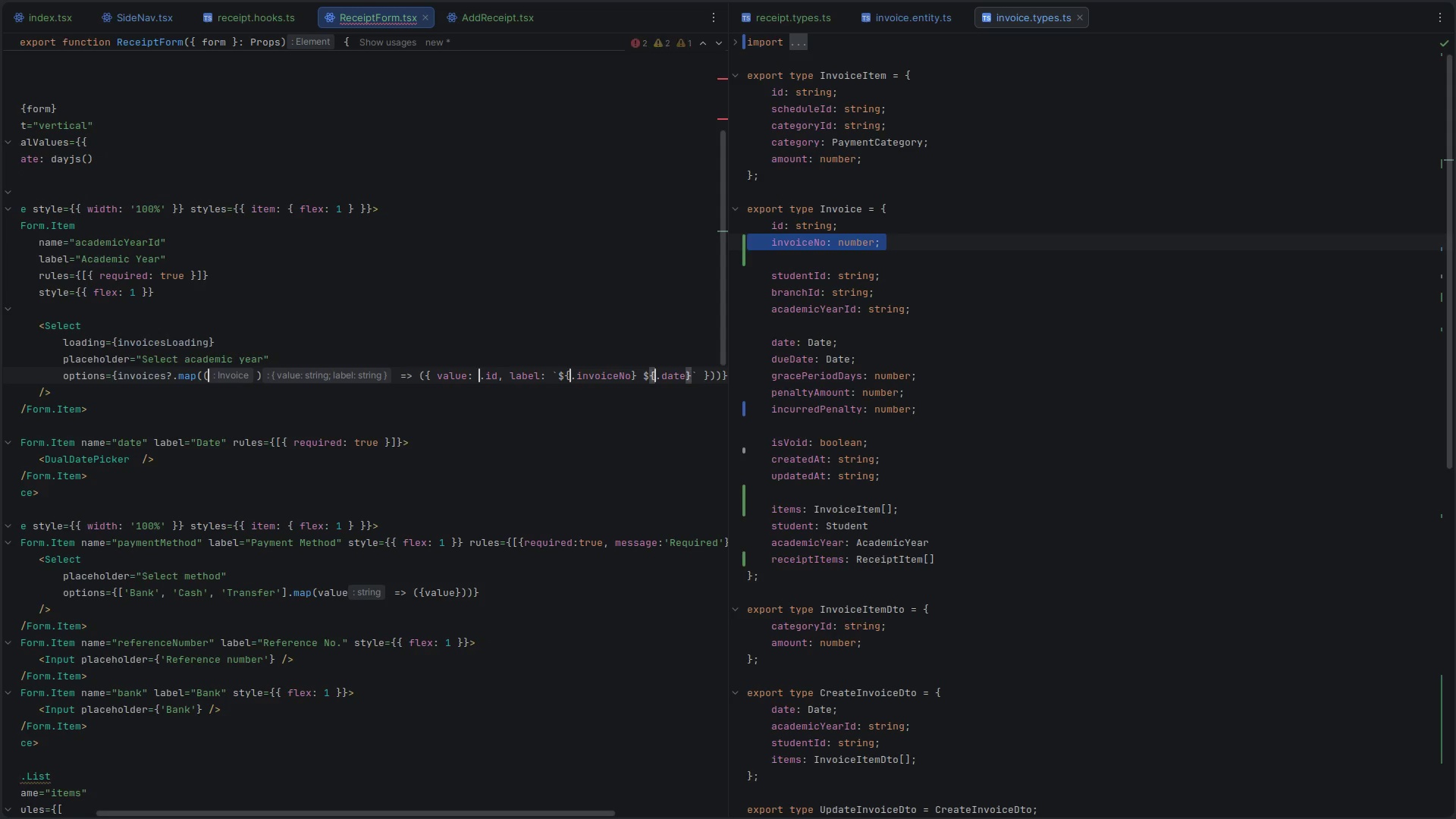 
key(I)
 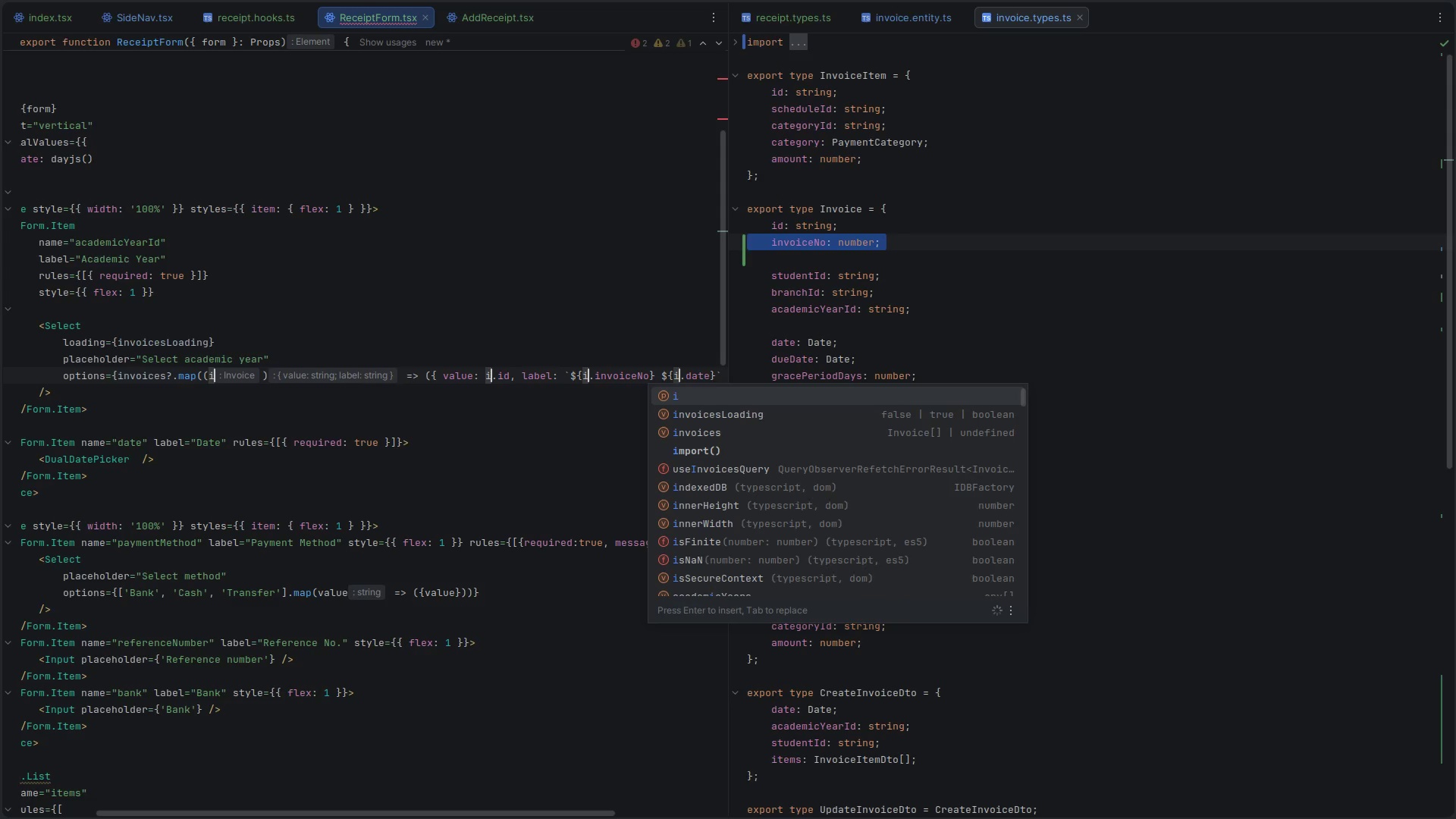 
key(Escape)
 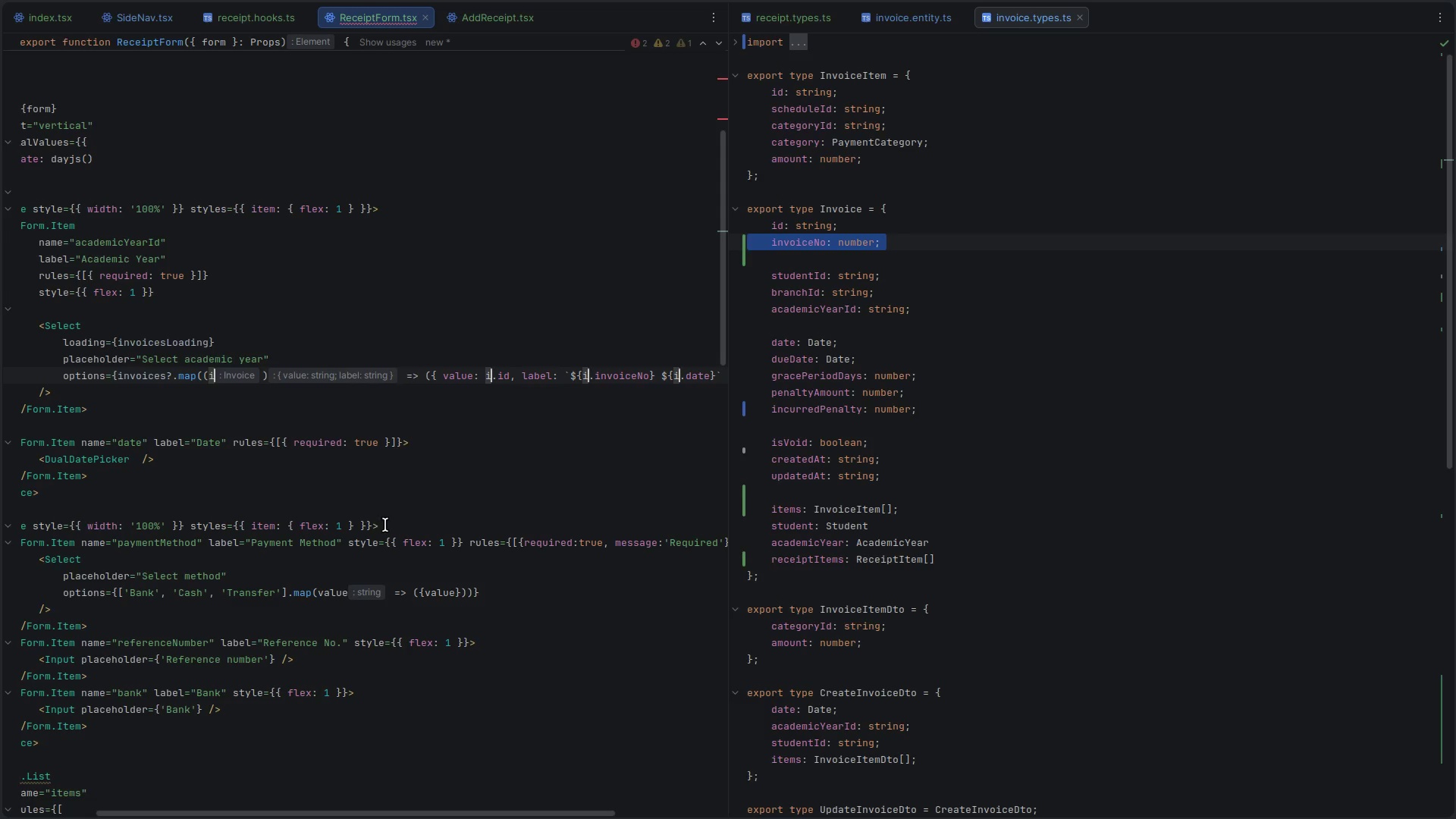 
left_click([385, 525])
 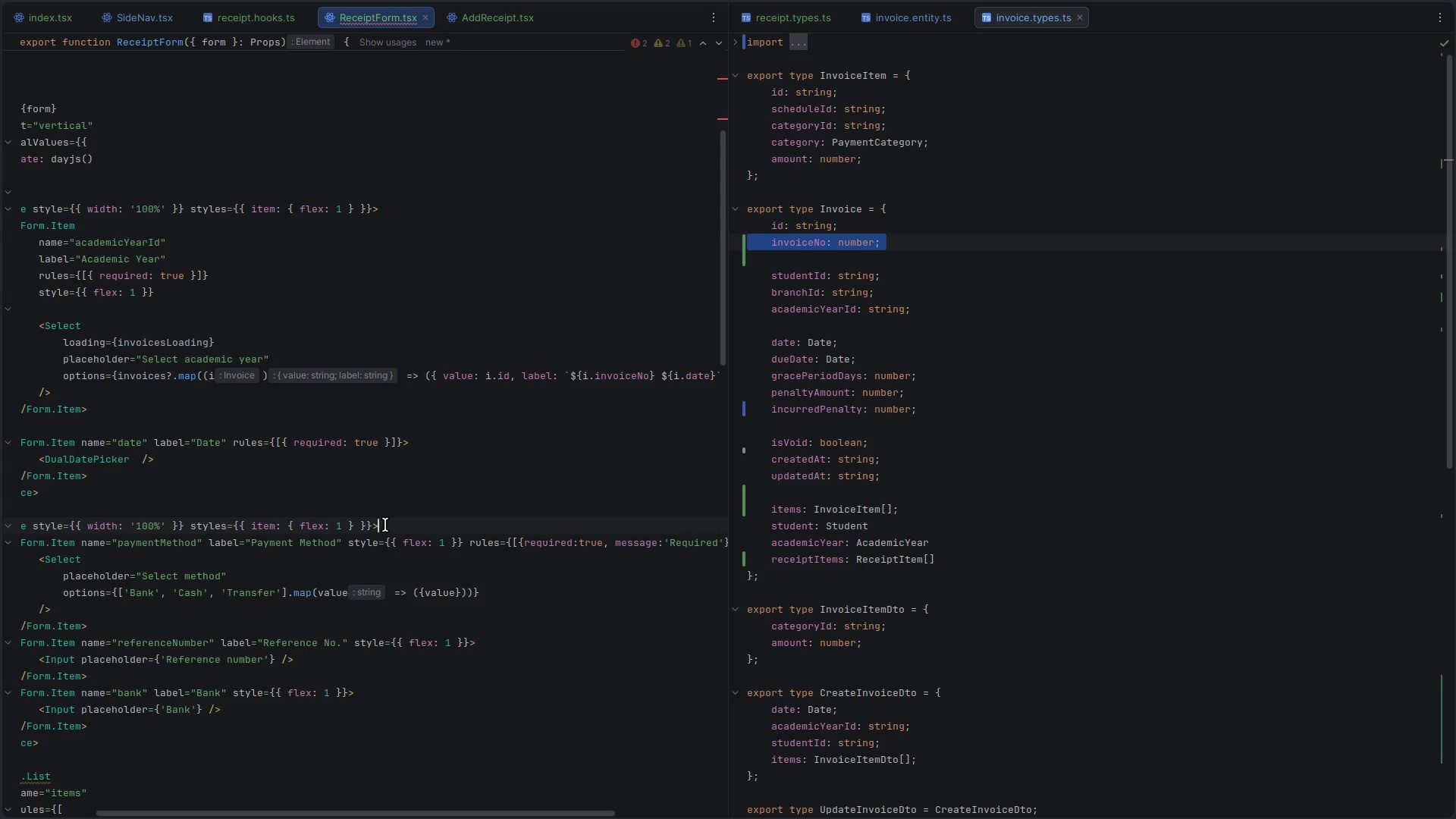 
key(Control+S)
 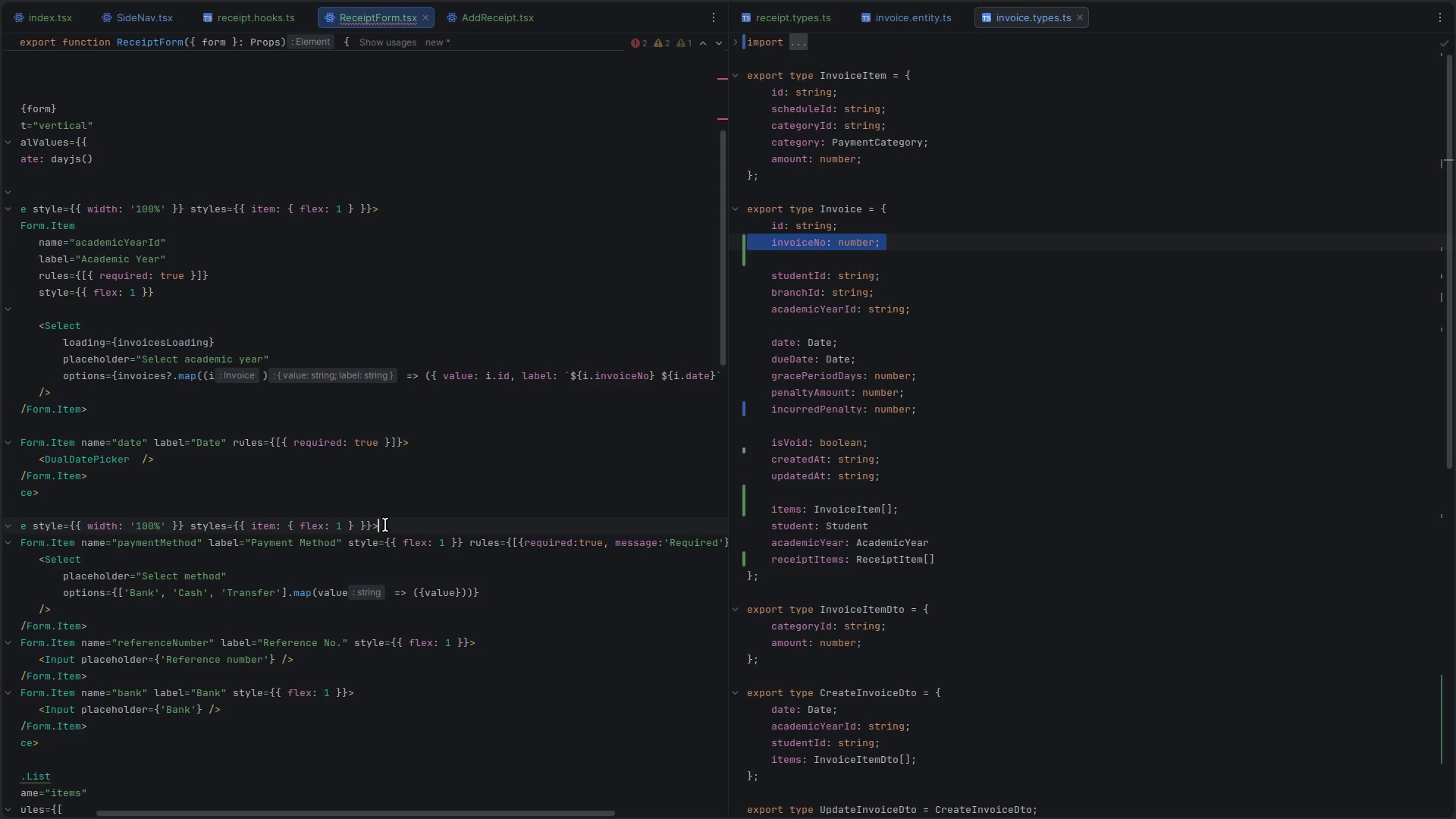 
scroll: coordinate [385, 525], scroll_direction: up, amount: 18.0
 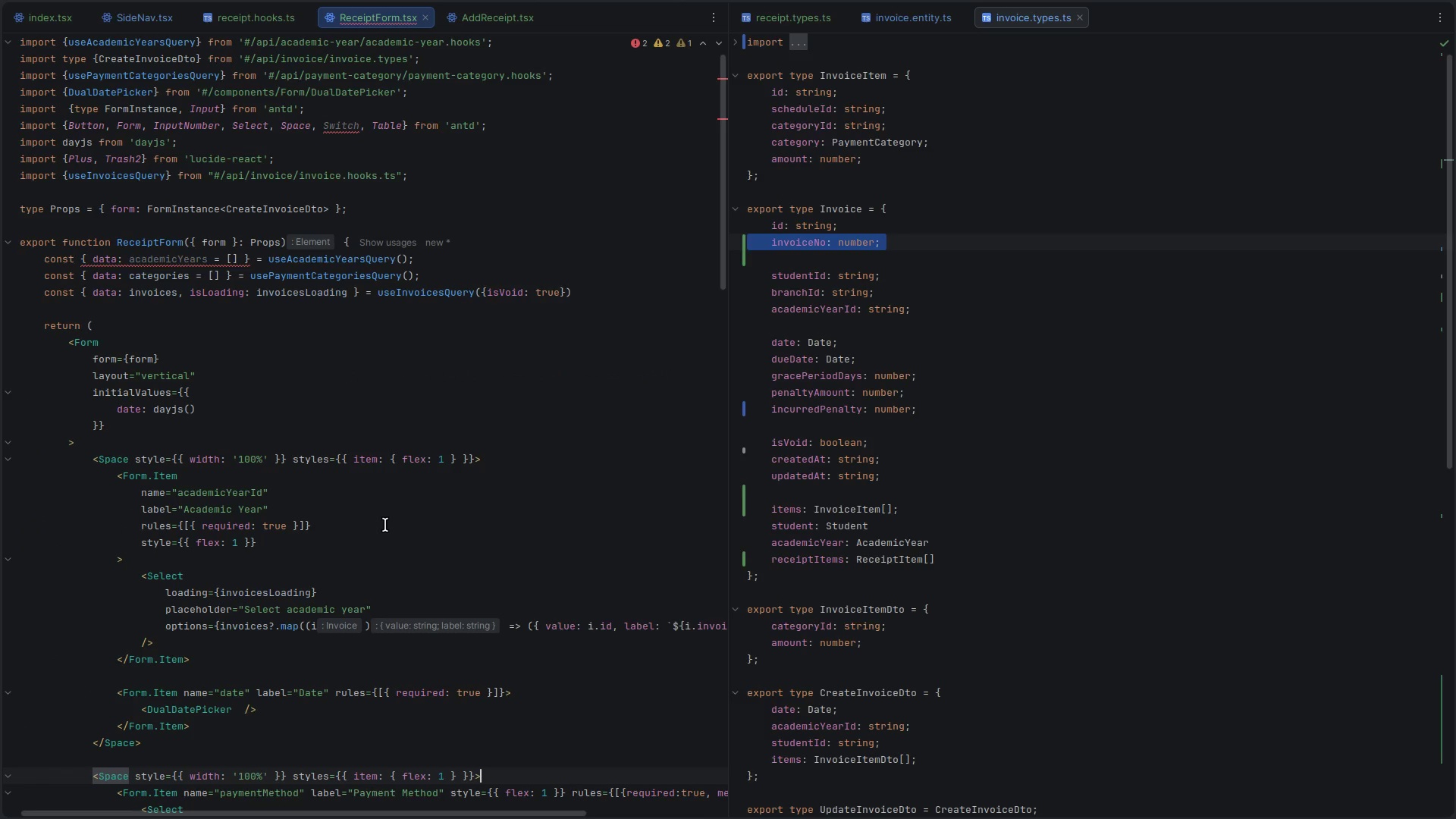 
scroll: coordinate [385, 525], scroll_direction: down, amount: 3.0
 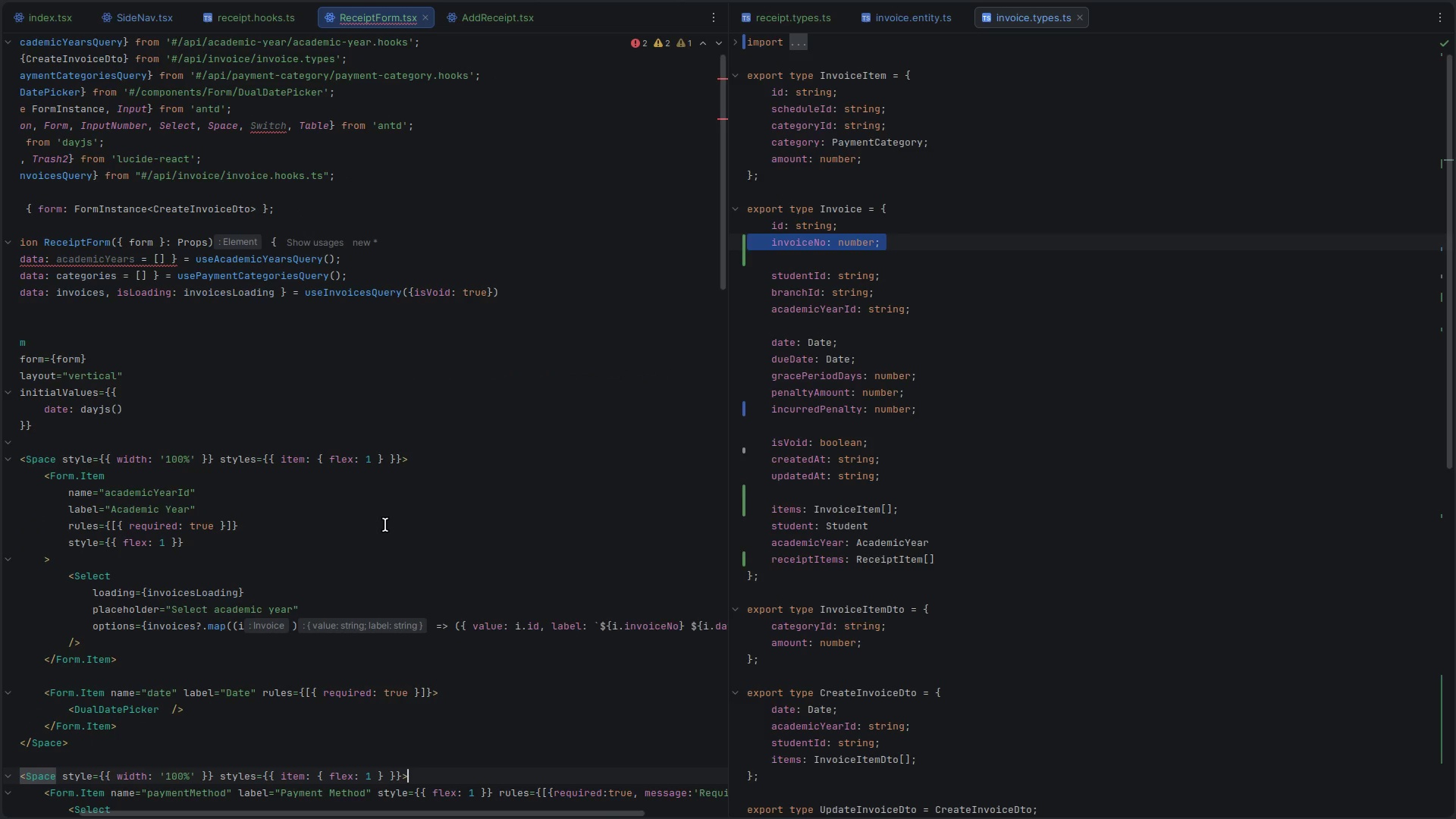 
scroll: coordinate [385, 525], scroll_direction: up, amount: 8.0
 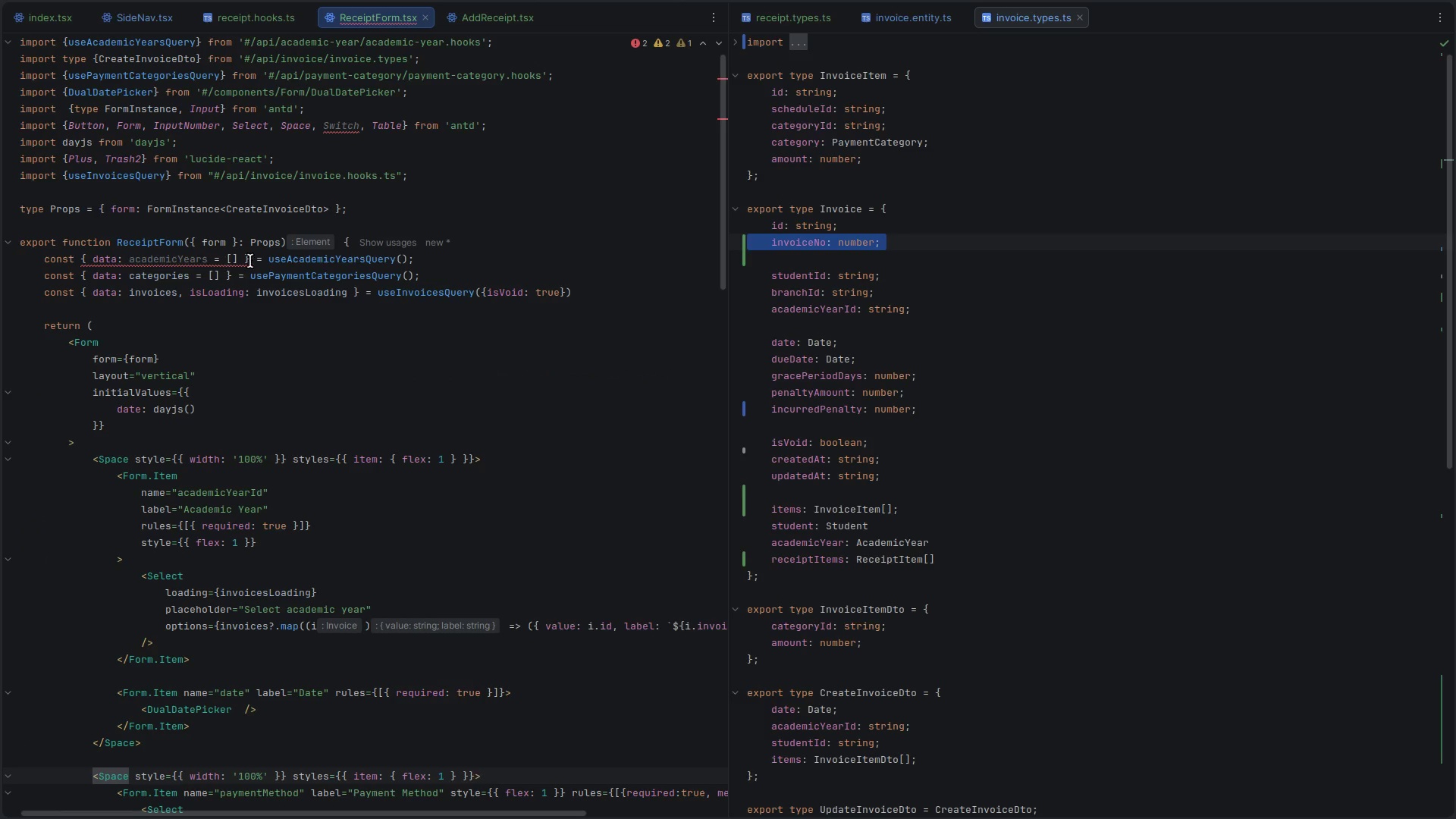 
left_click([267, 269])
 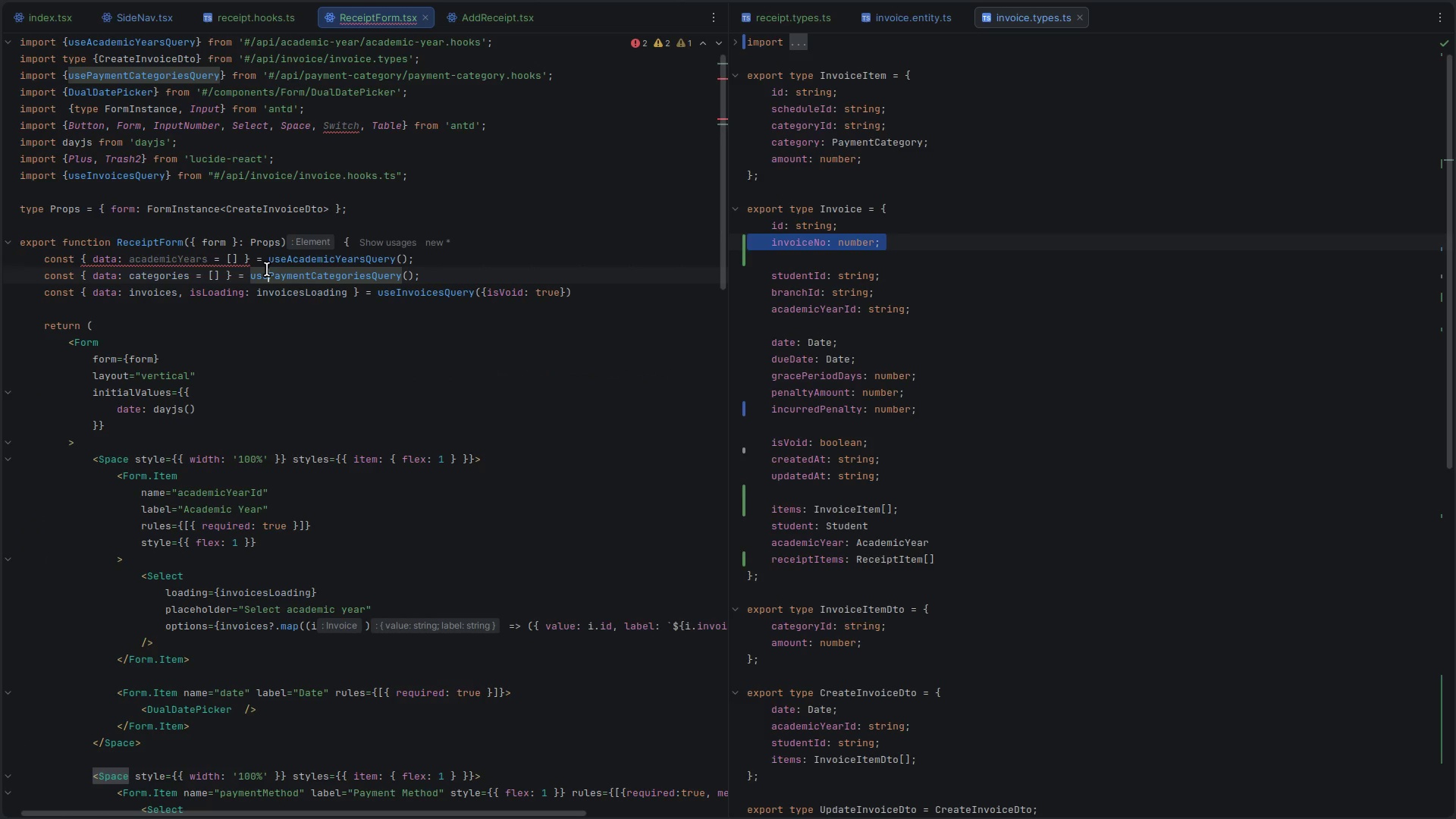 
key(ArrowUp)
 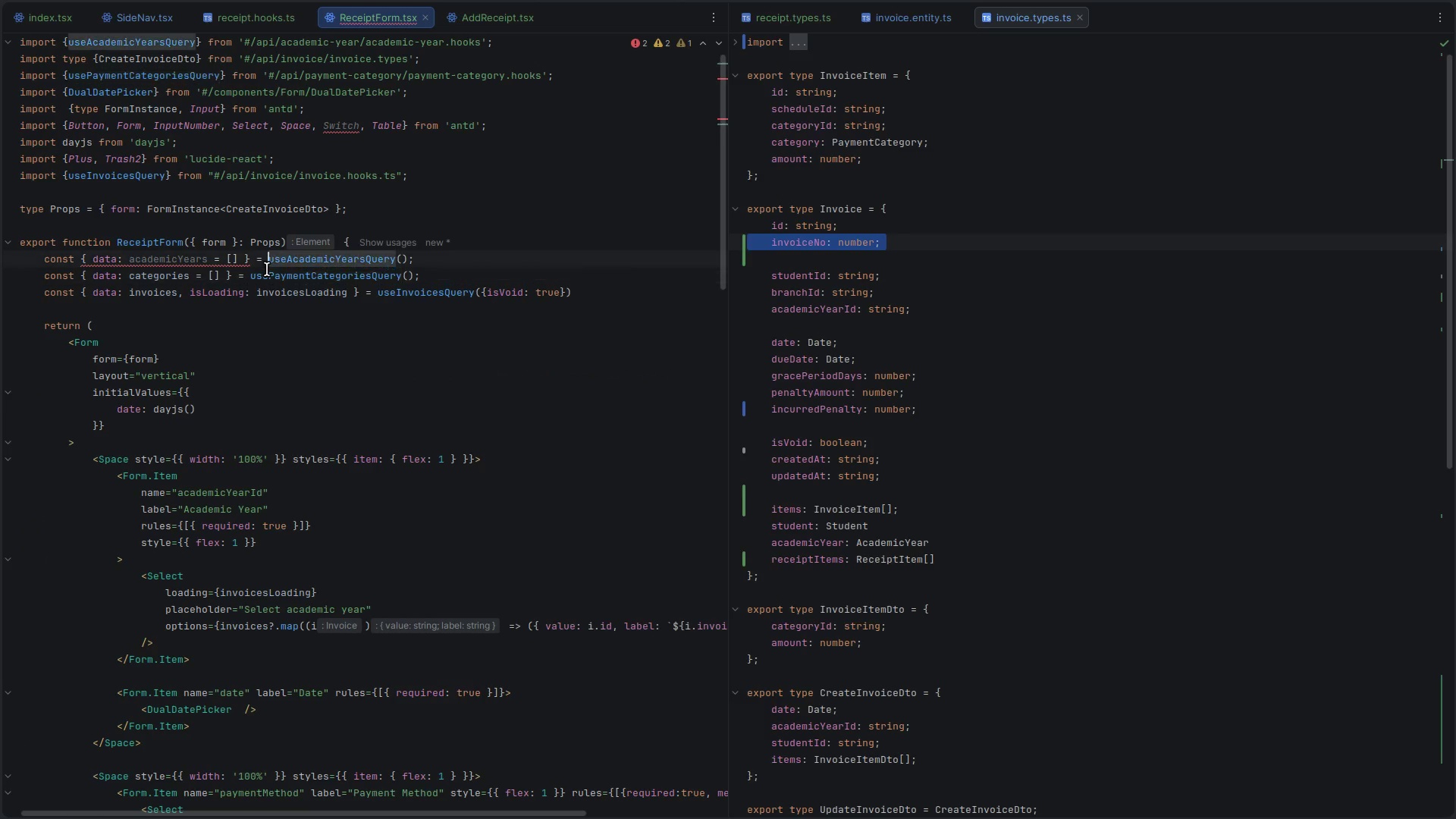 
key(Control+ControlLeft)
 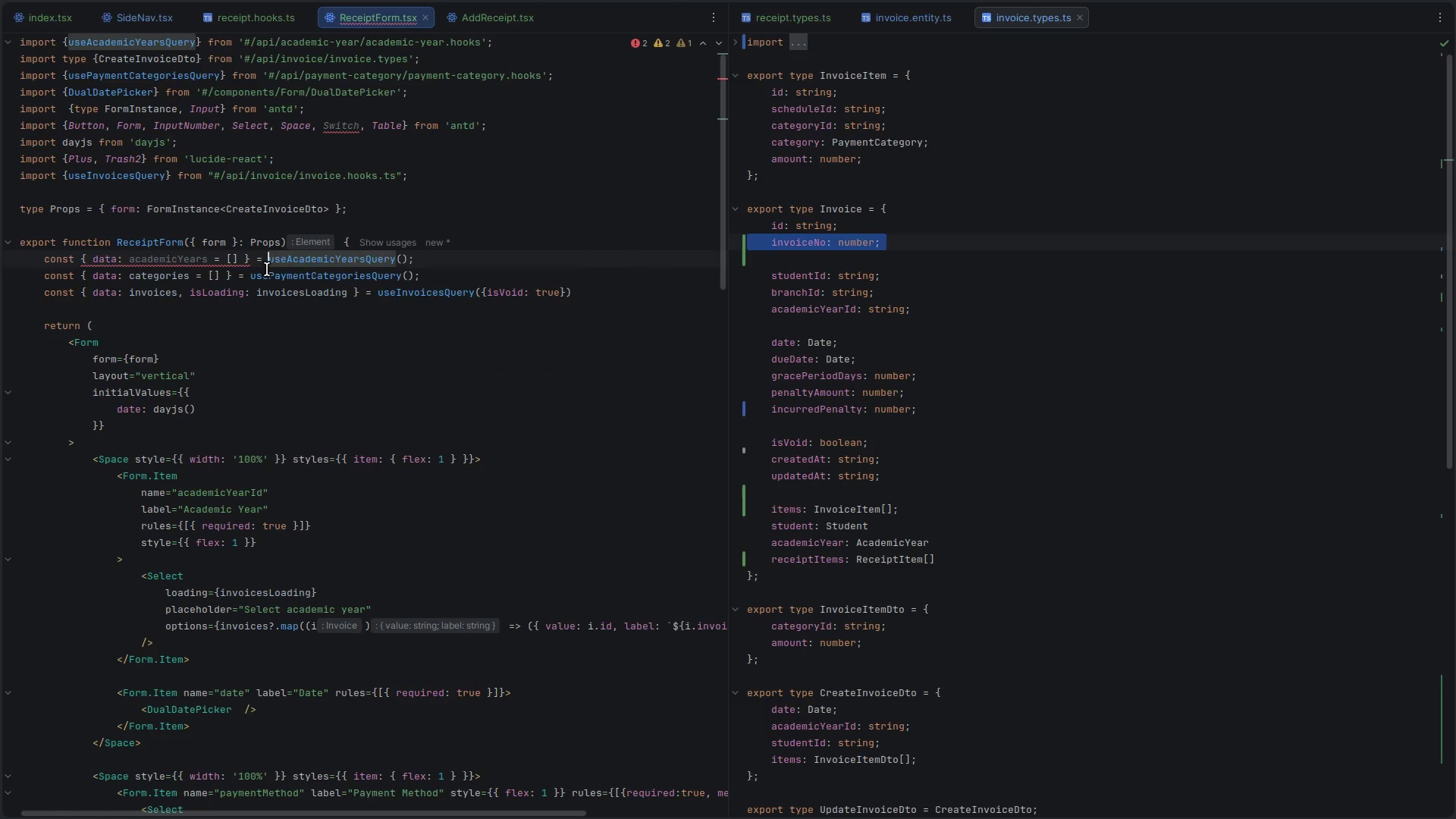 
key(Control+Slash)
 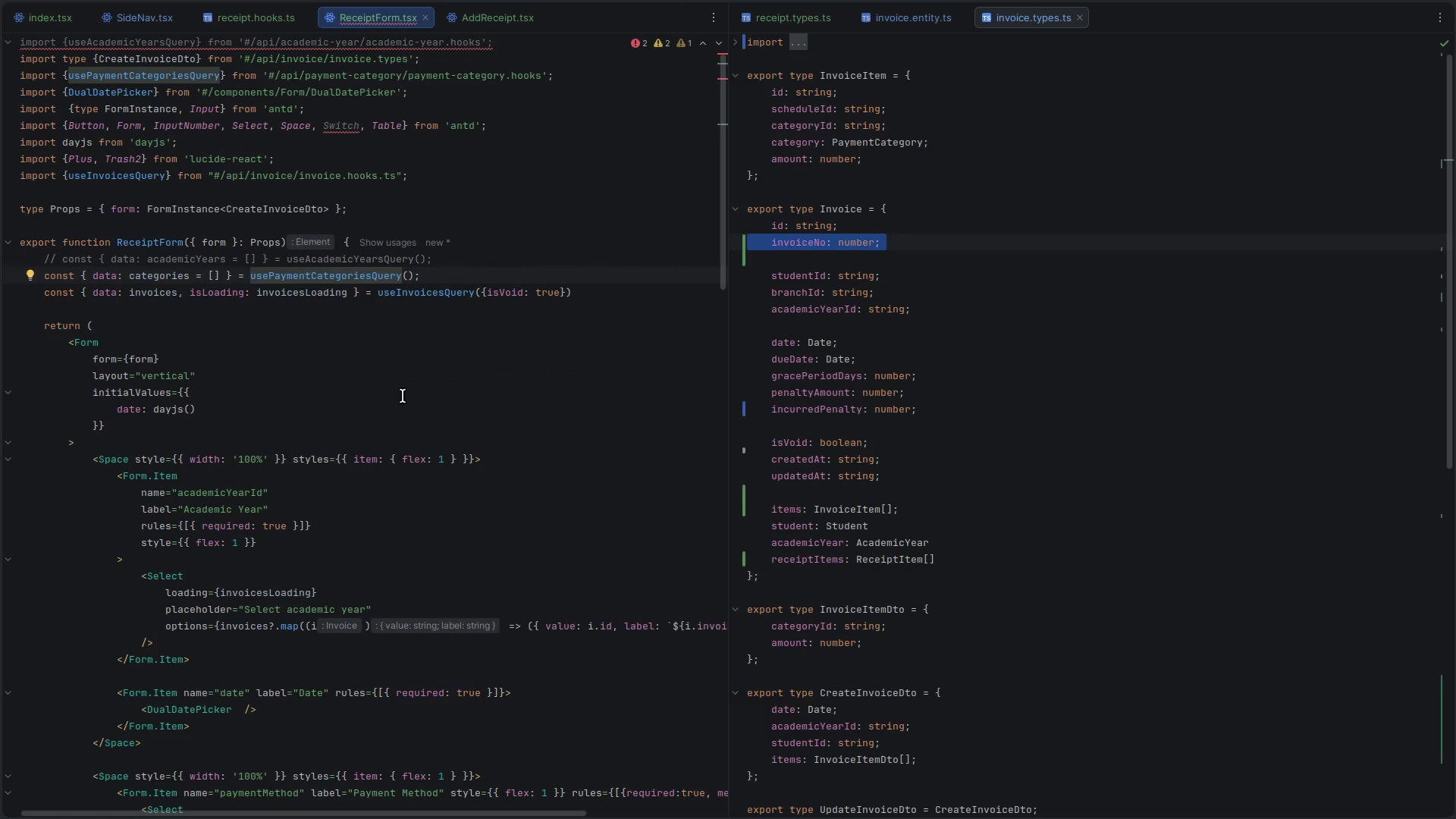 
key(Alt+Shift+ShiftLeft)
 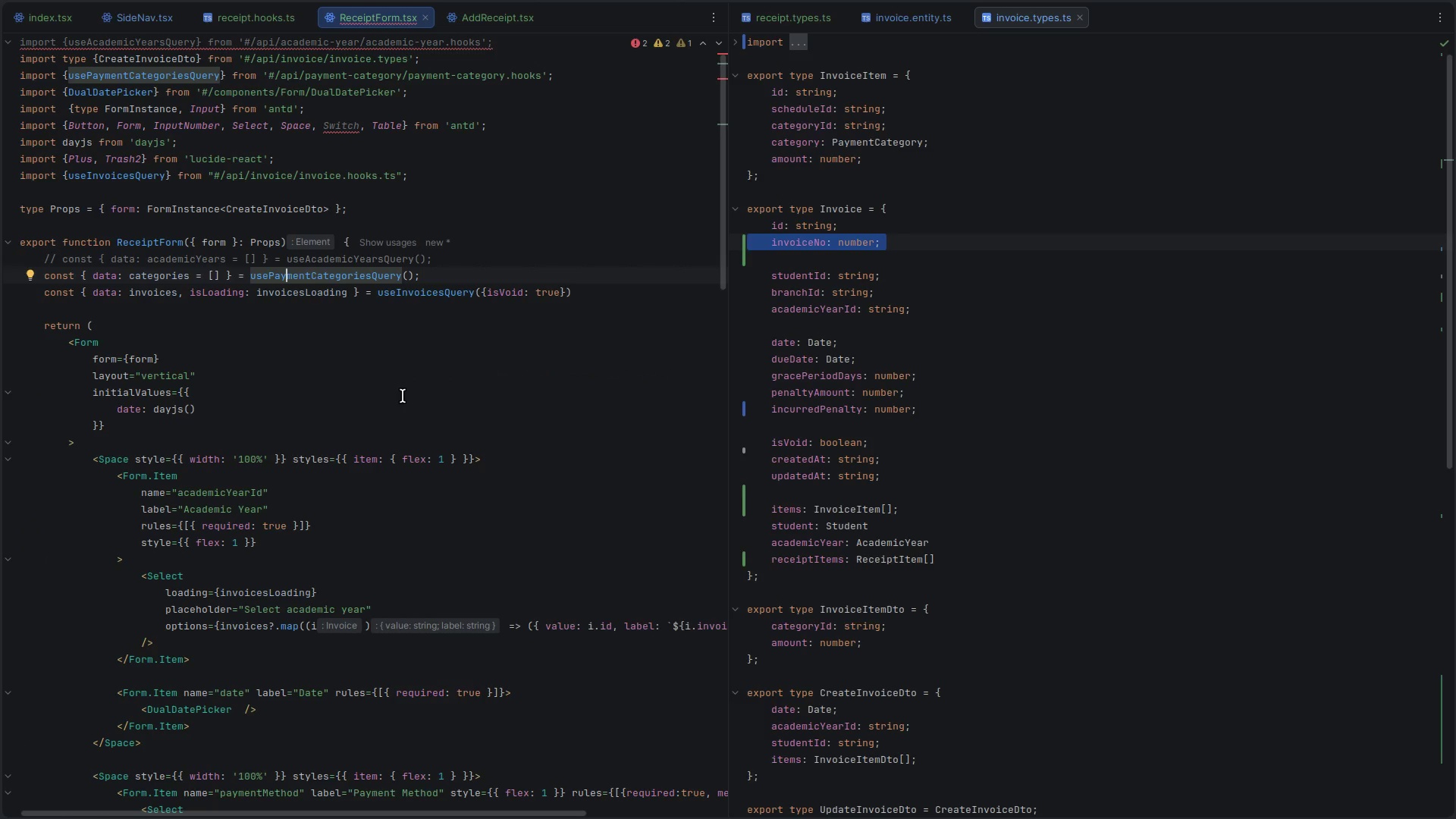 
key(Alt+Shift+O)
 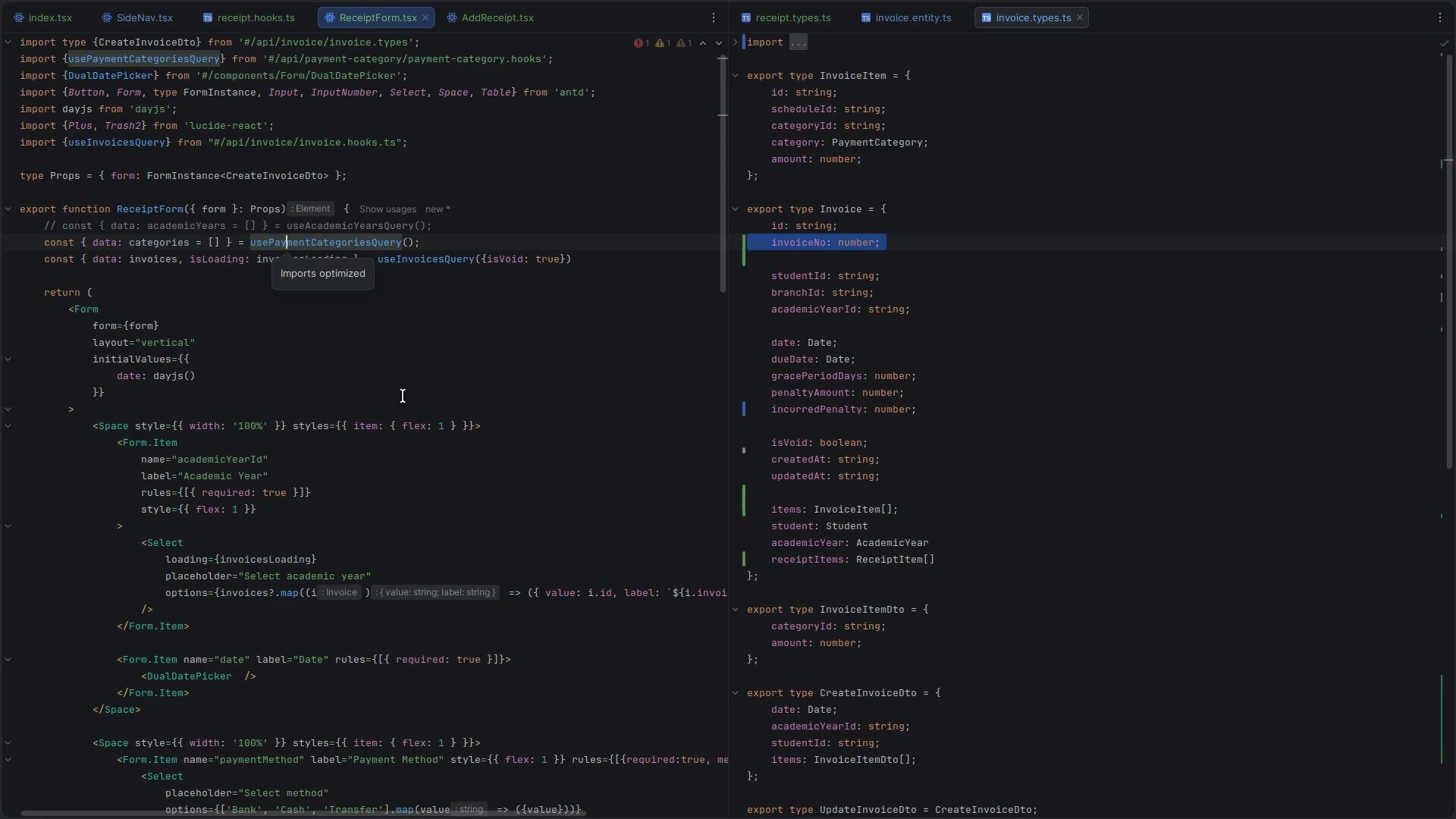 
key(ArrowUp)
 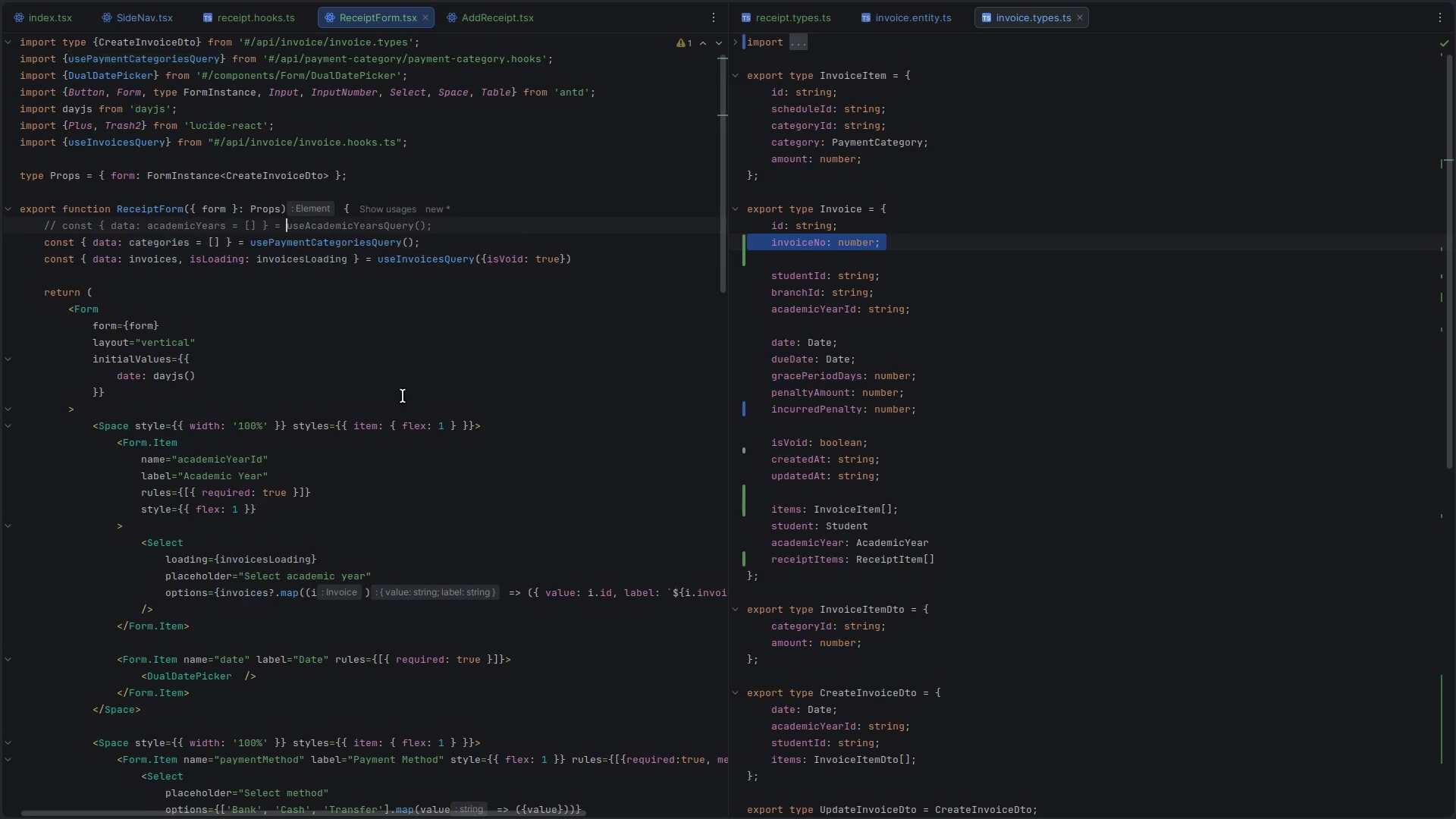 
key(Control+ControlLeft)
 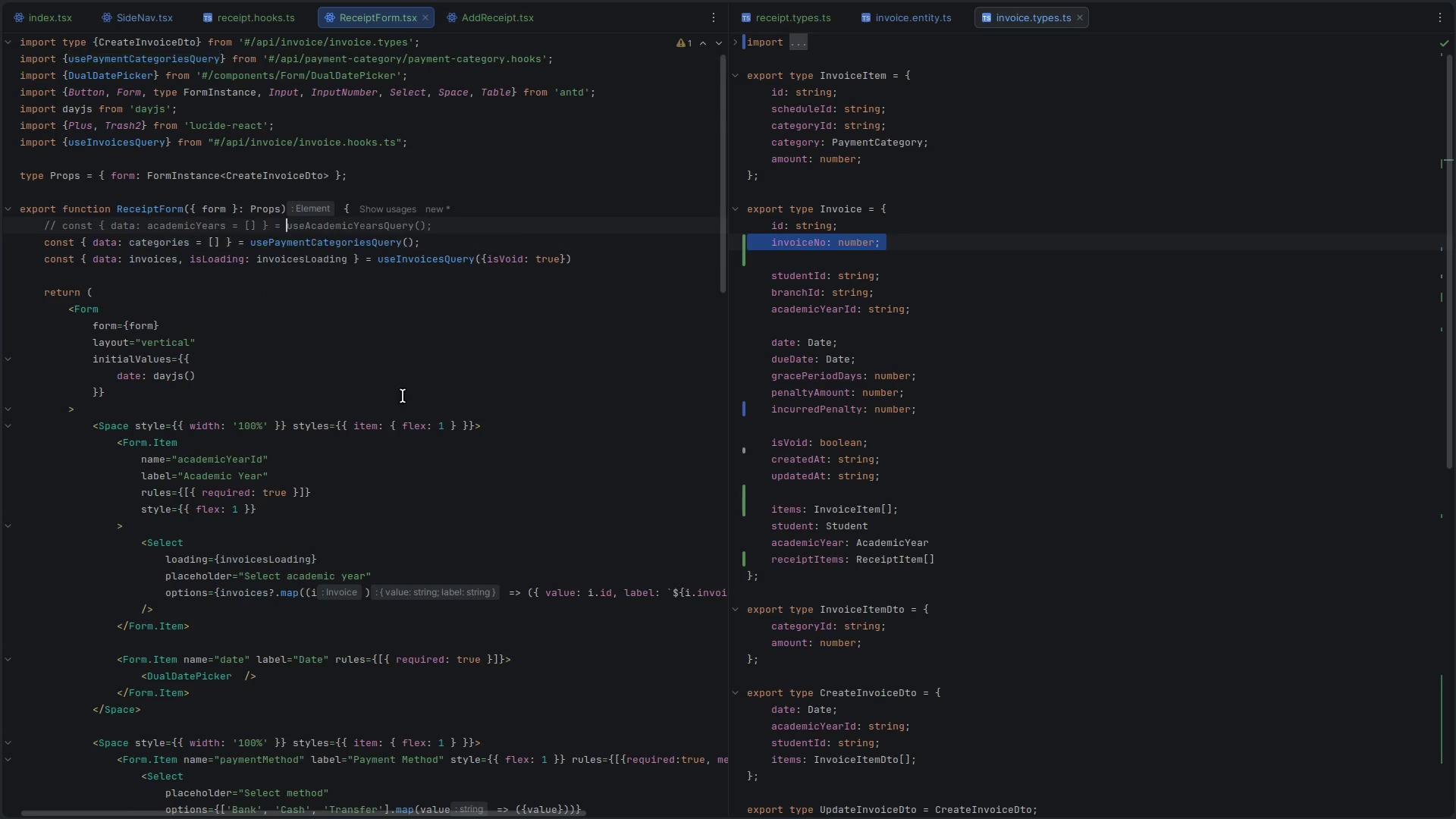 
key(Control+X)
 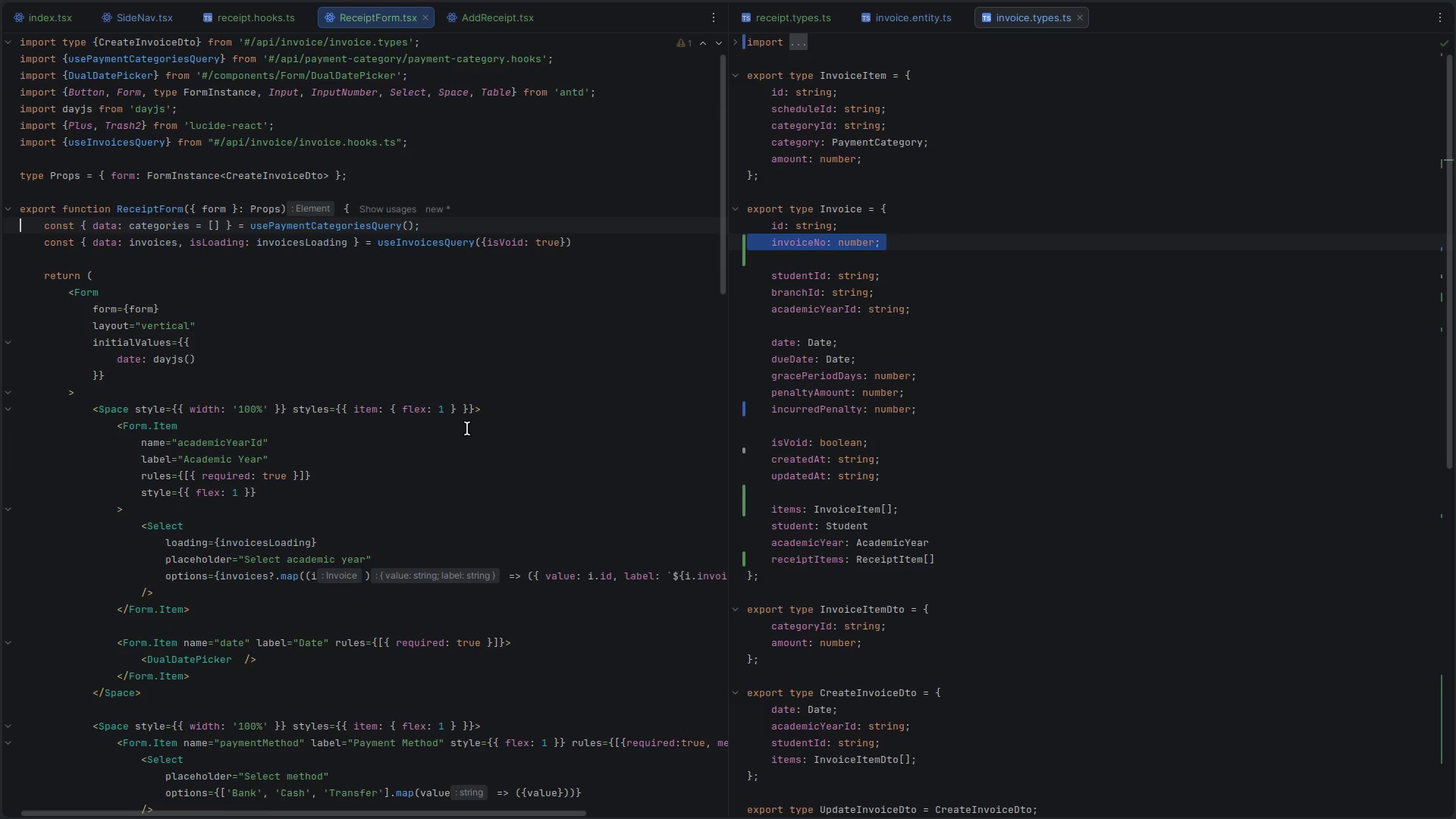 
key(Control+S)
 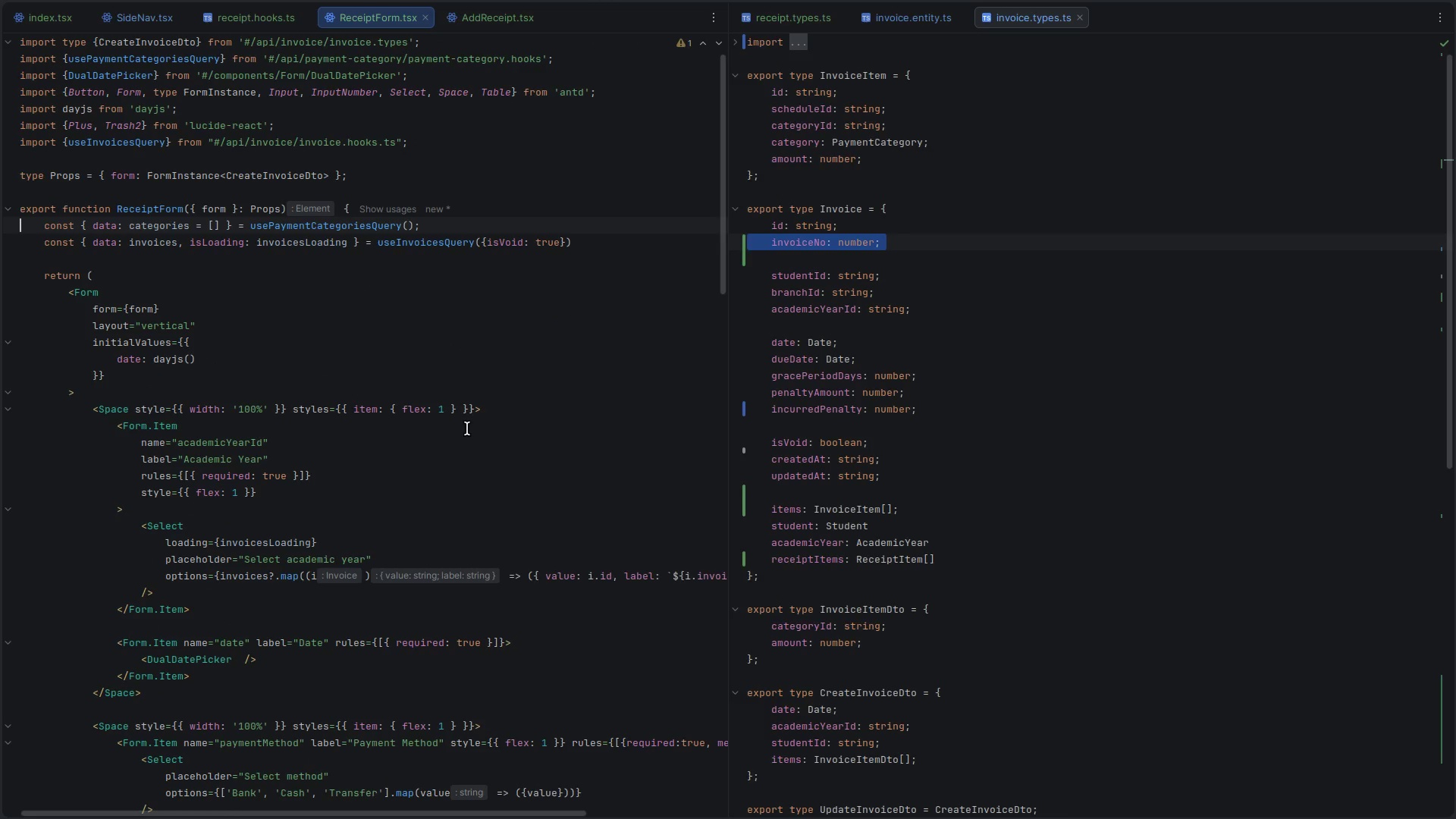 
scroll: coordinate [467, 428], scroll_direction: up, amount: 6.0
 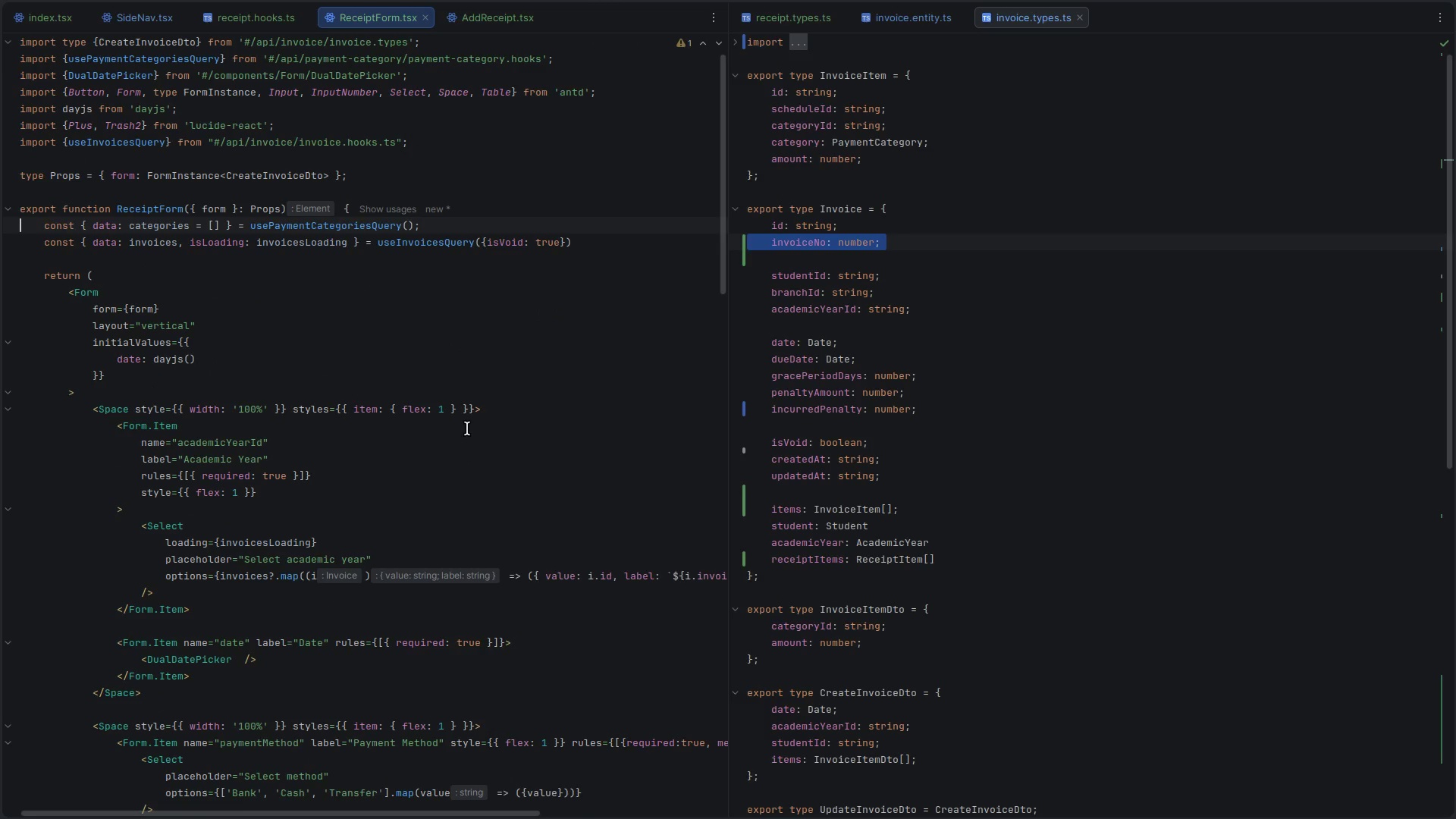 
key(Alt+Control+ArrowLeft)
 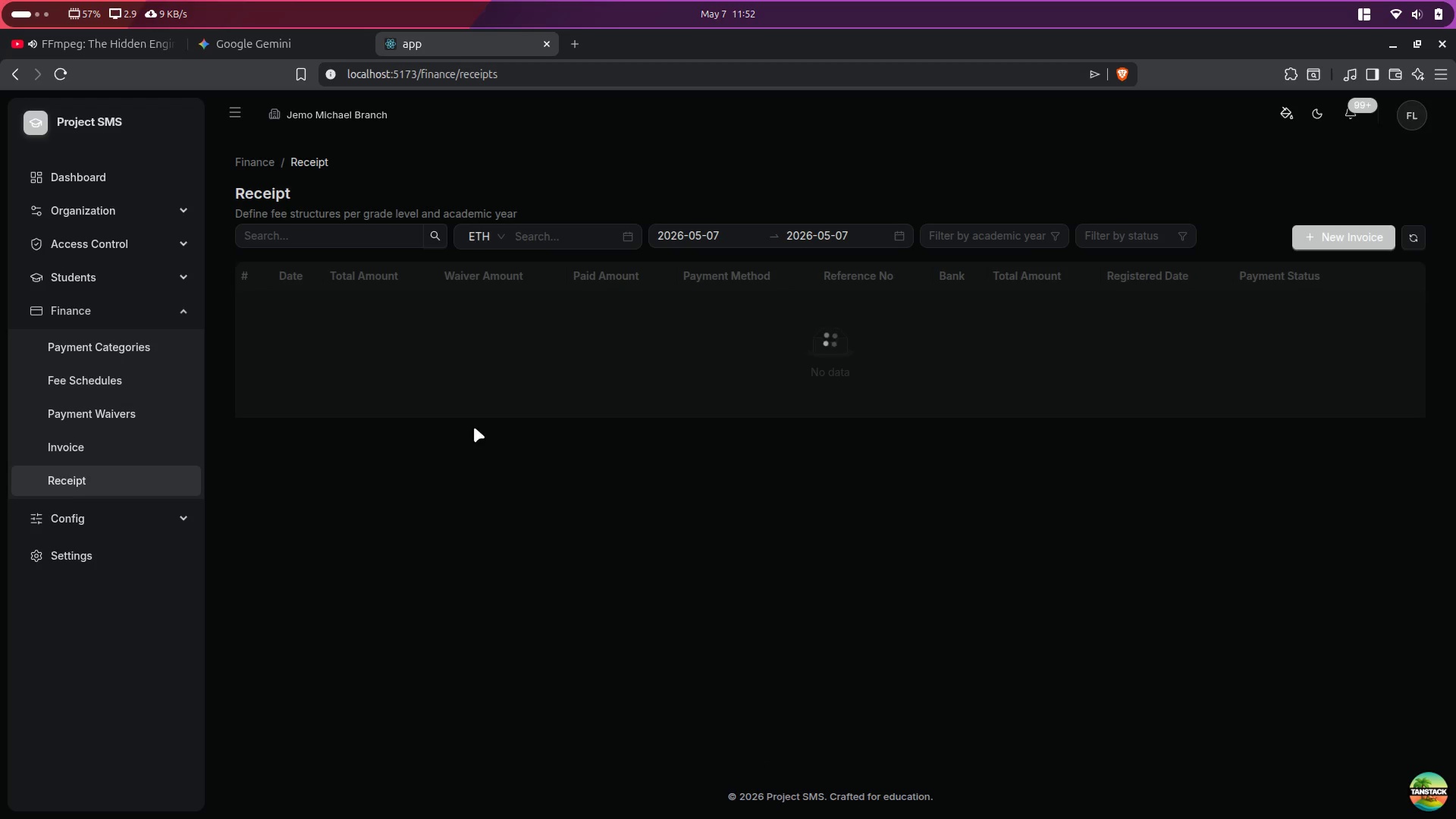 
left_click([1374, 243])
 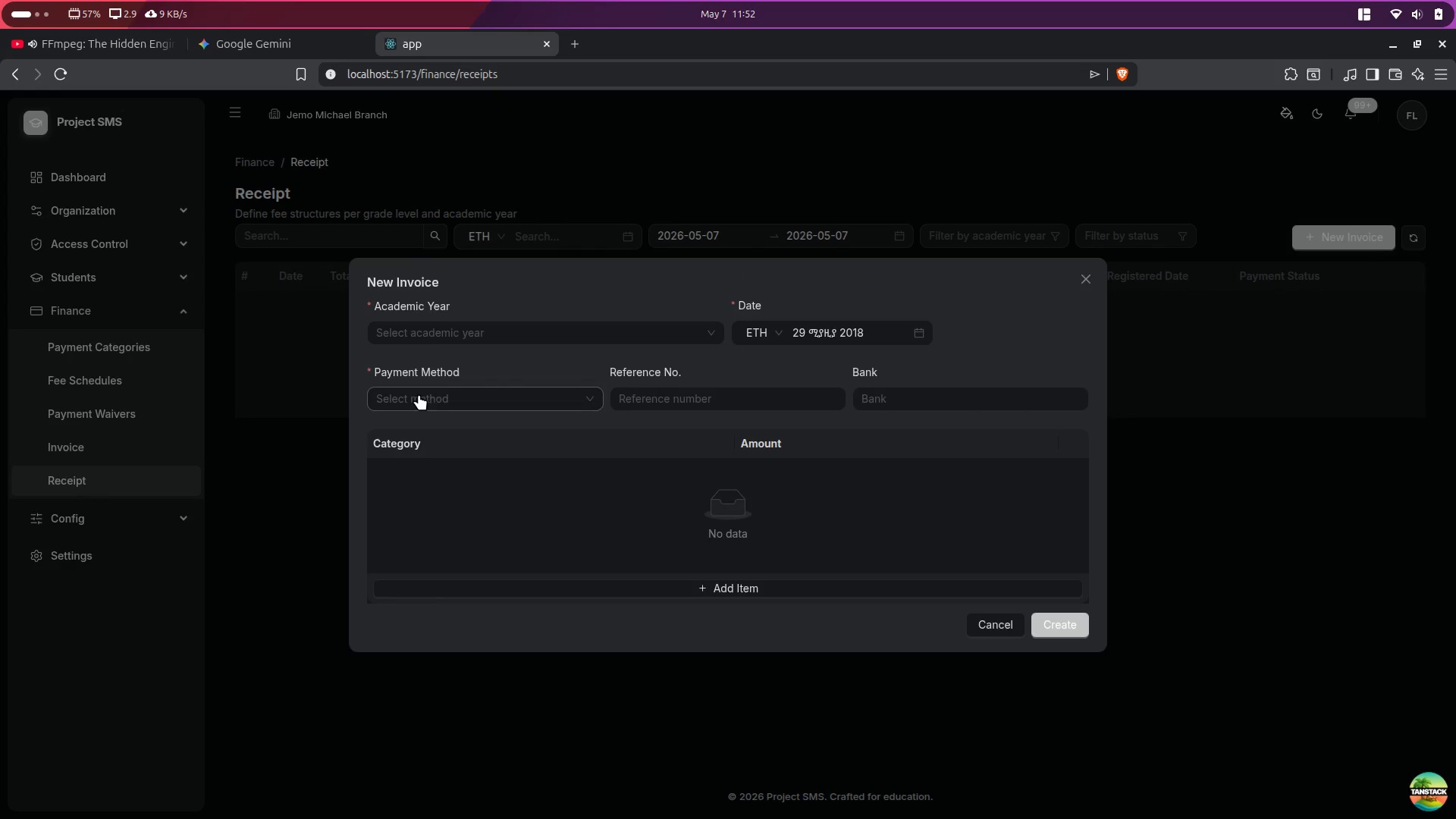 
left_click([428, 337])
 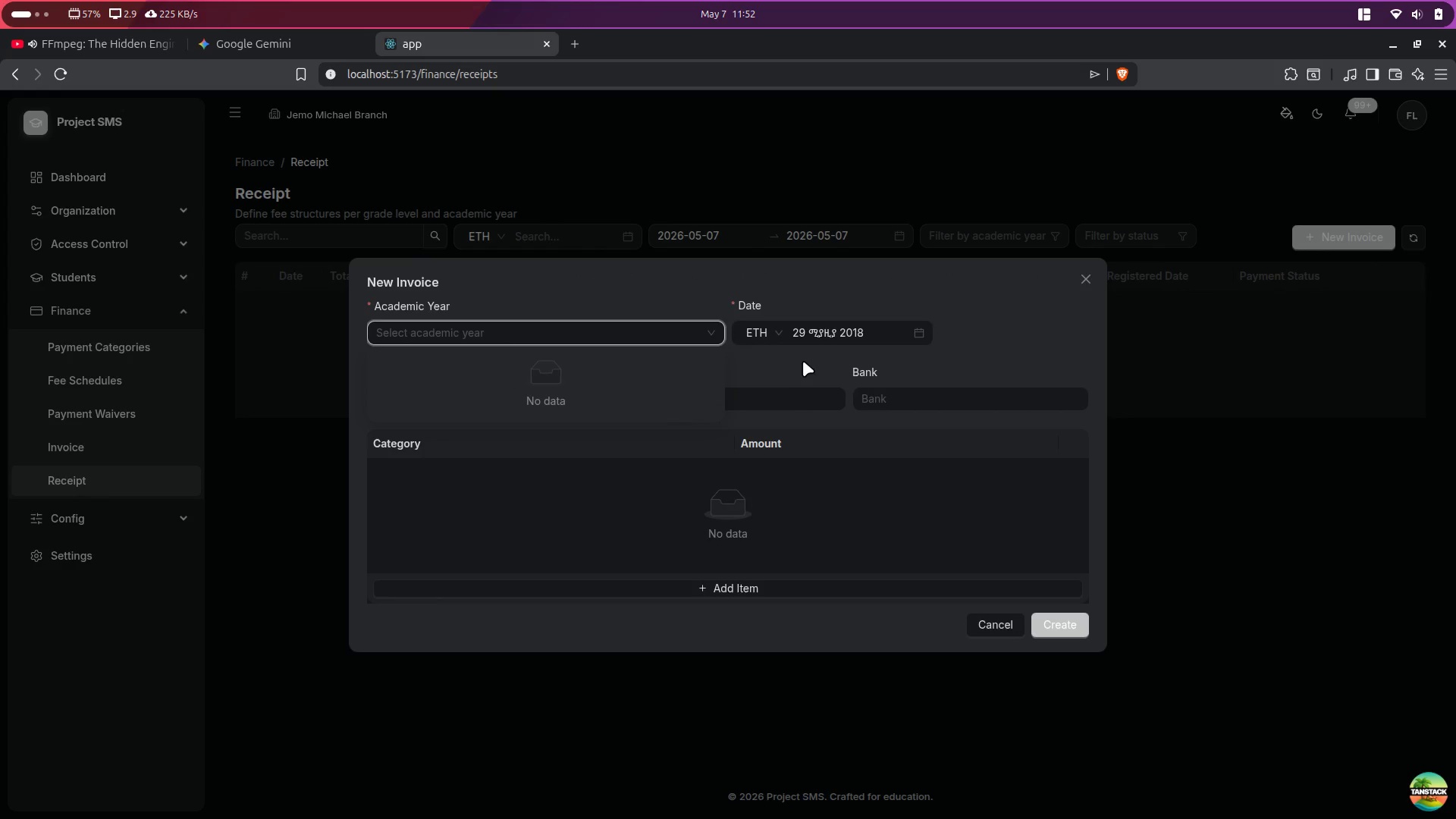 
left_click([877, 281])
 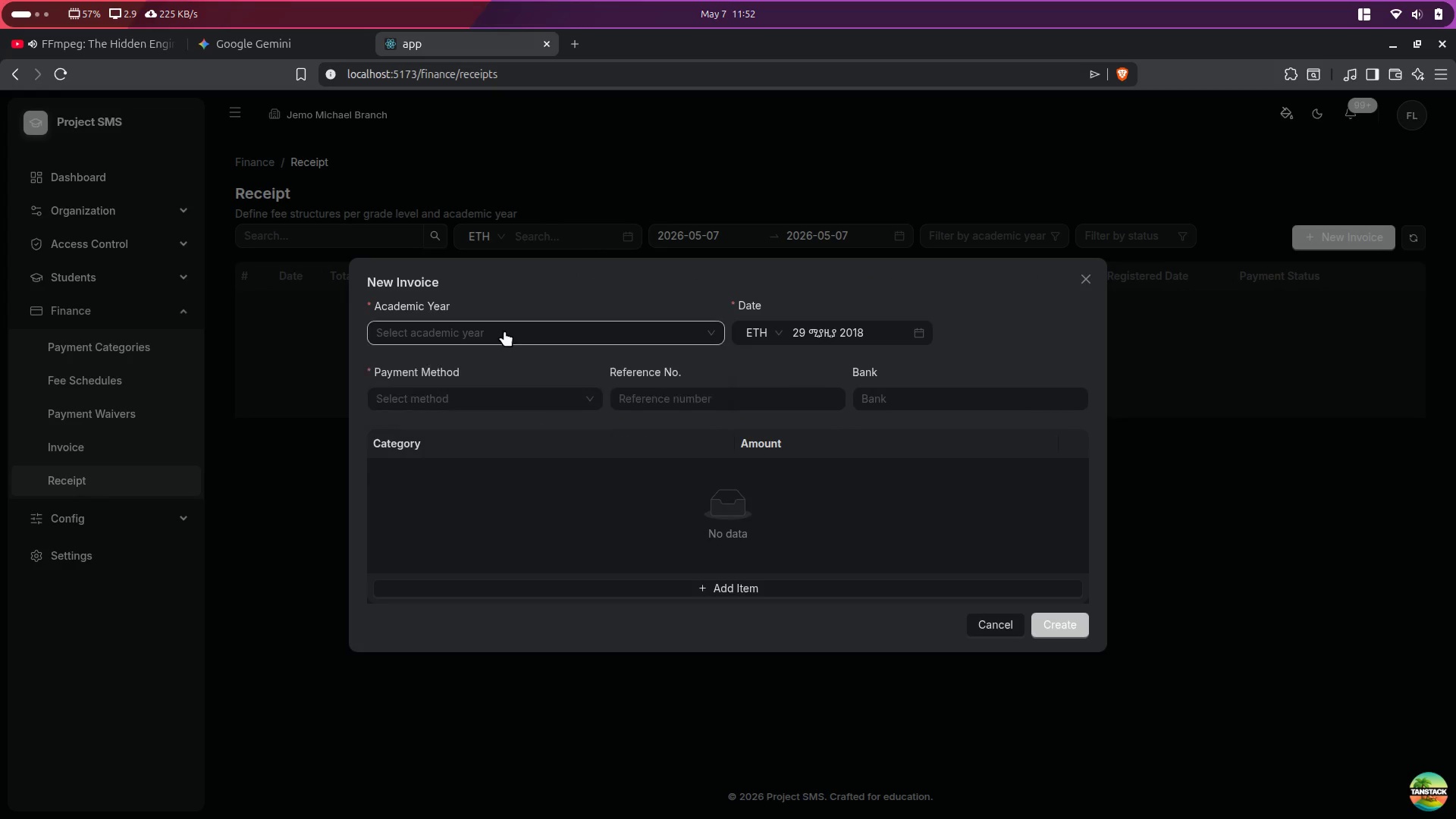 
left_click([503, 331])
 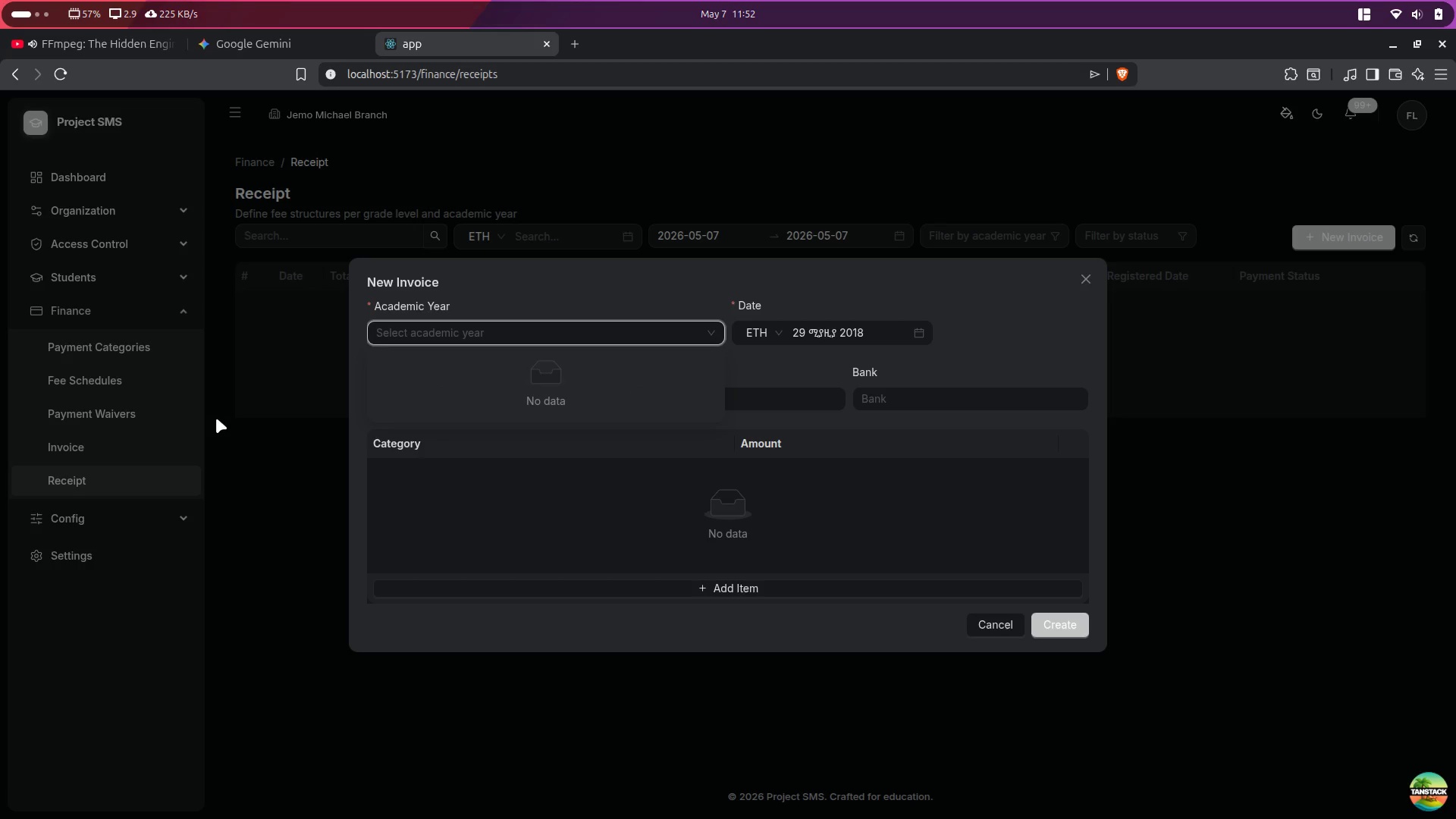 
key(Alt+Control+ArrowRight)
 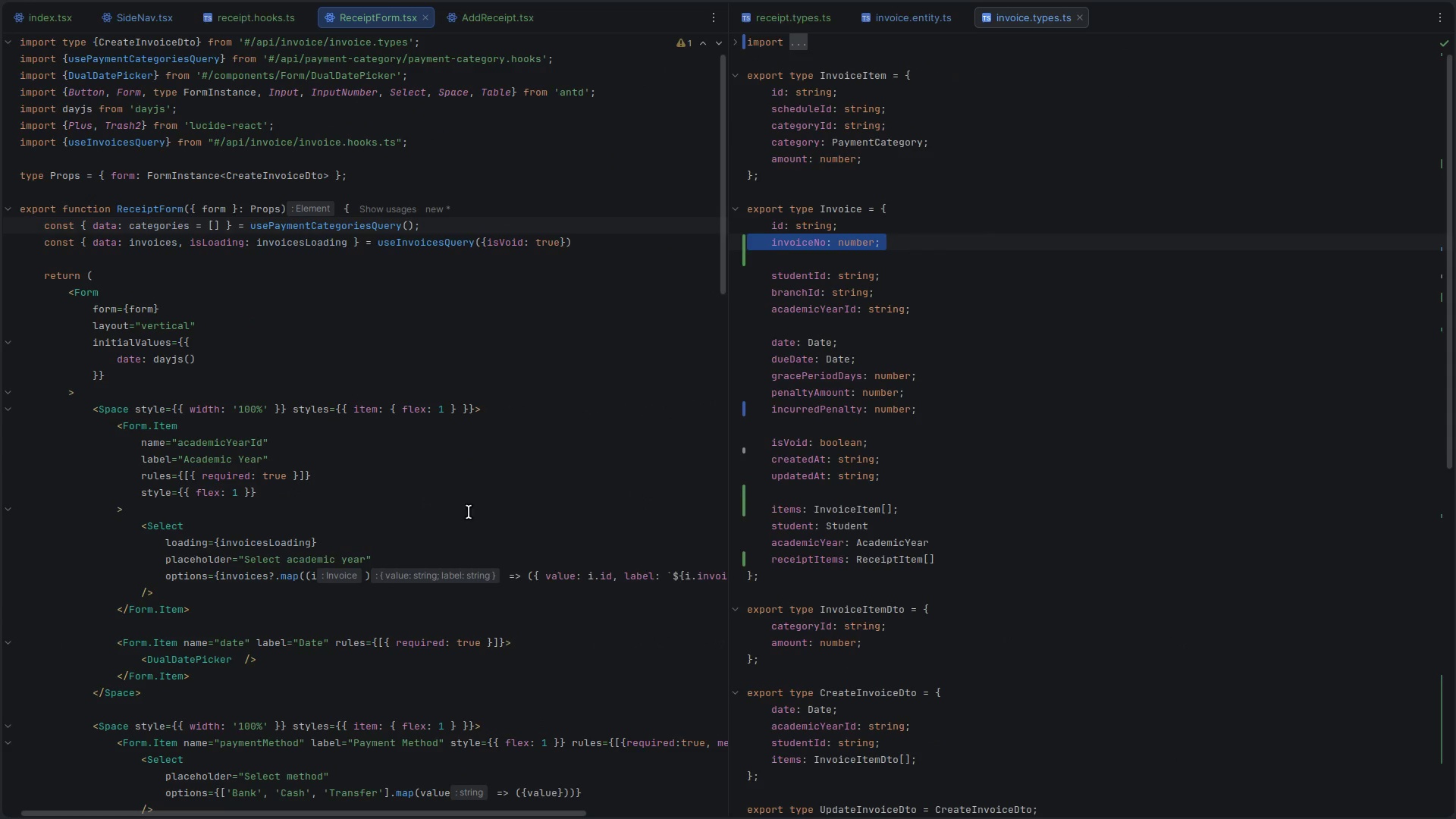 
scroll: coordinate [455, 518], scroll_direction: down, amount: 2.0
 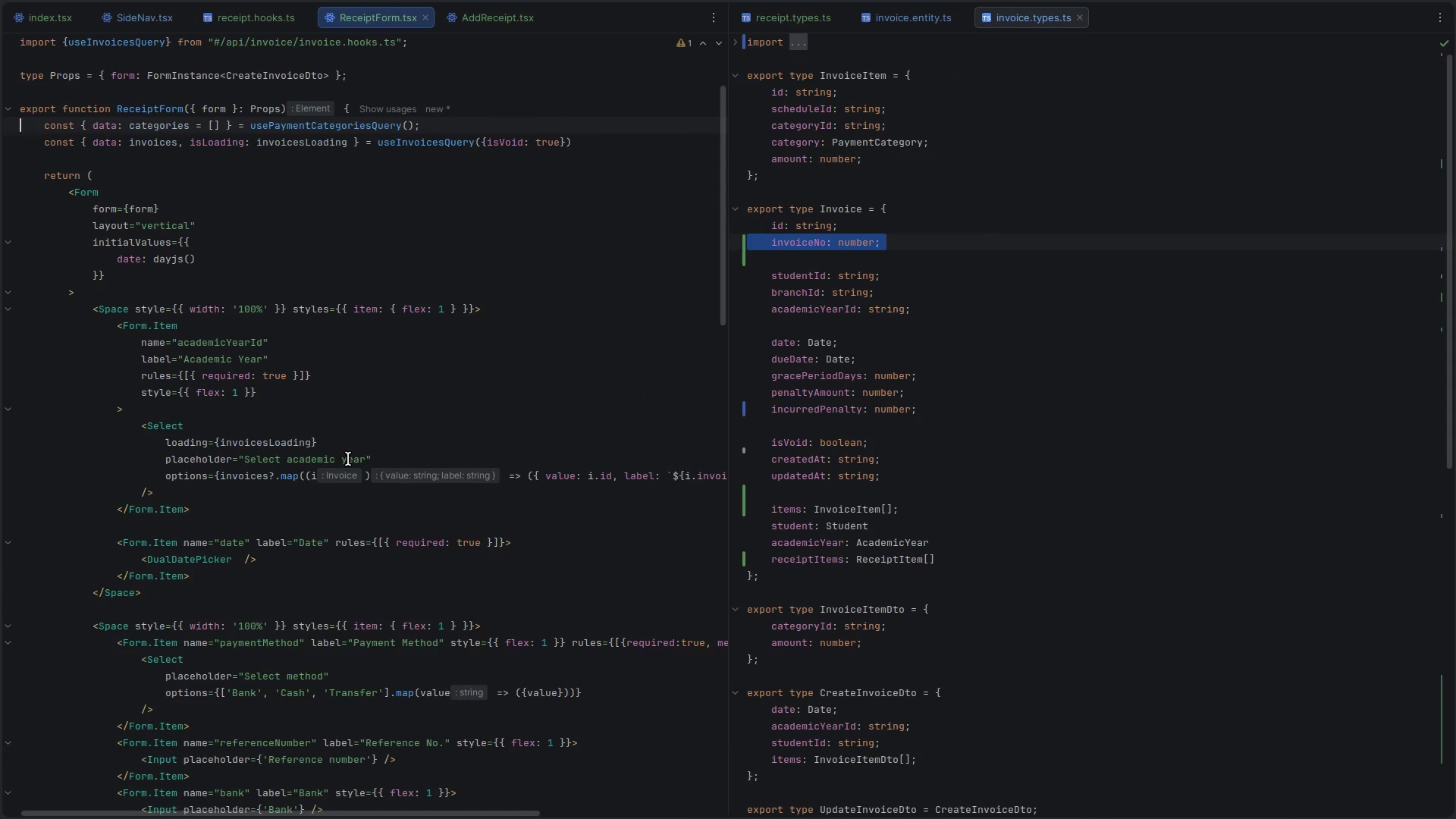 
left_click([341, 457])
 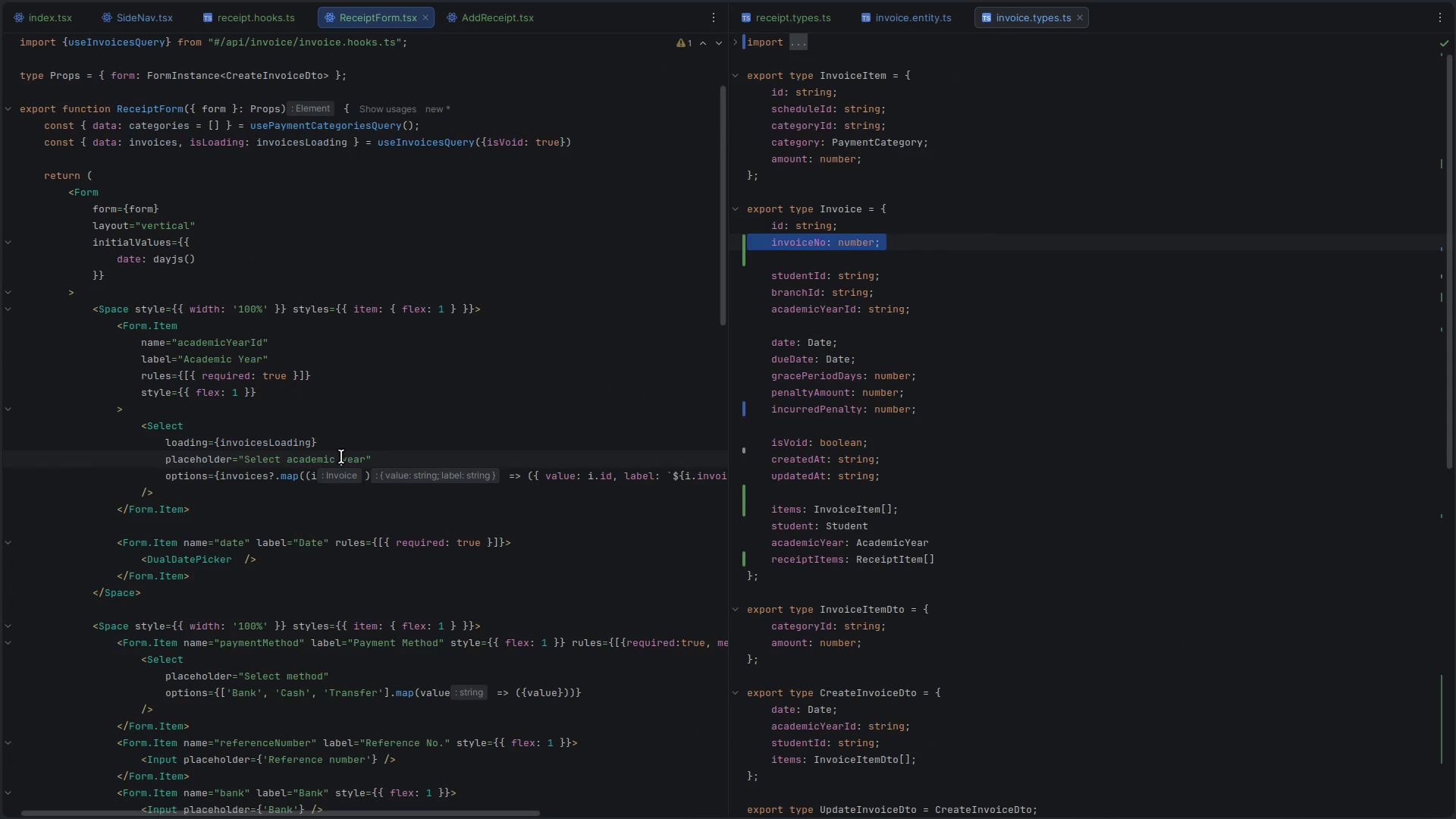 
key(ArrowUp)
 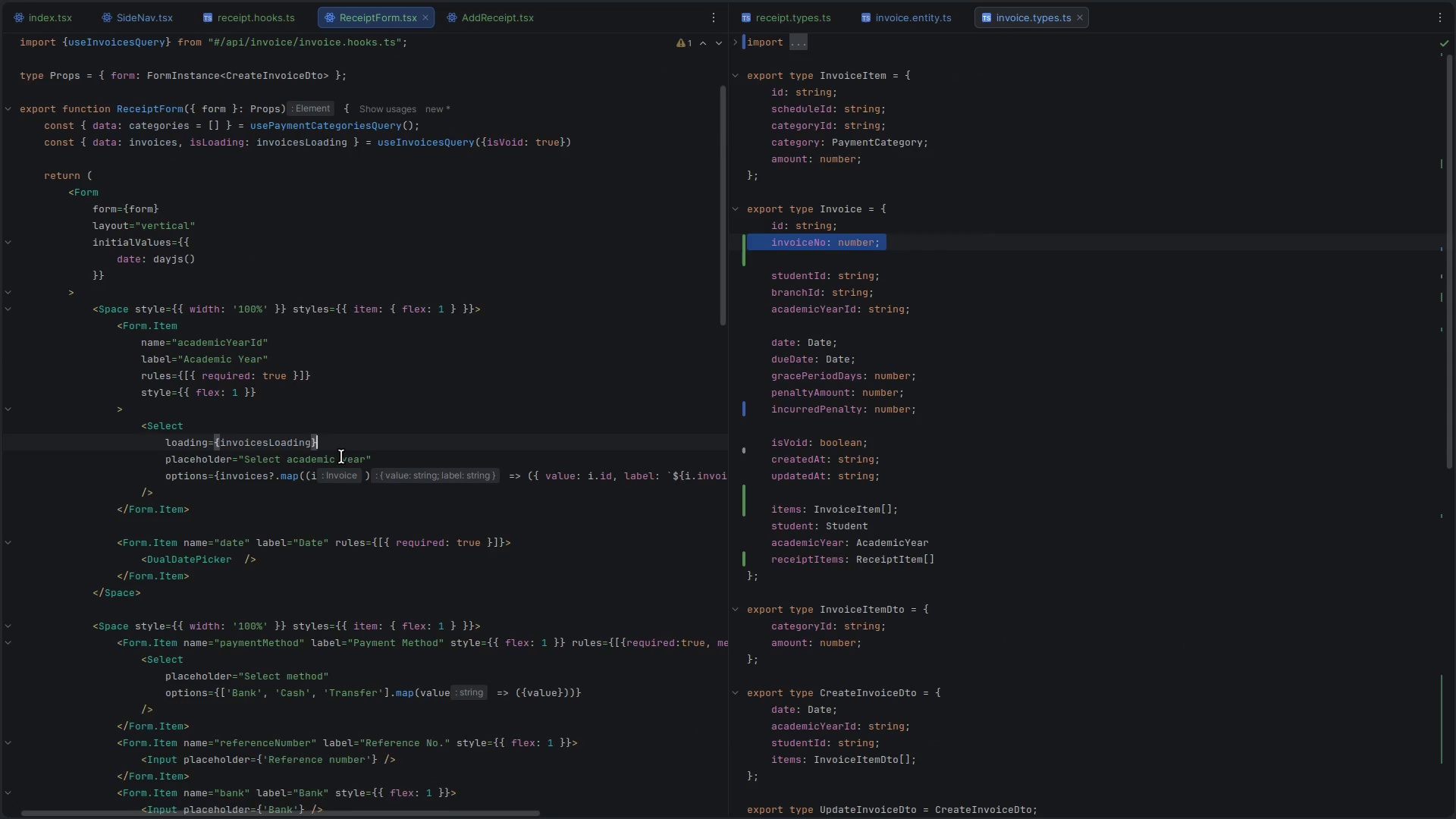 
key(Enter)
 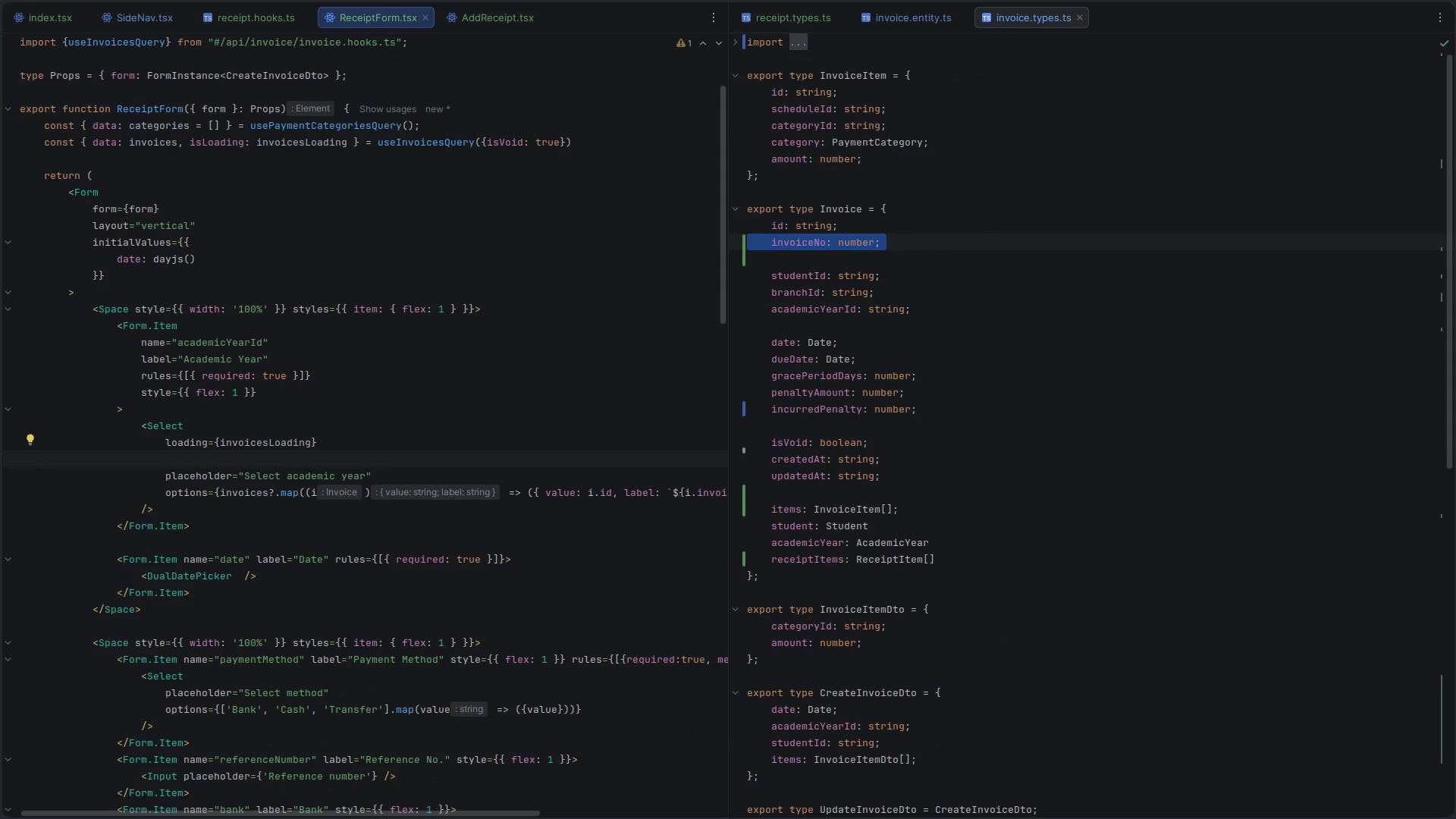 
key(ArrowDown)
 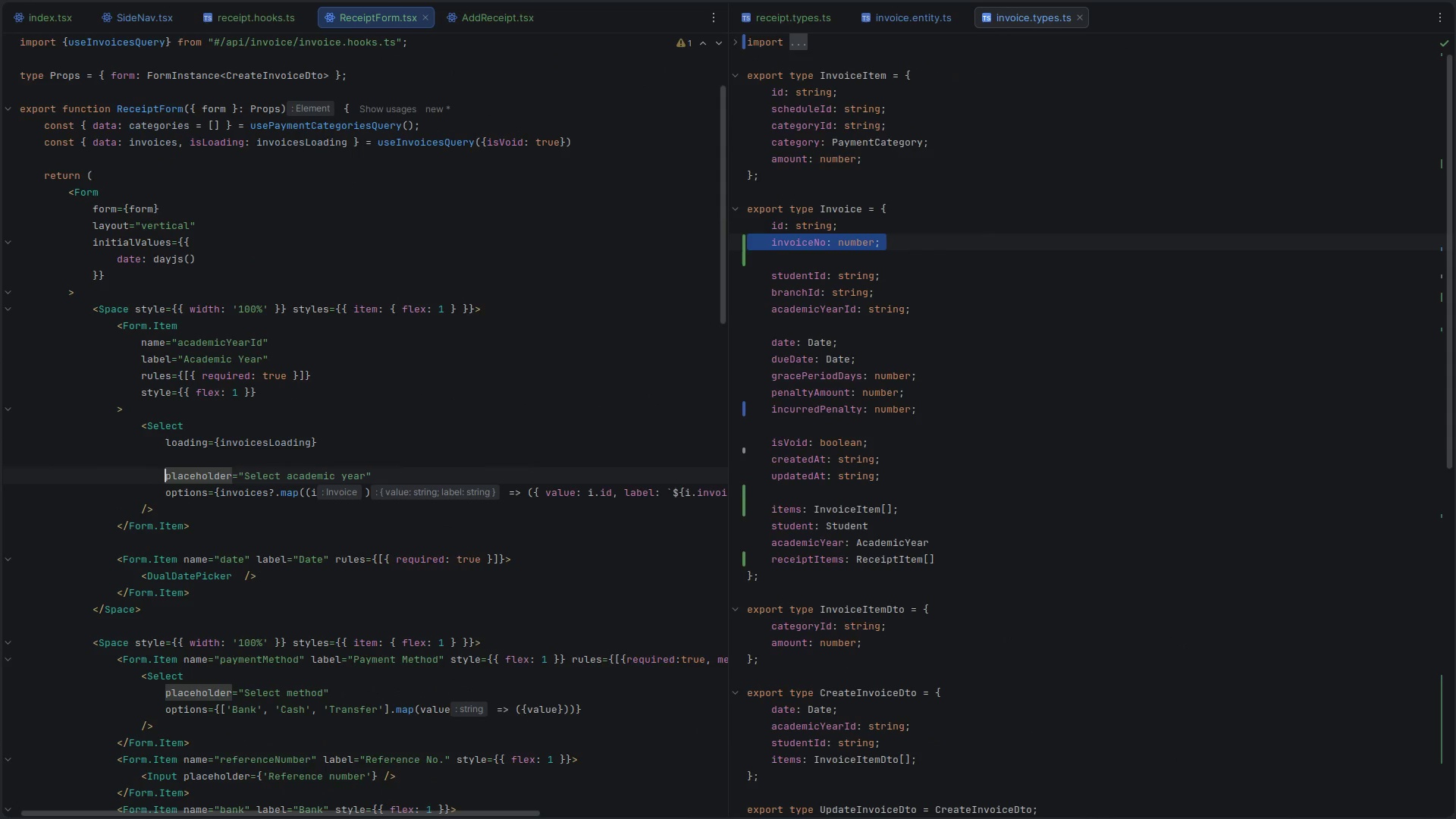 
key(Alt+ArrowUp)
 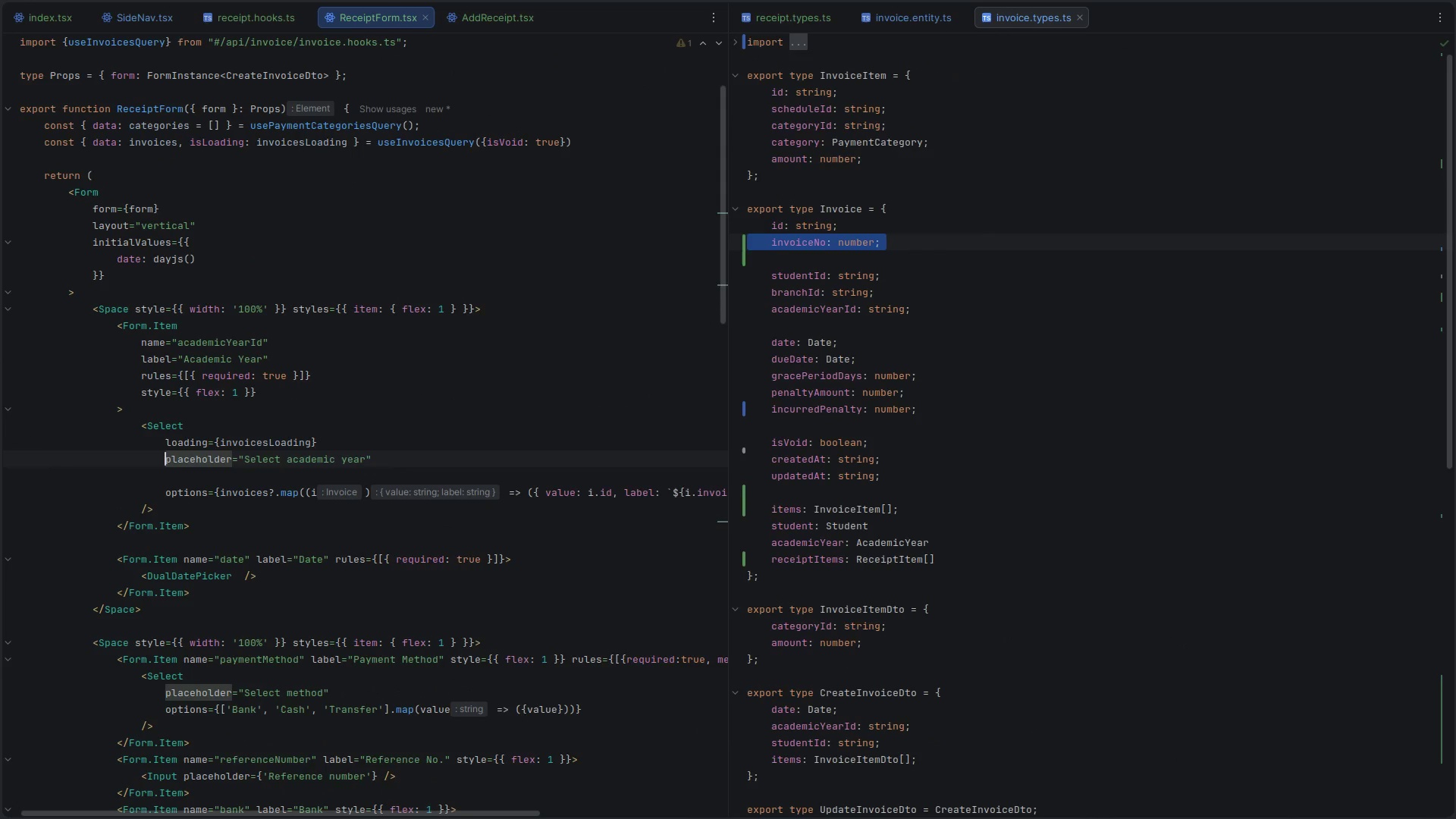 
key(Alt+ArrowUp)
 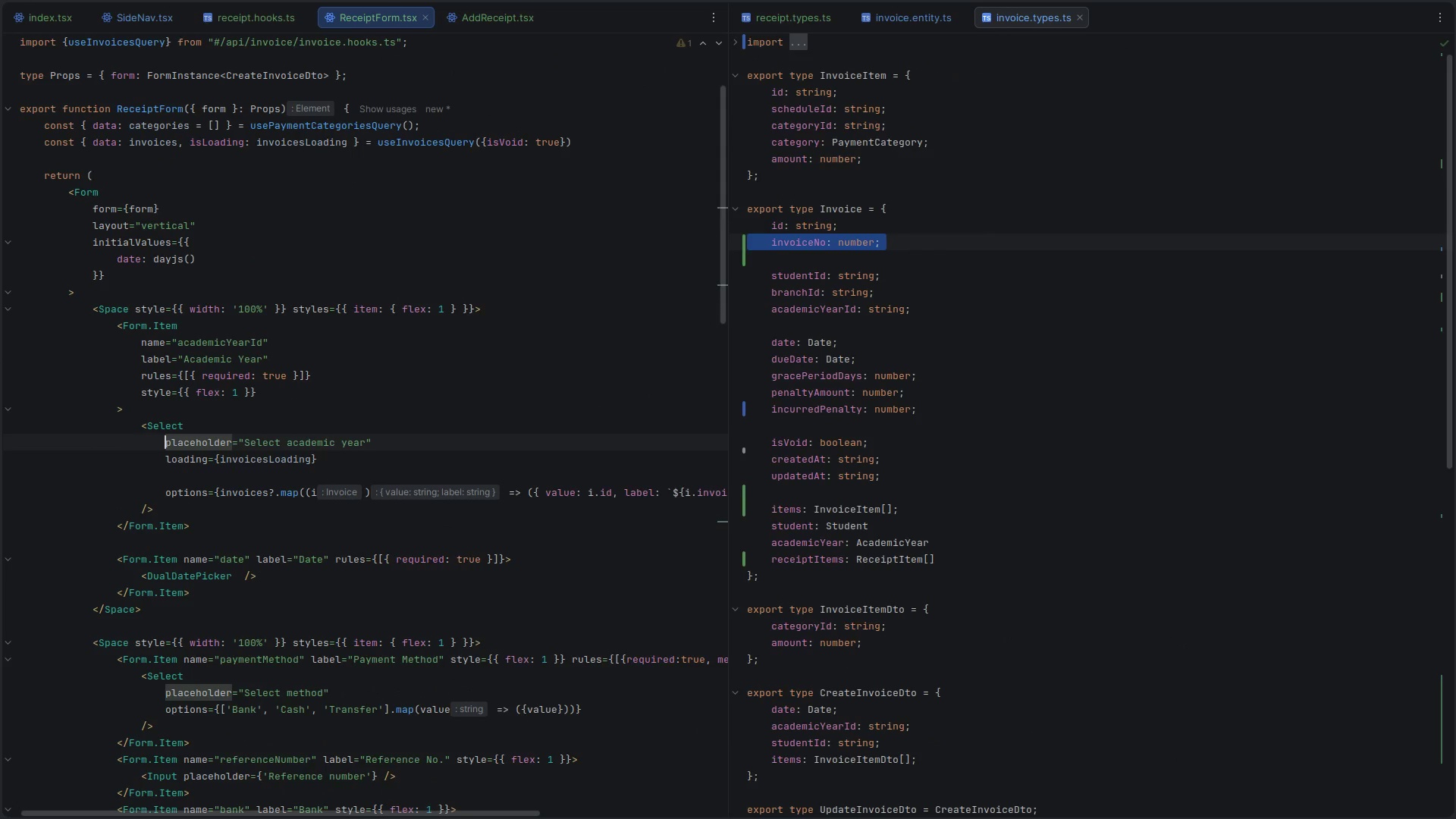 
key(ArrowDown)
 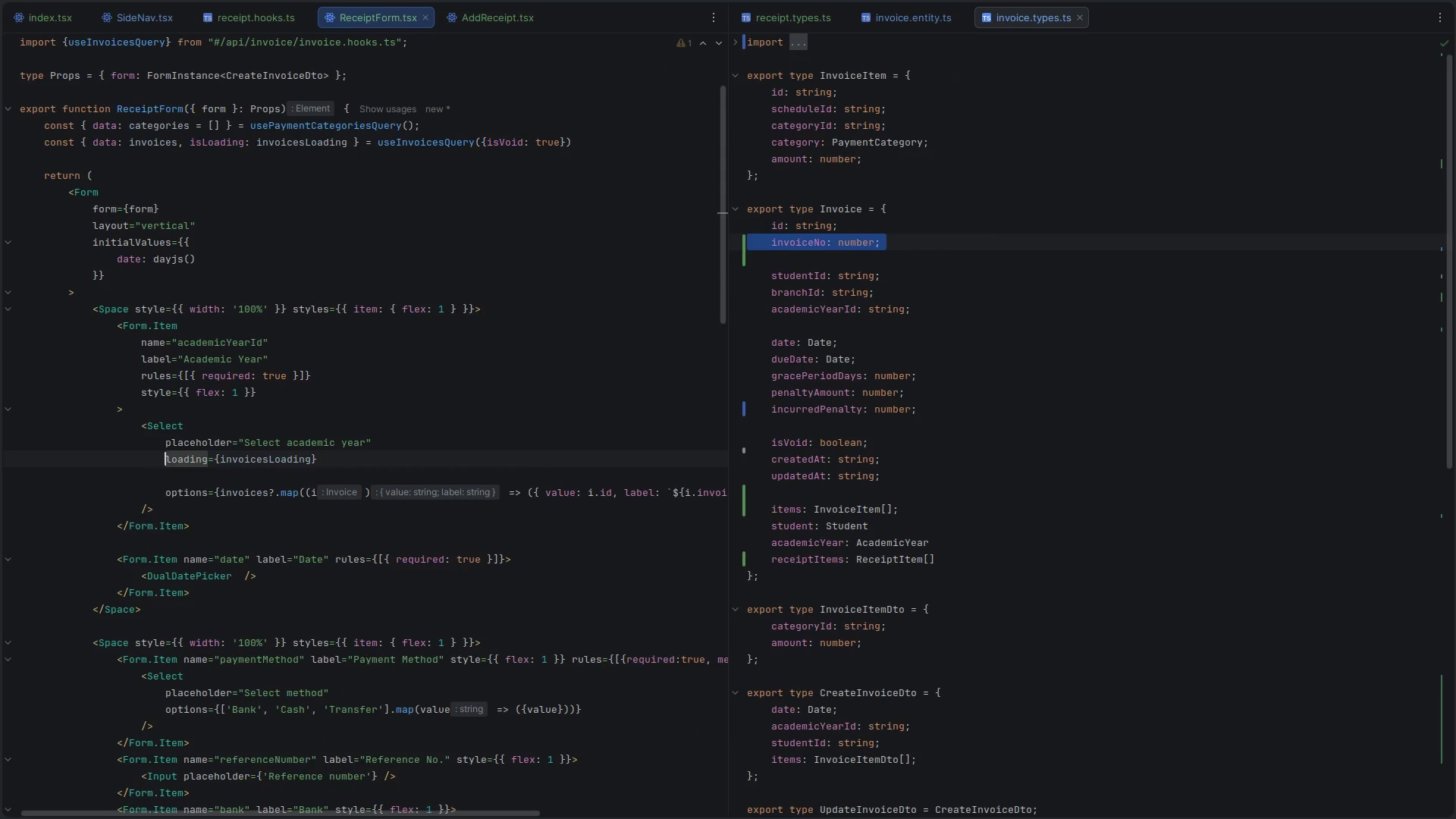 
key(ArrowDown)
 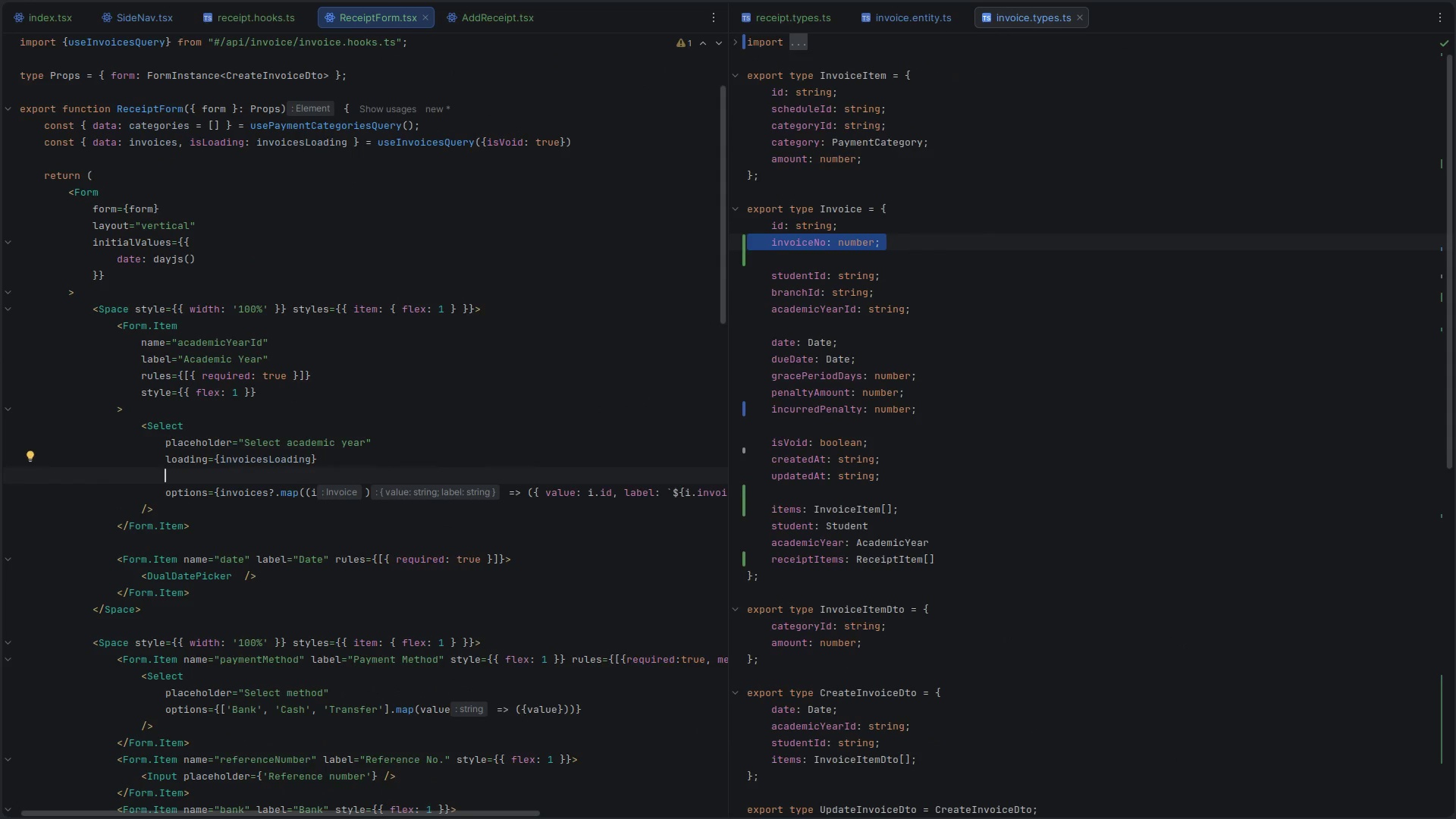 
key(ArrowDown)
 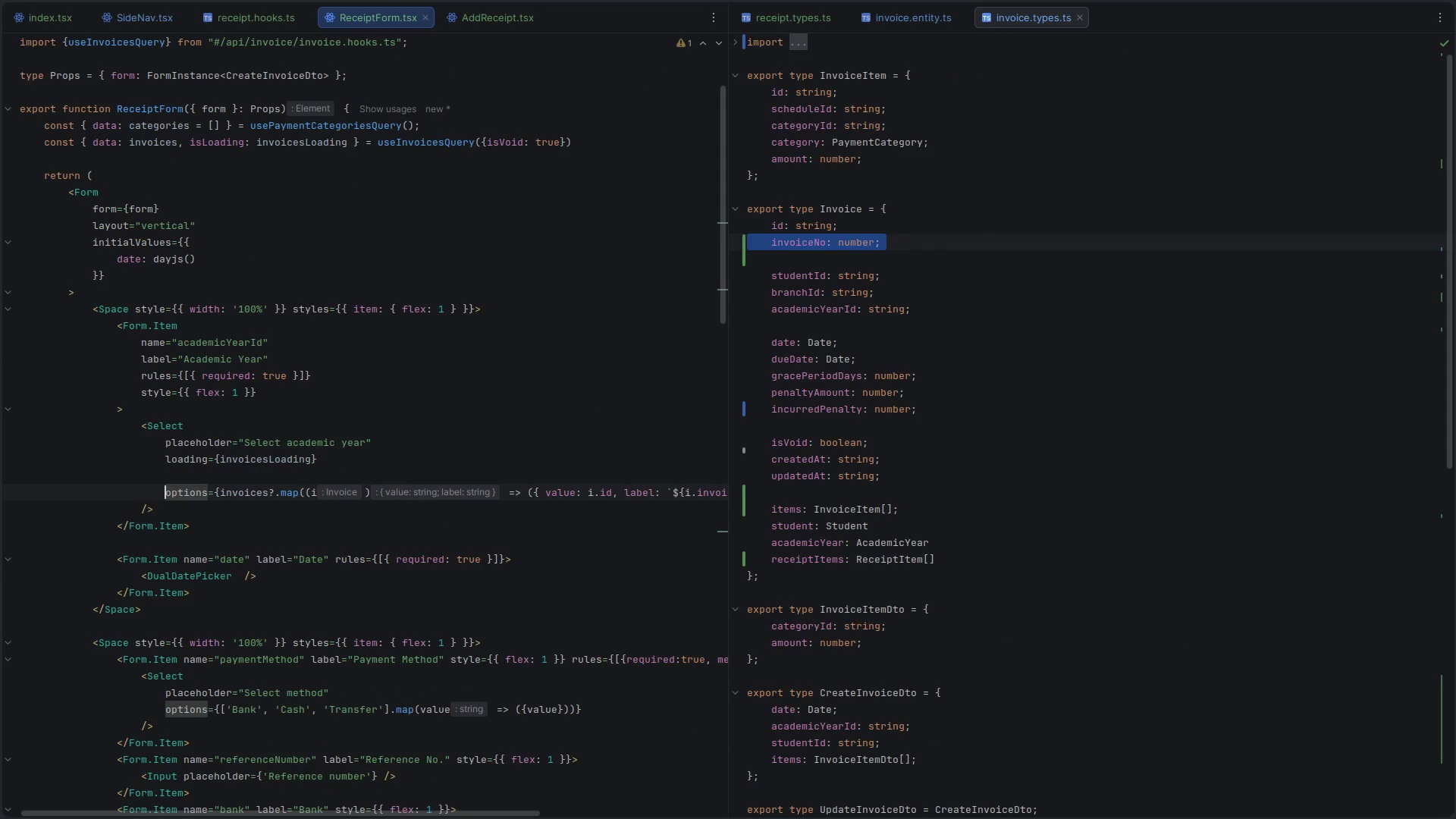 
key(ArrowUp)
 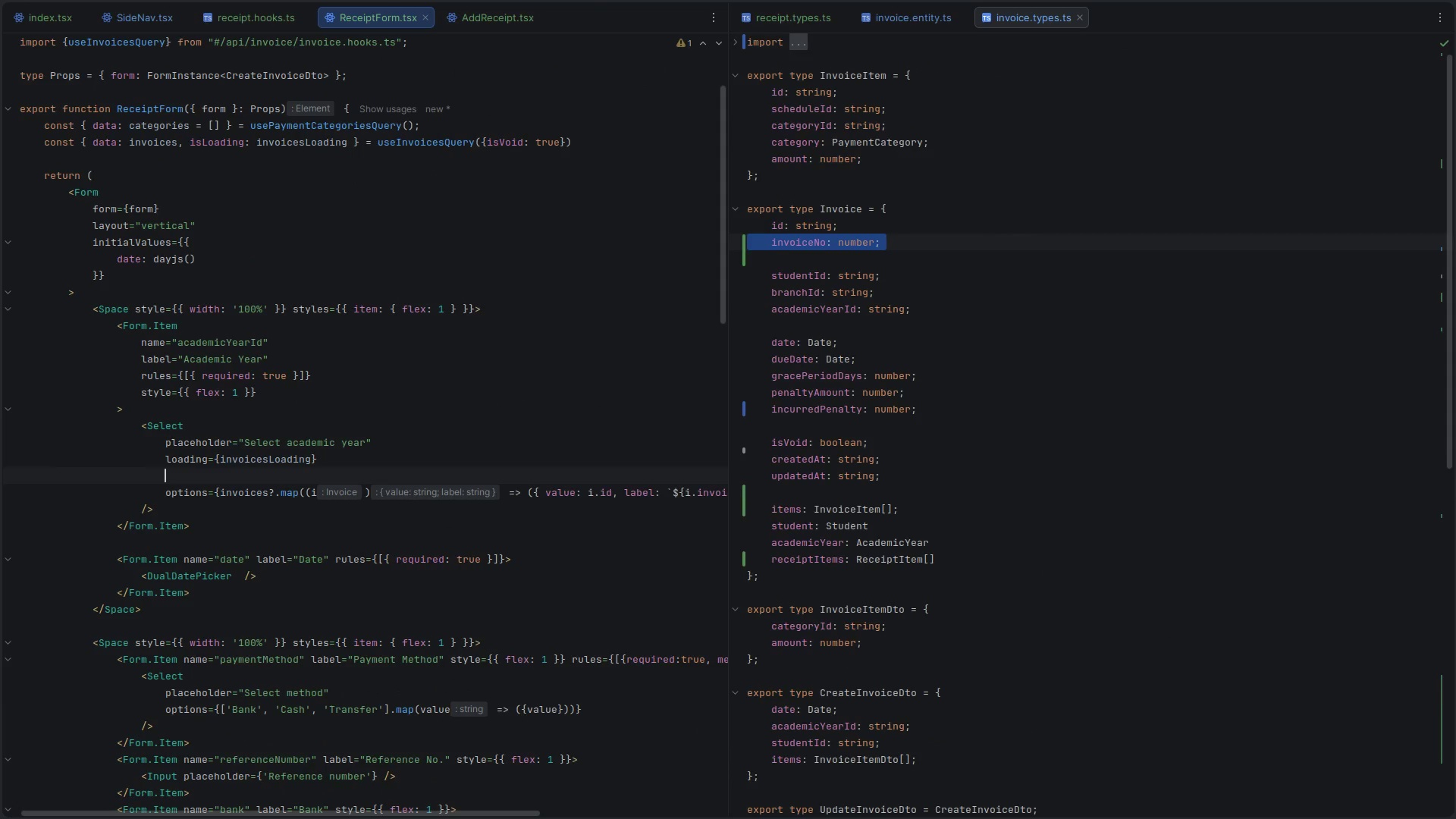 
key(Control+X)
 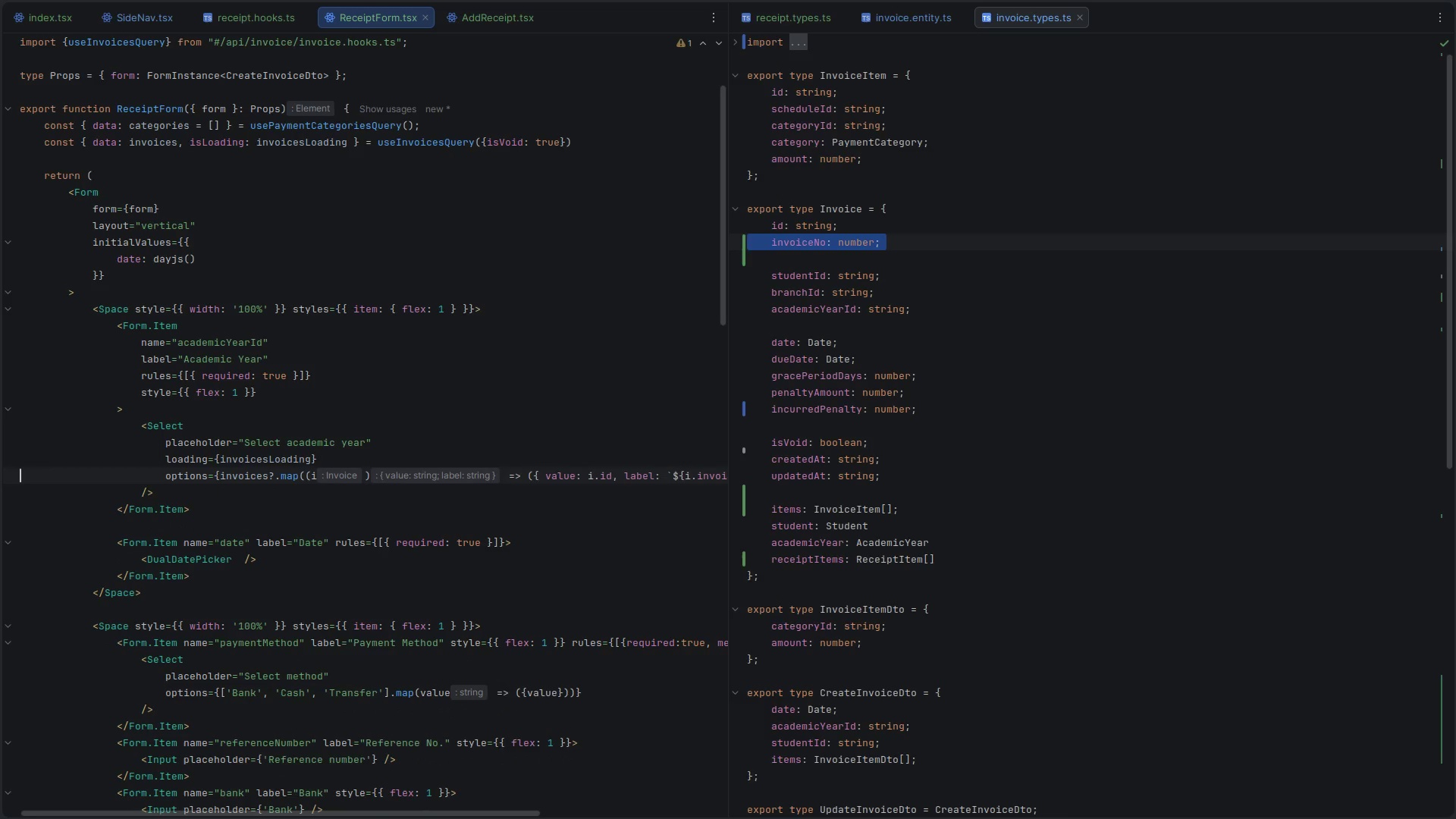 
key(ArrowUp)
 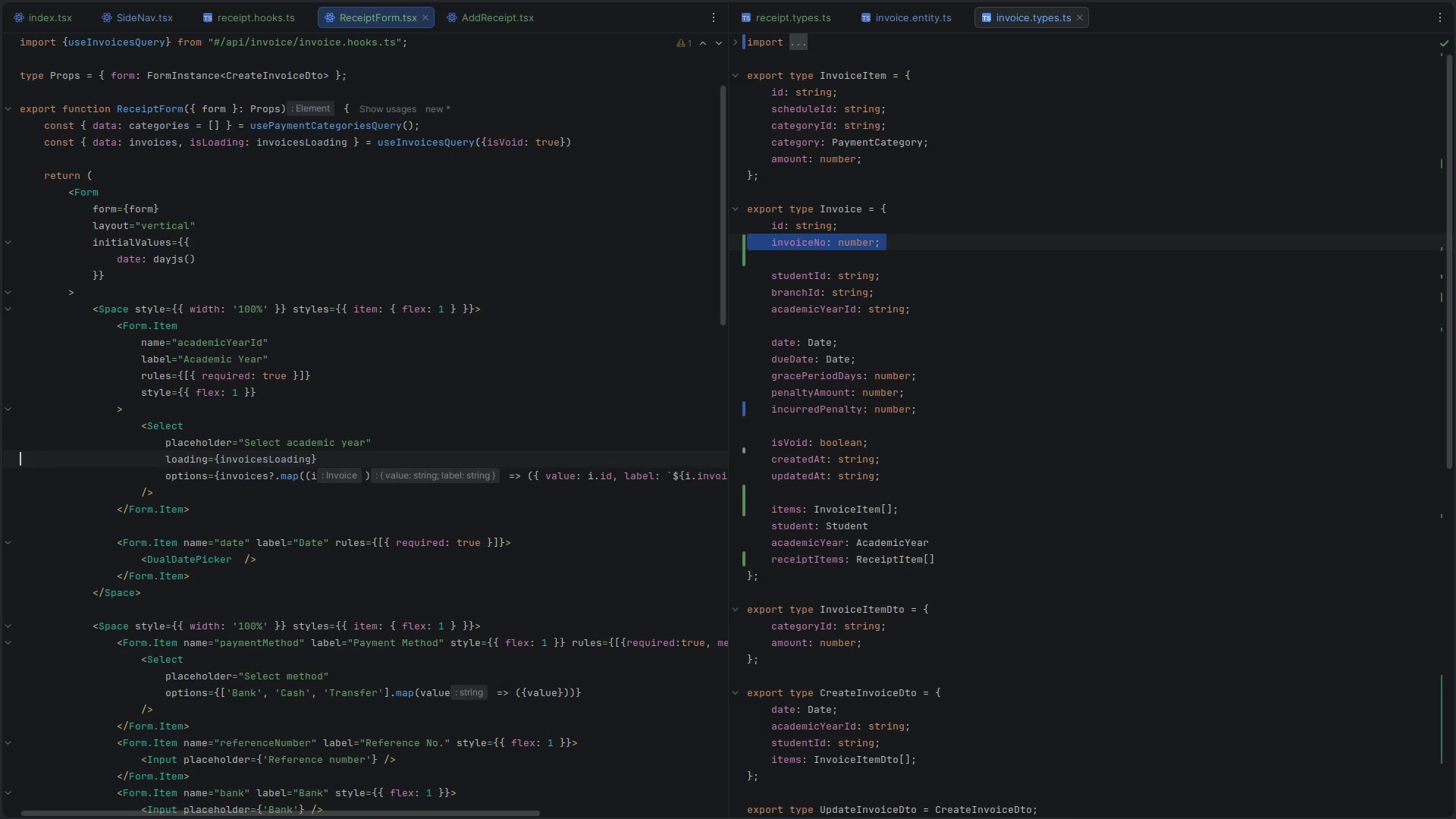 
key(Enter)
 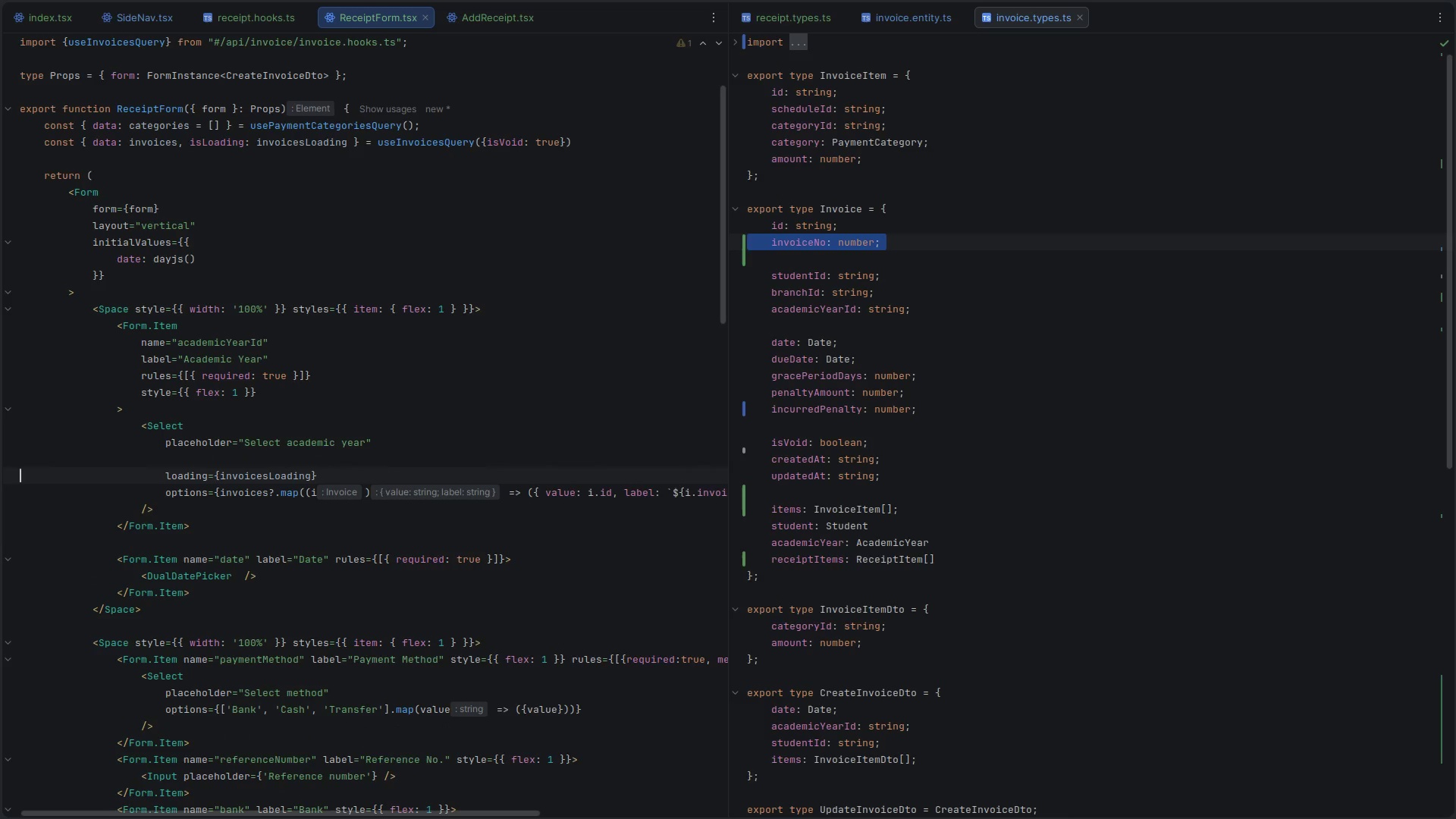 
key(ArrowUp)
 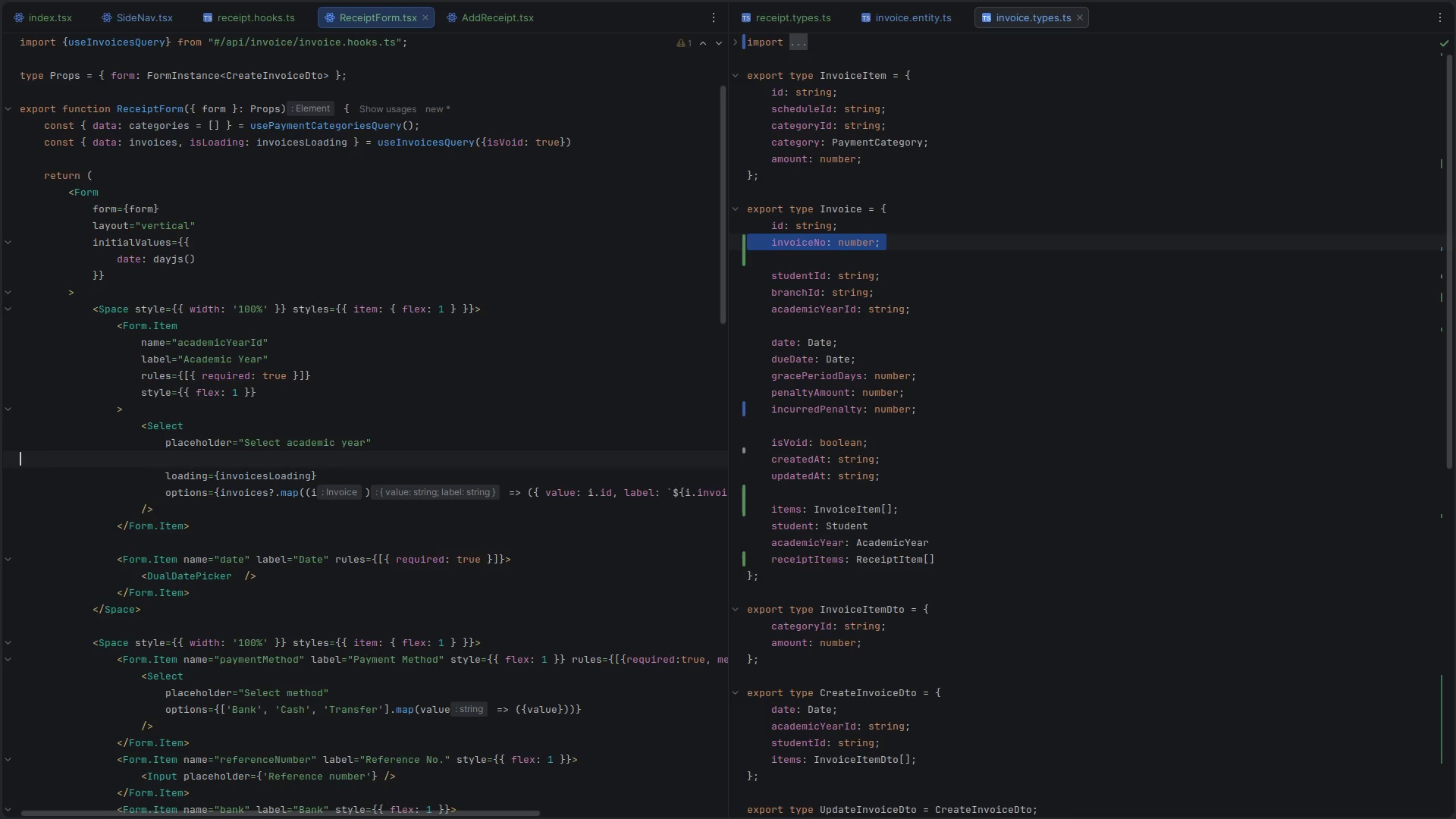 
type(s)
key(Backspace)
key(Tab)
key(Tab)
key(Tab)
key(Tab)
key(Tab)
key(Tab)
type(shows)
 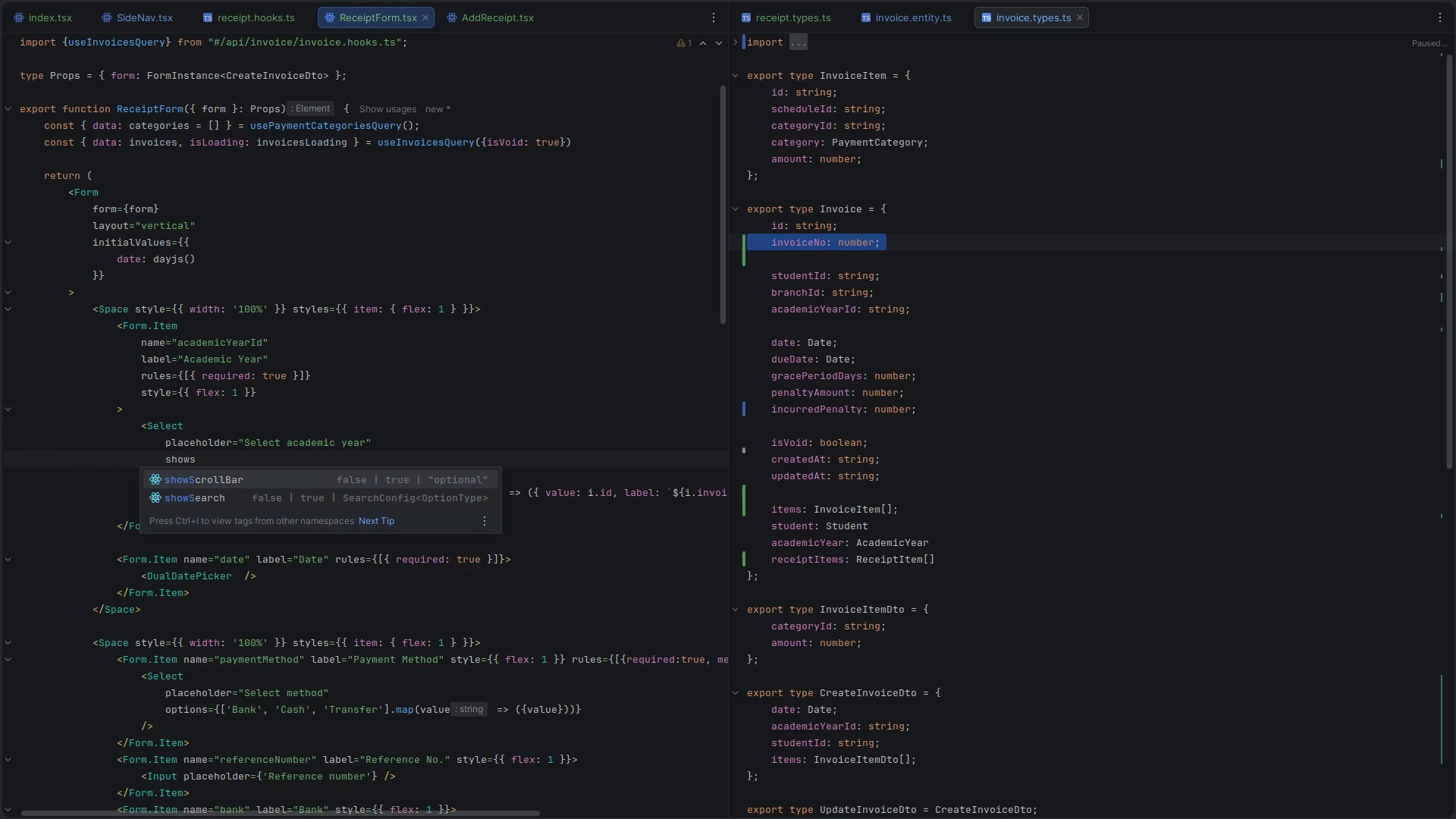 
key(ArrowDown)
 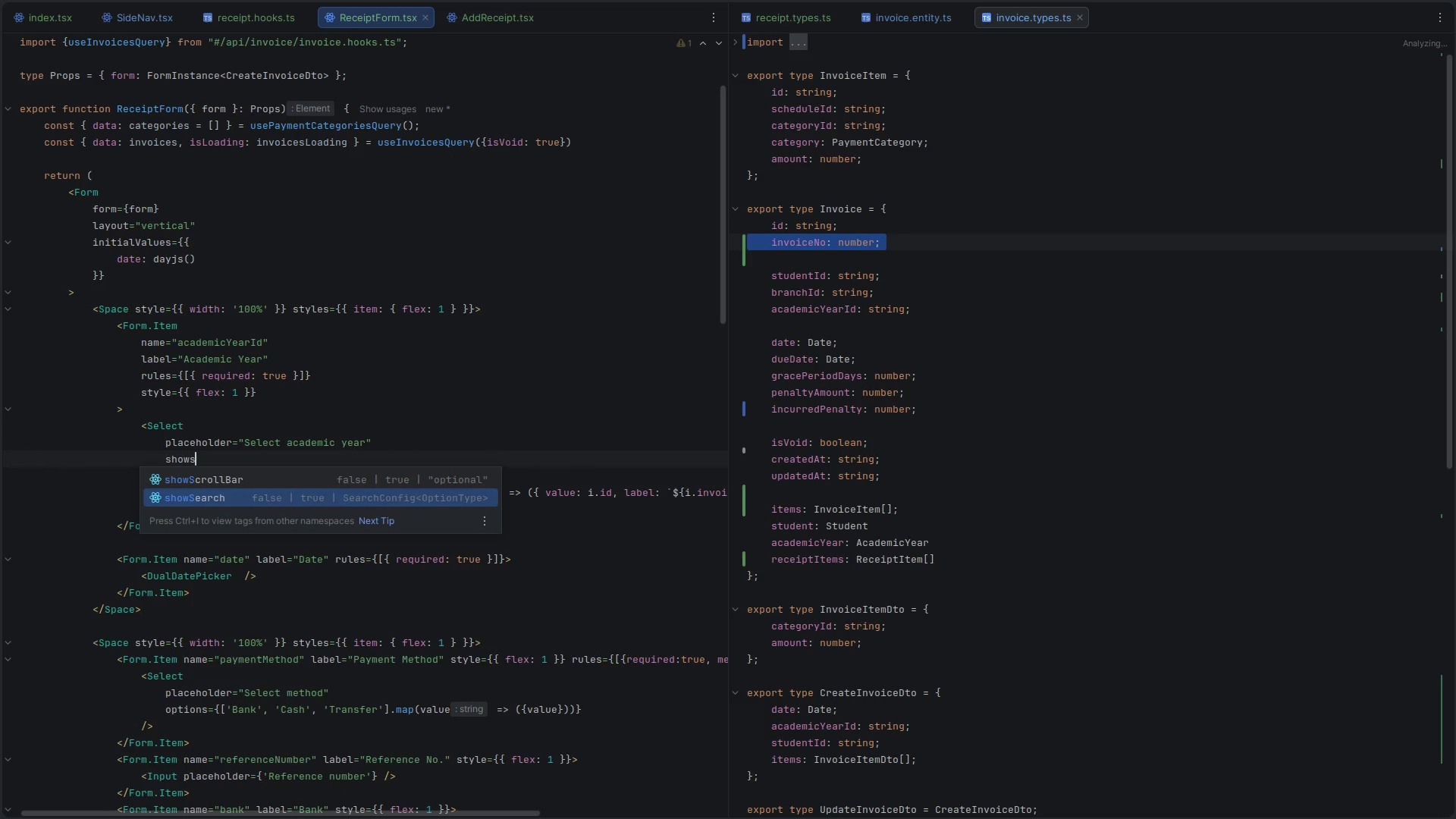 
key(Enter)
 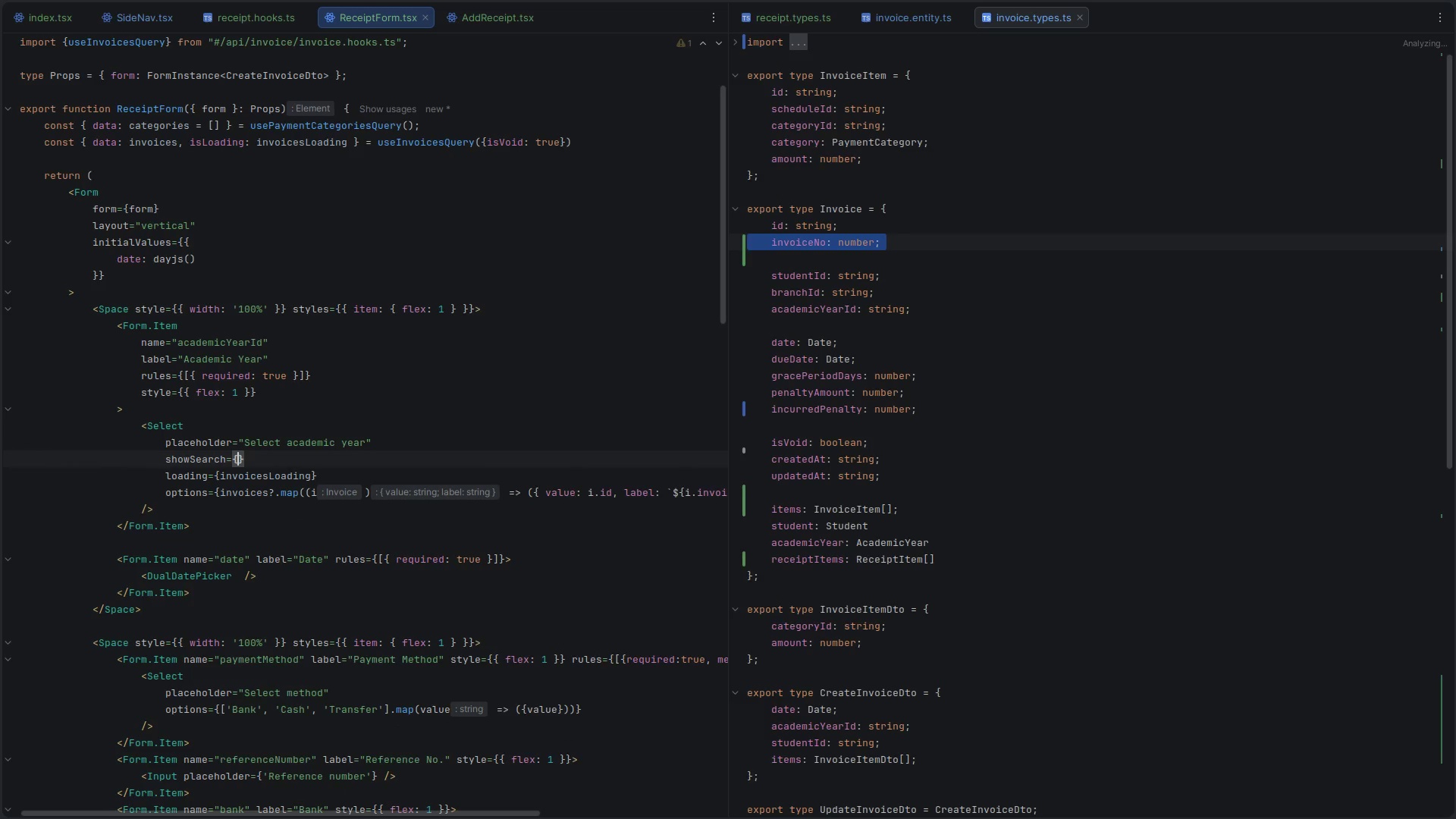 
key(Shift+ShiftLeft)
 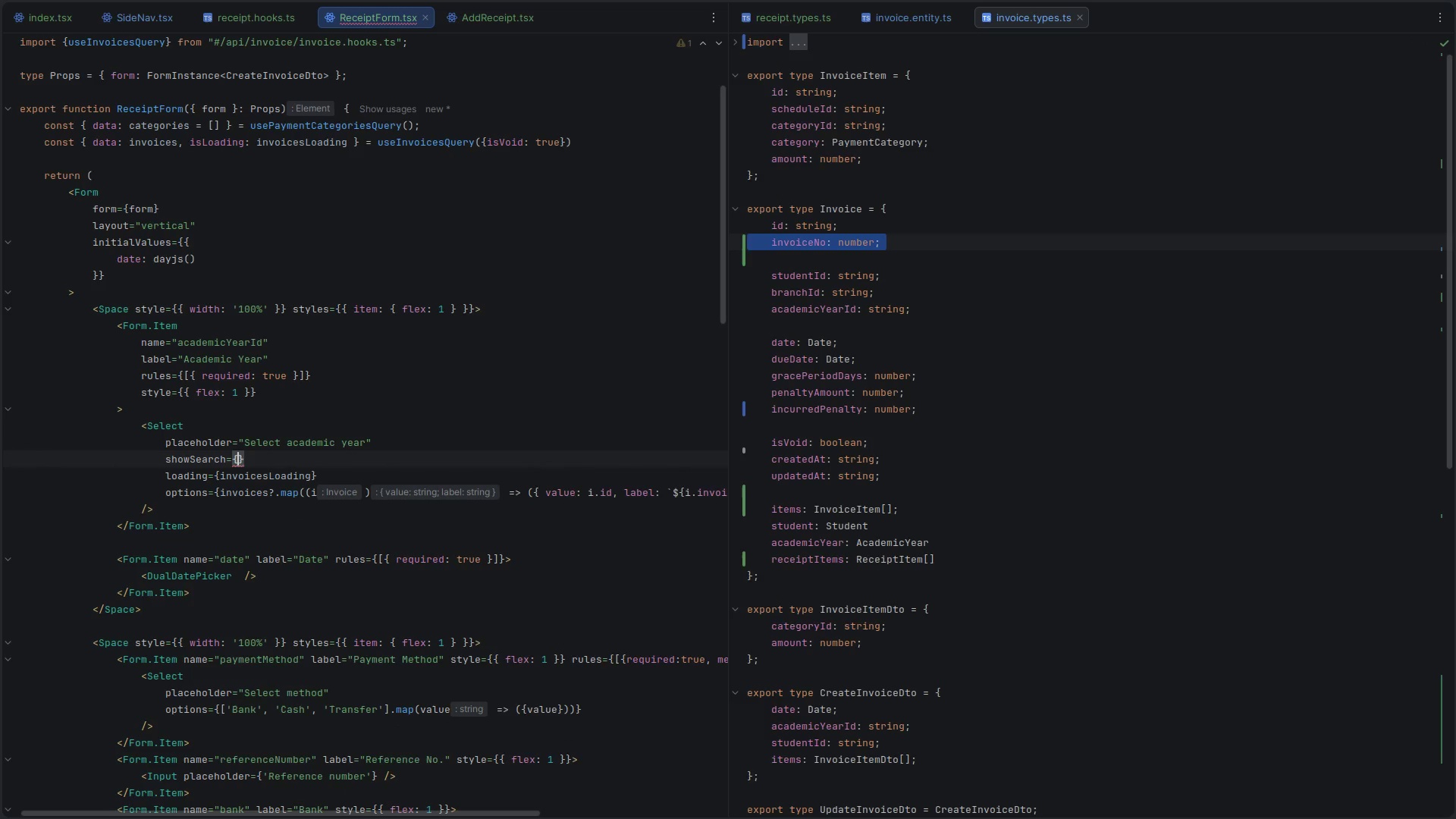 
key(Shift+BracketLeft)
 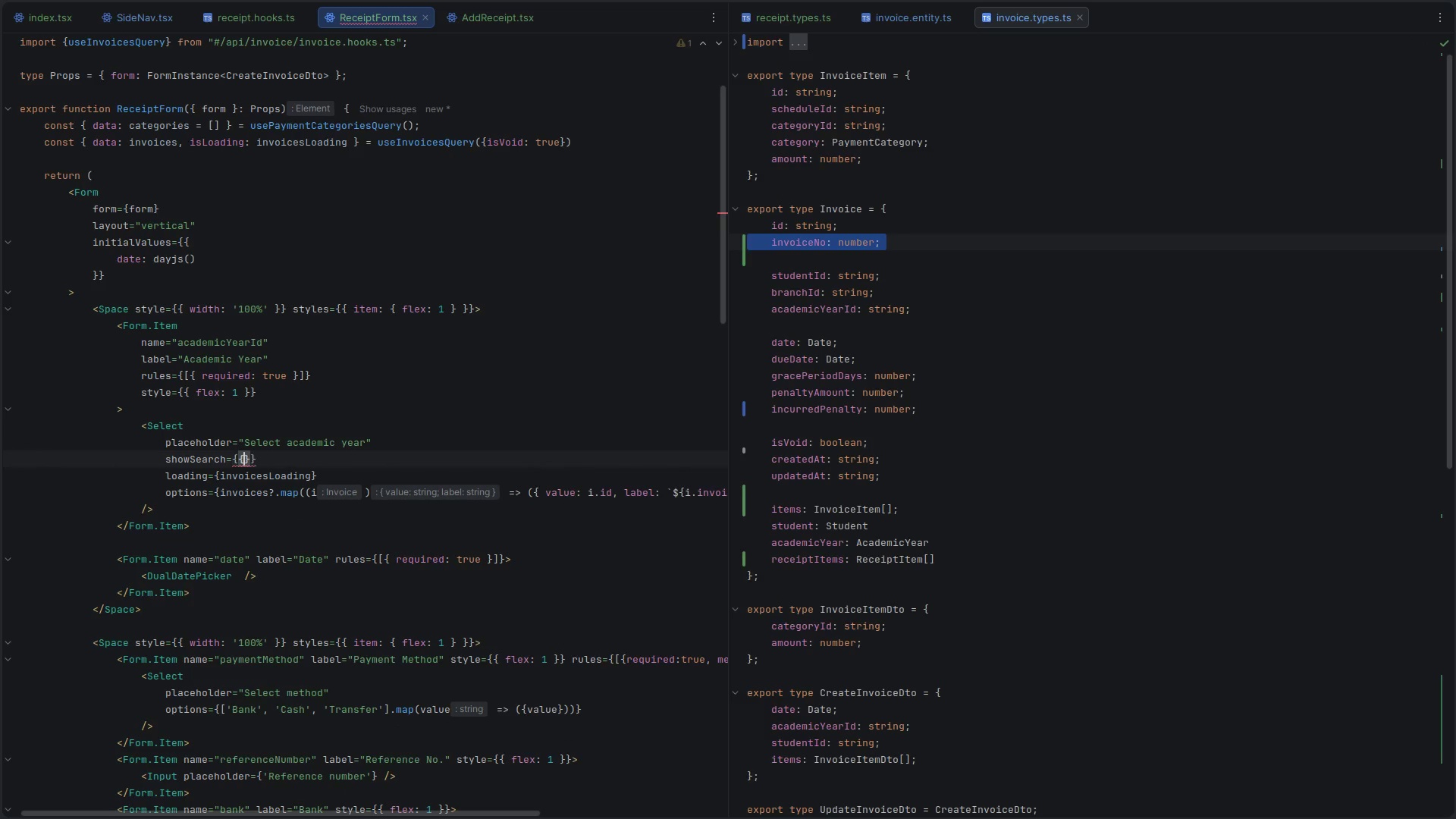 
key(Enter)
 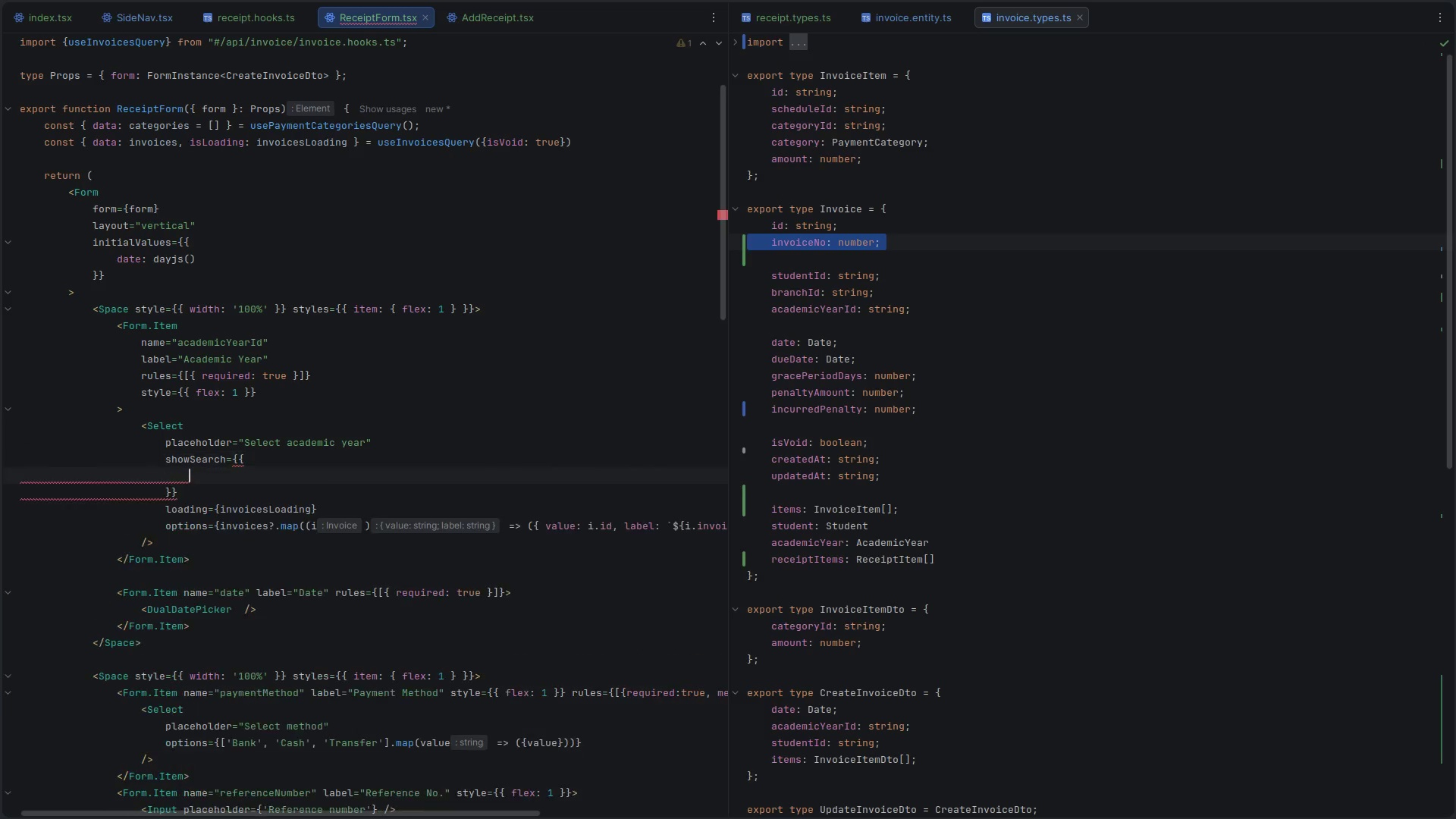 
key(Control+ControlLeft)
 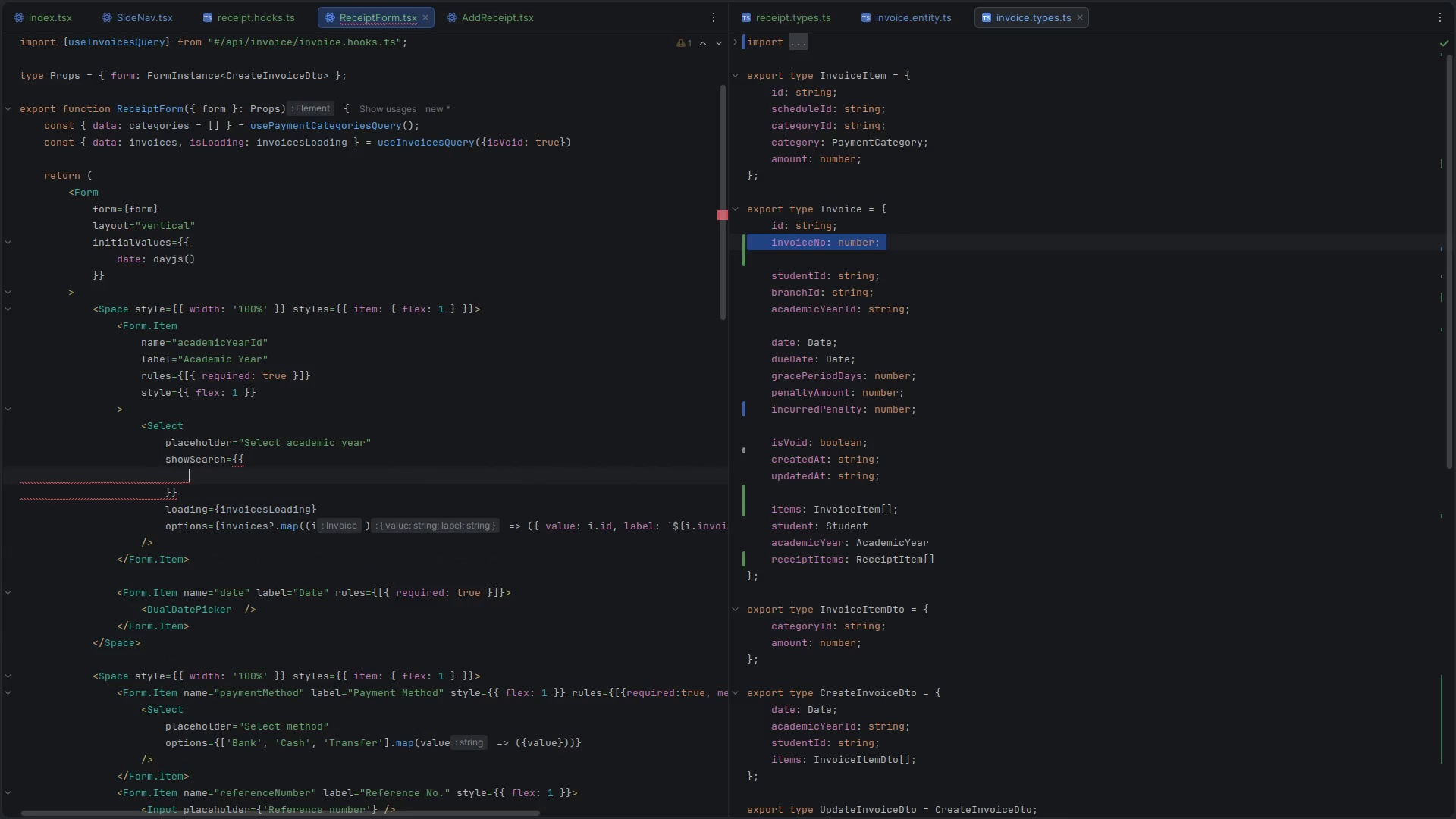 
key(Control+Space)
 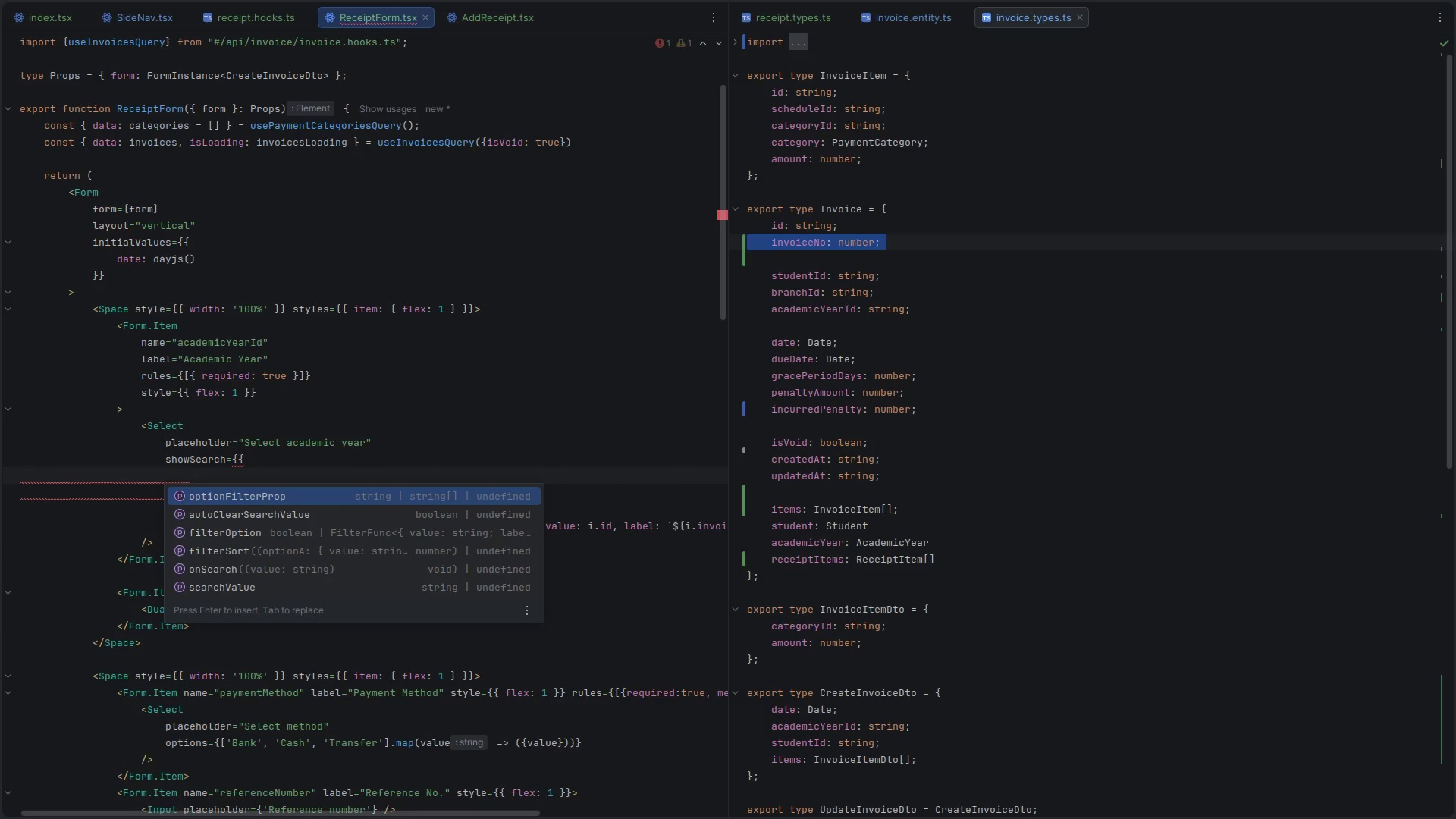 
key(Enter)
 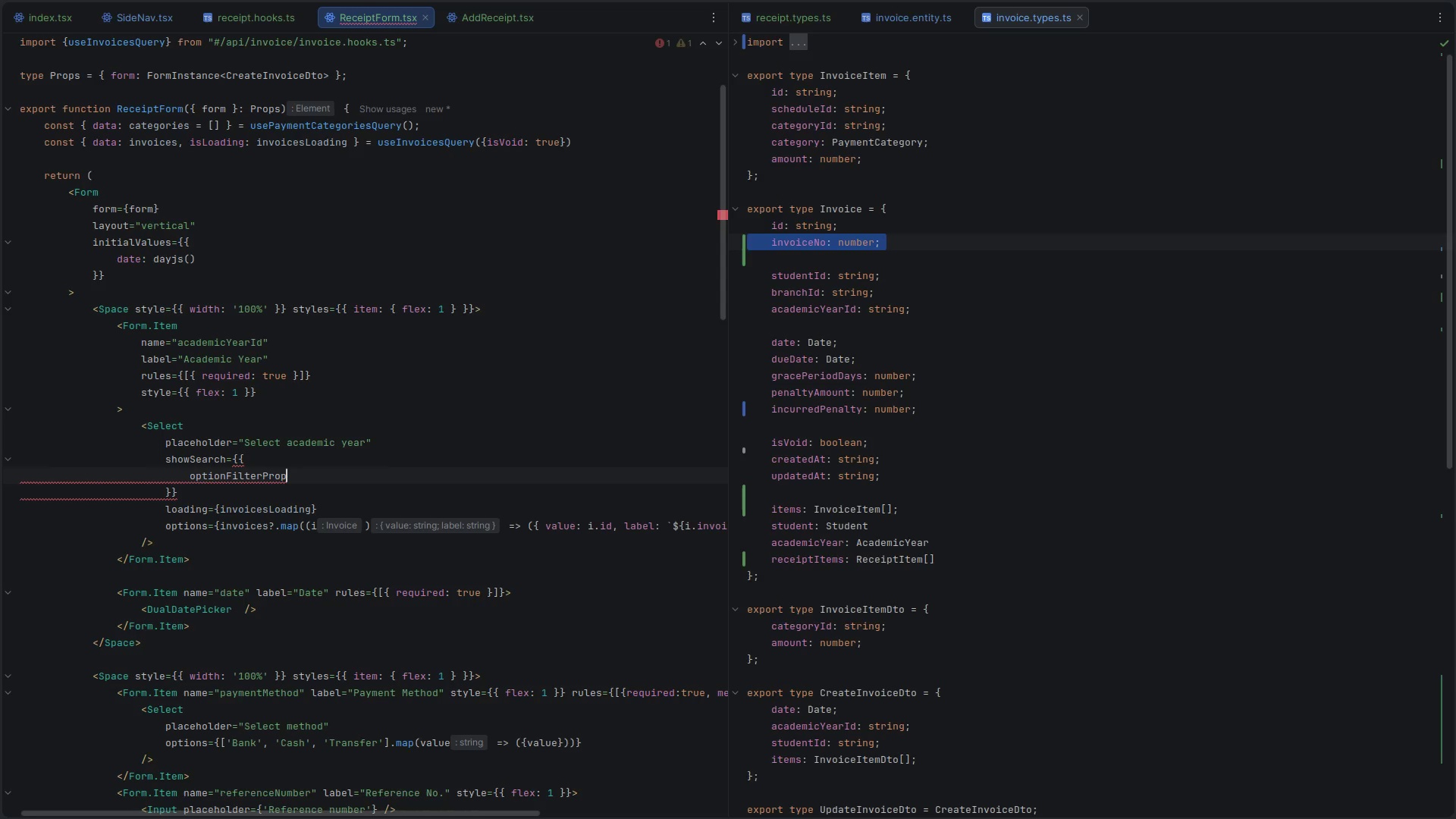 
key(Shift+Semicolon)
 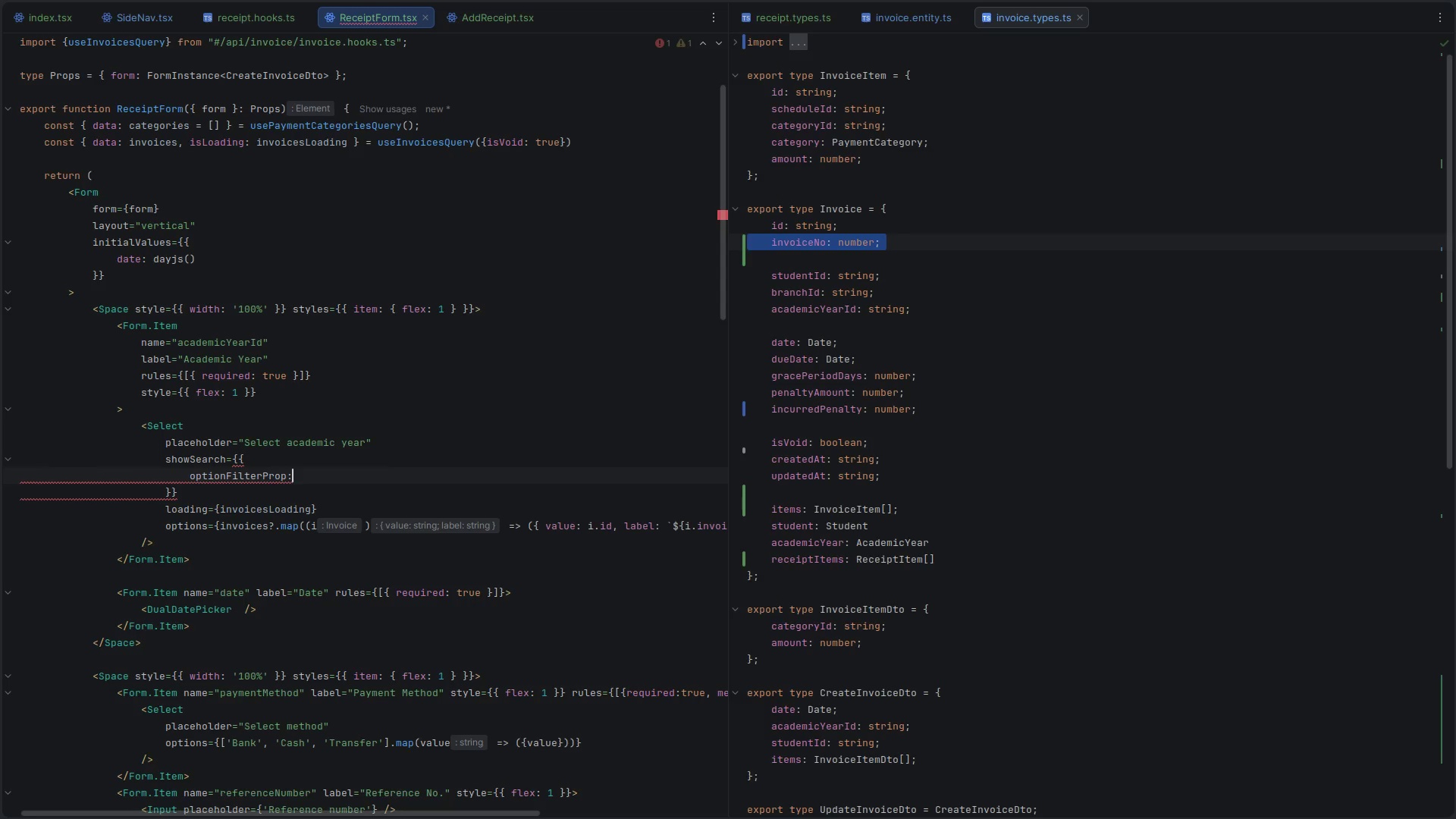 
key(Space)
 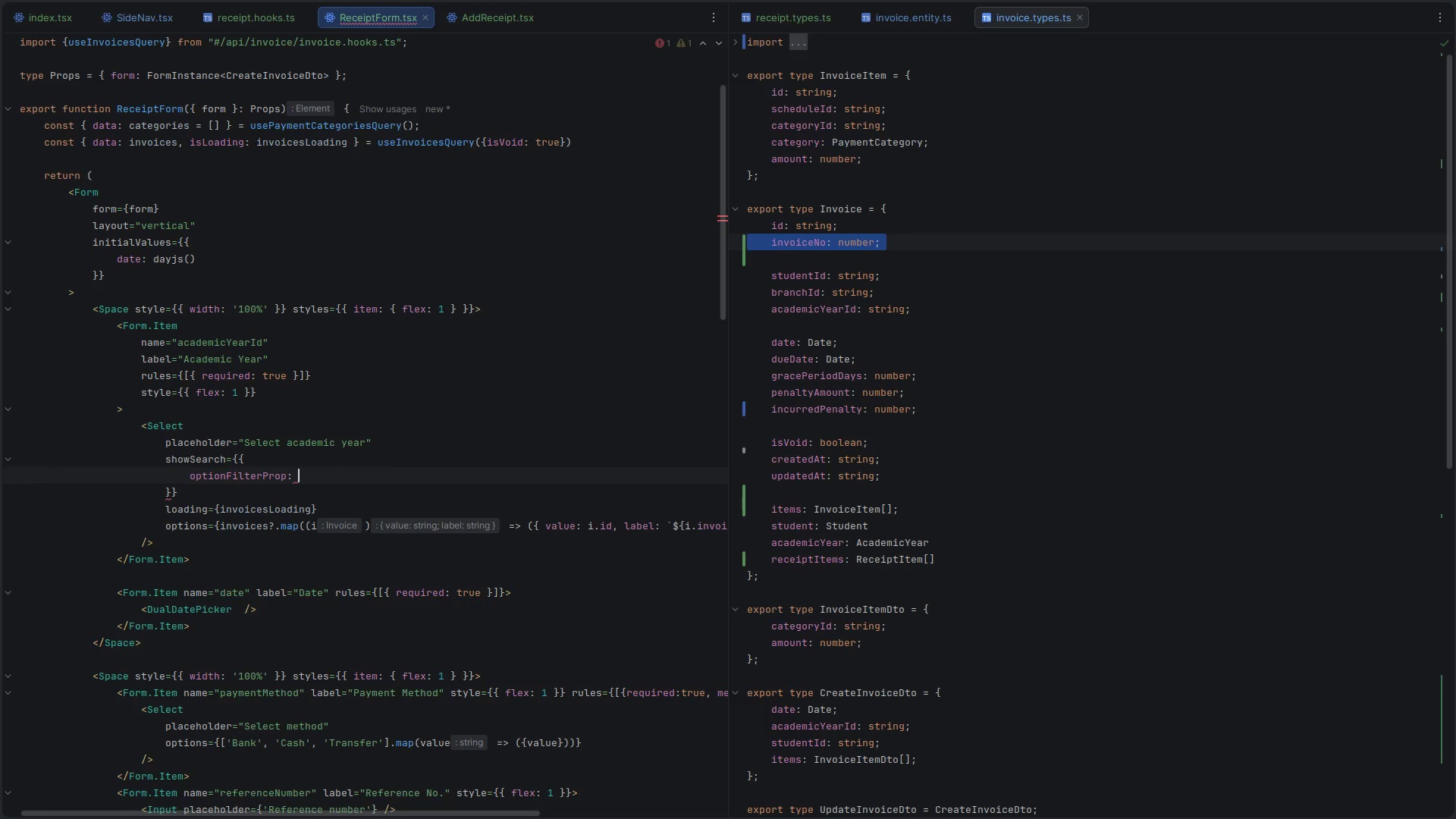 
key(Backspace)
 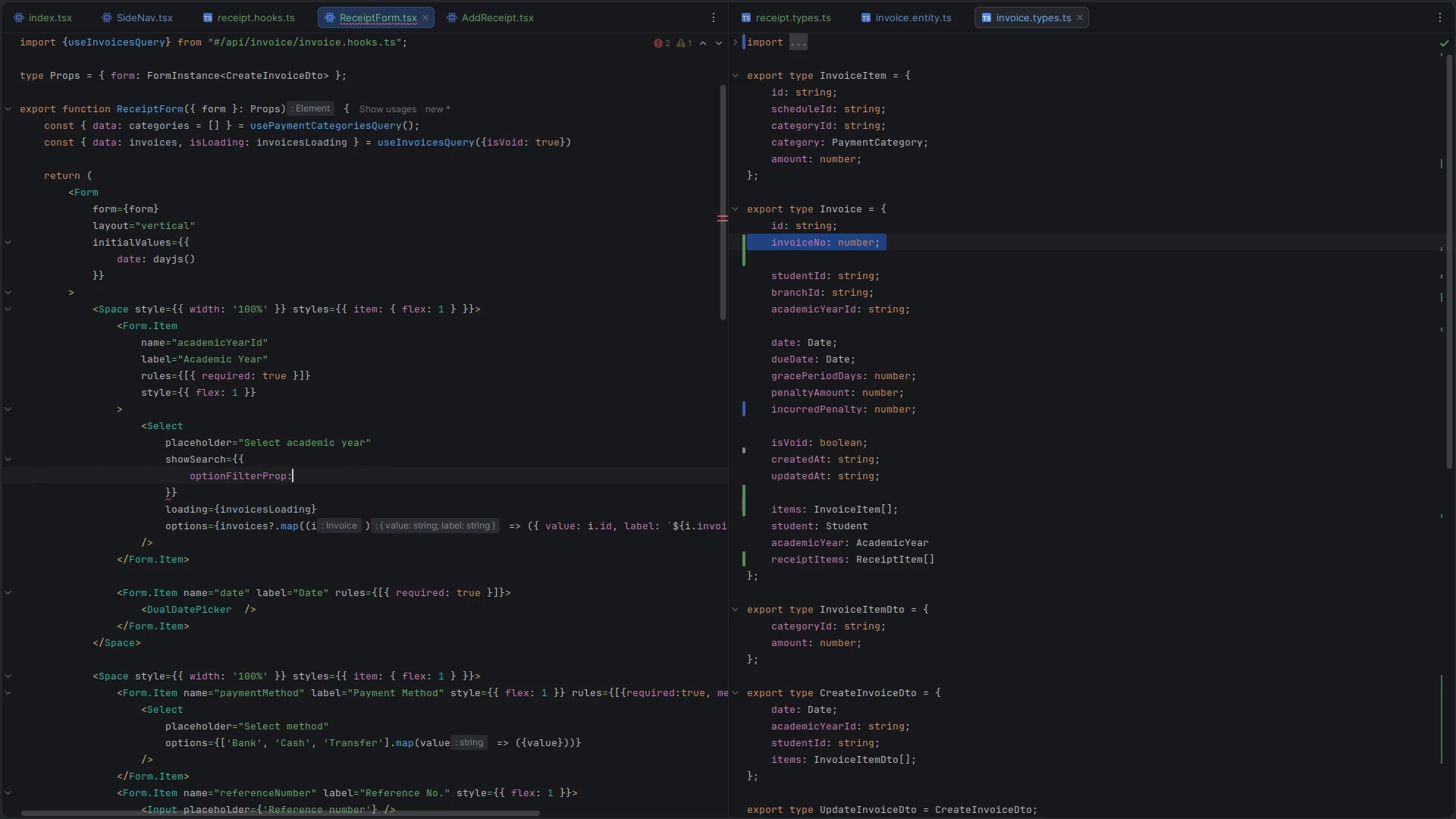 
hold_key(key=Backspace, duration=0.9)
 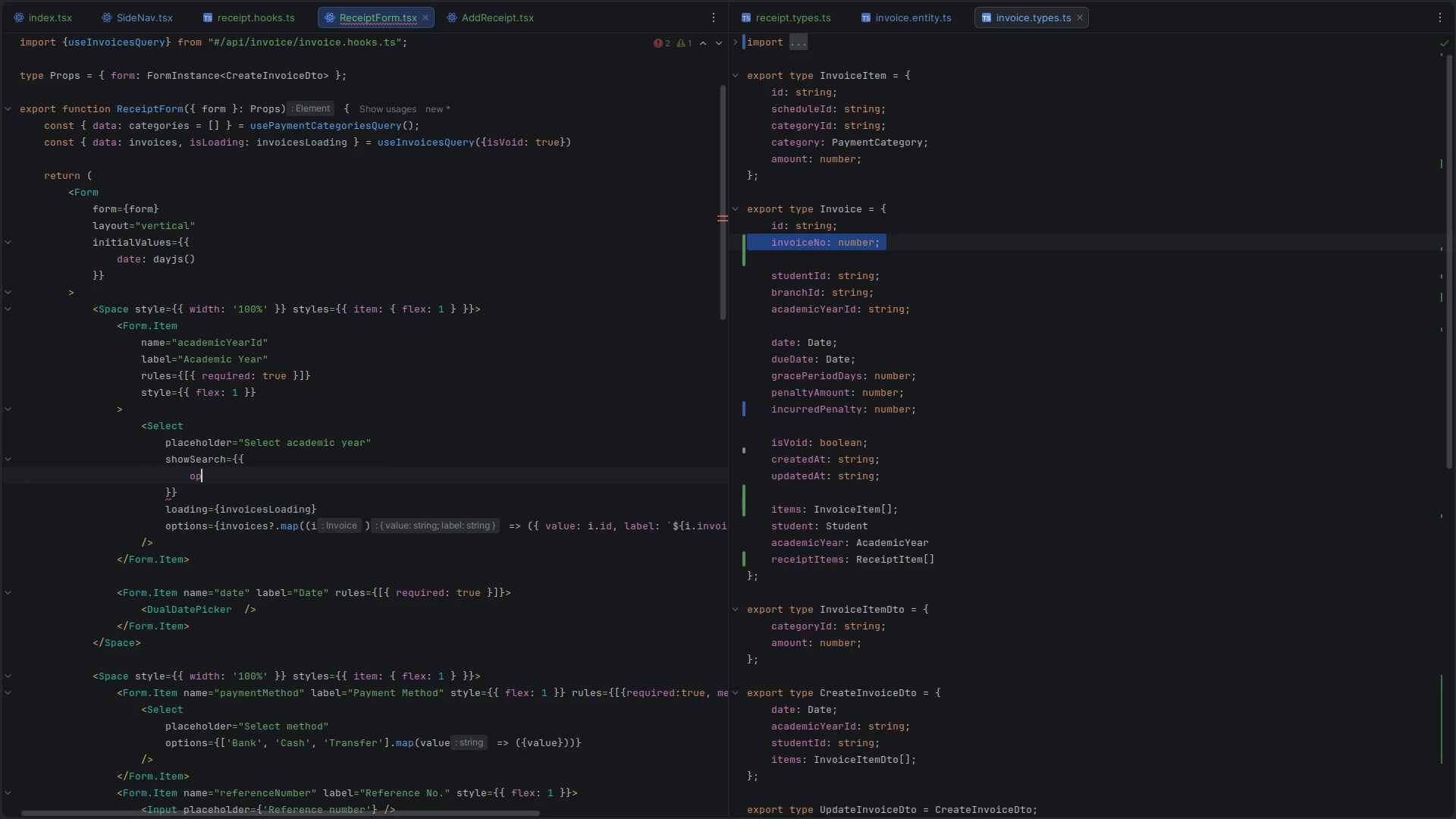 
key(Backspace)
 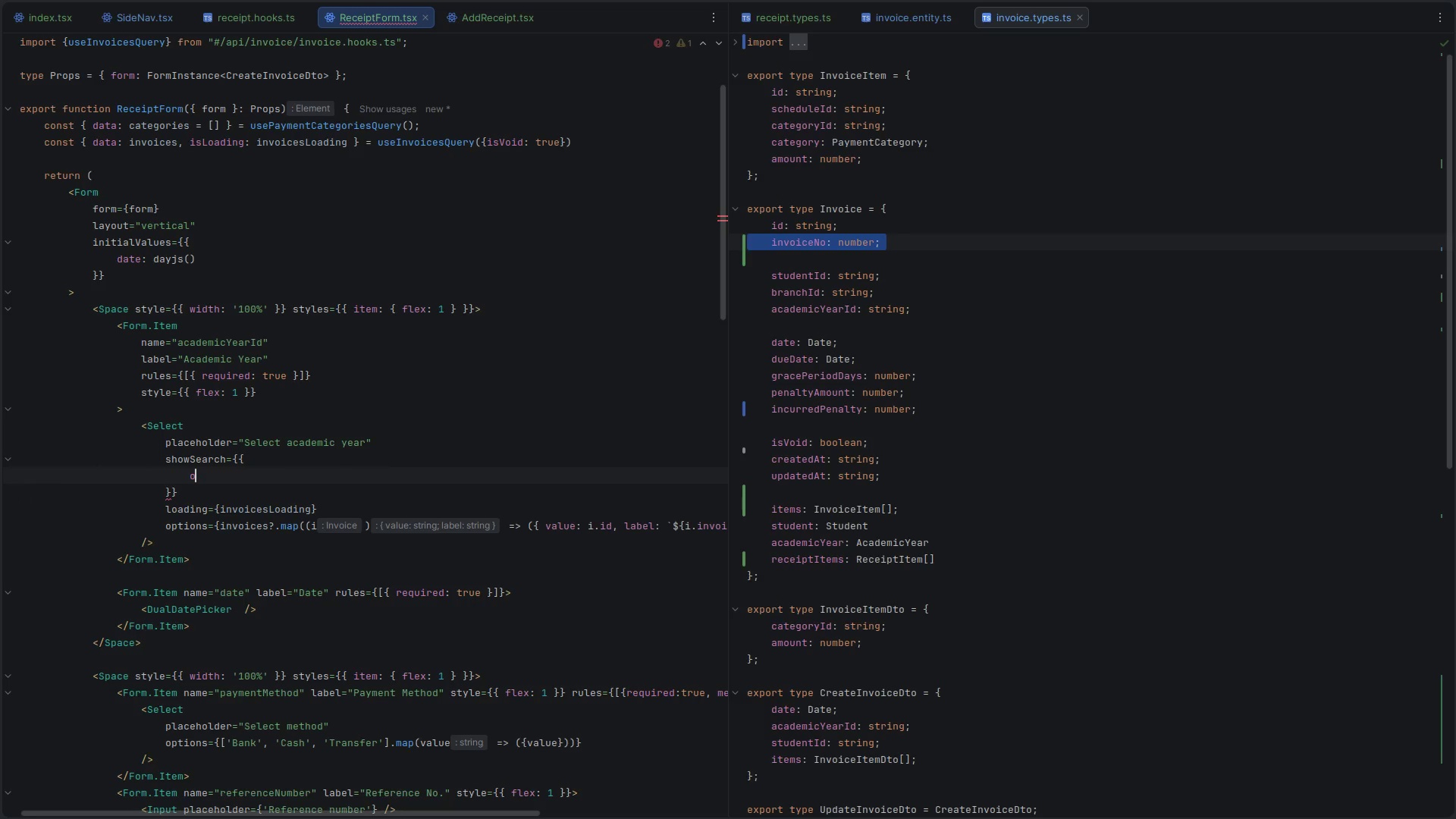 
key(Backspace)
 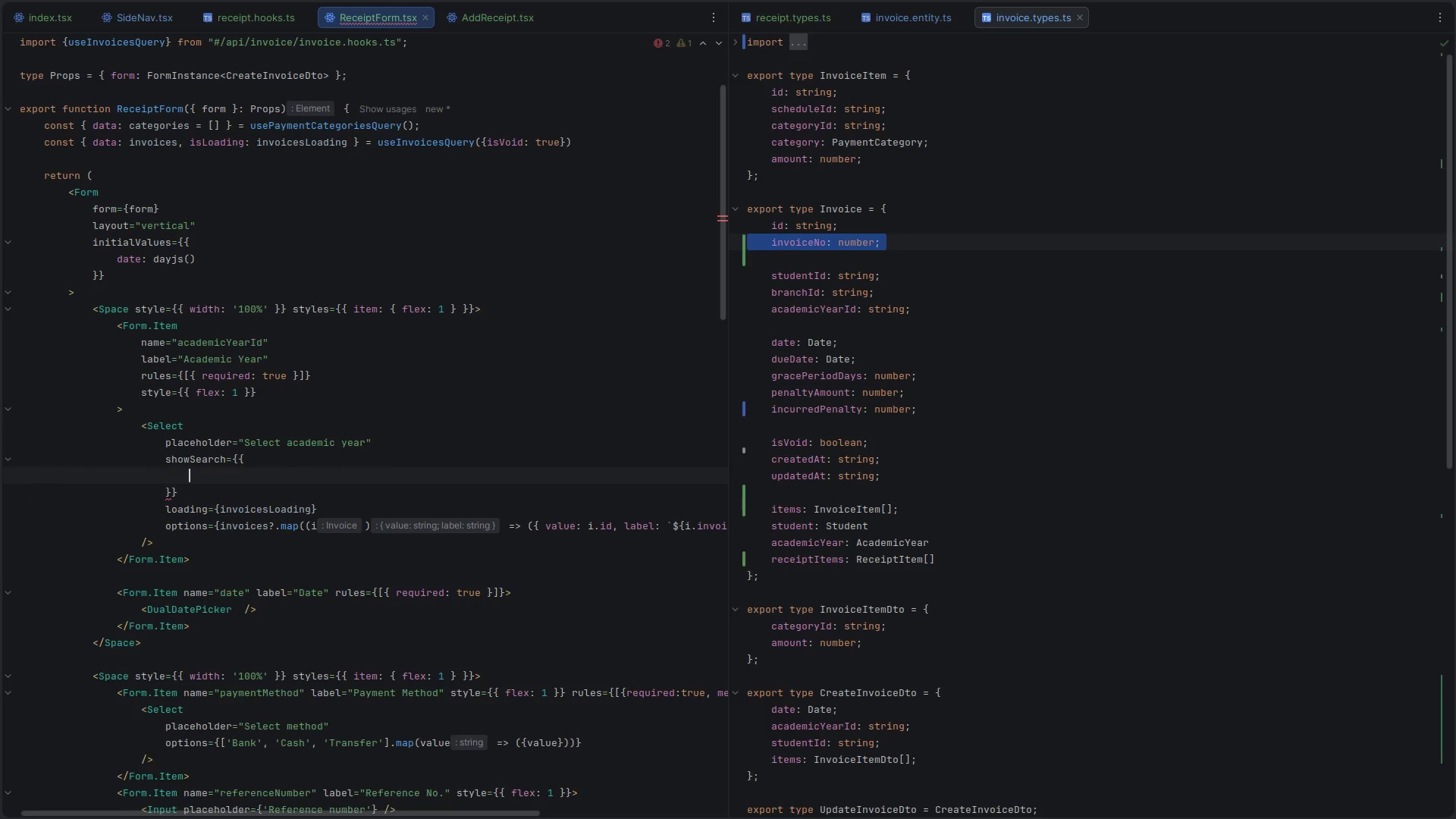 
key(Control+Space)
 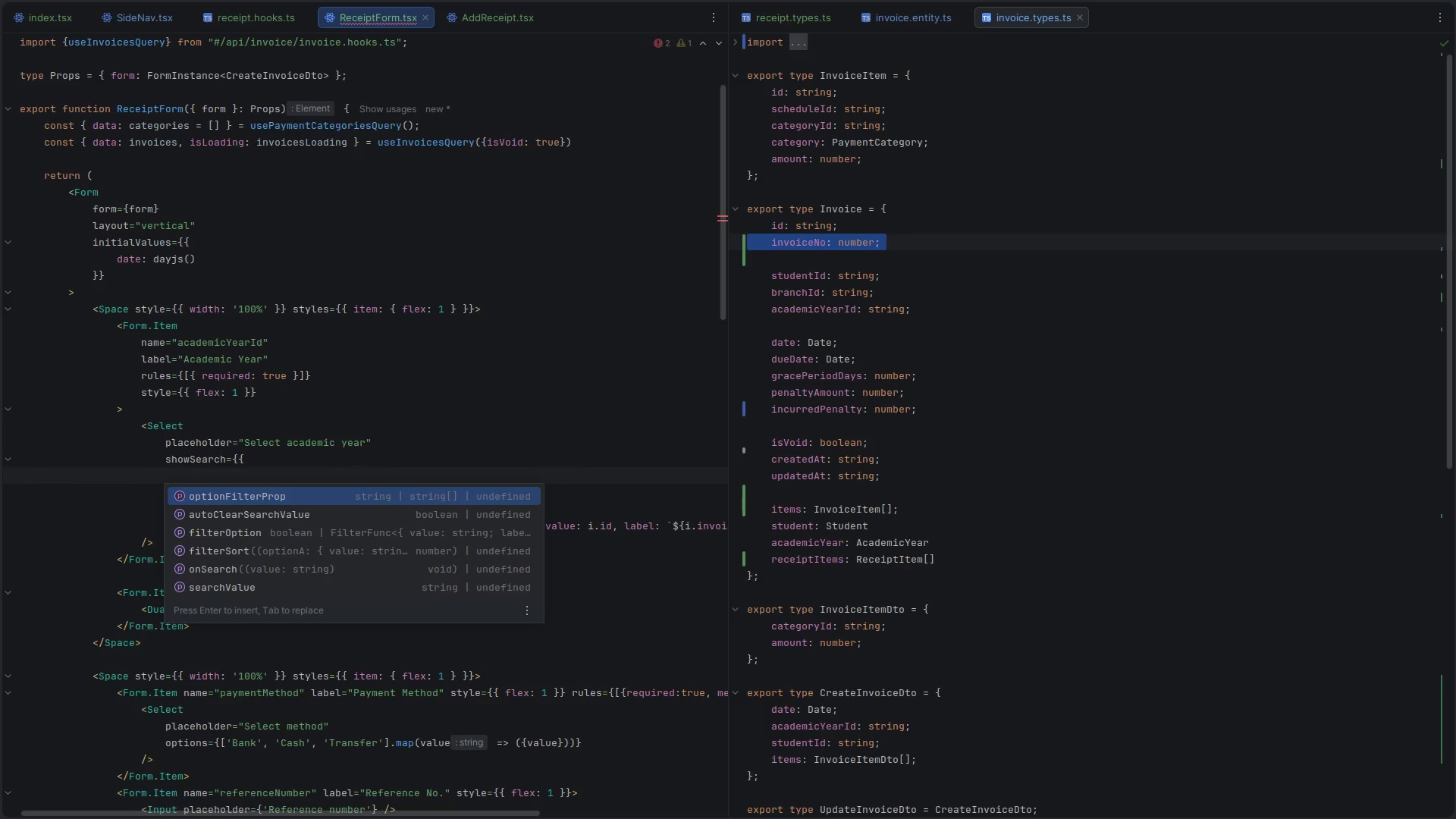 
key(Enter)
 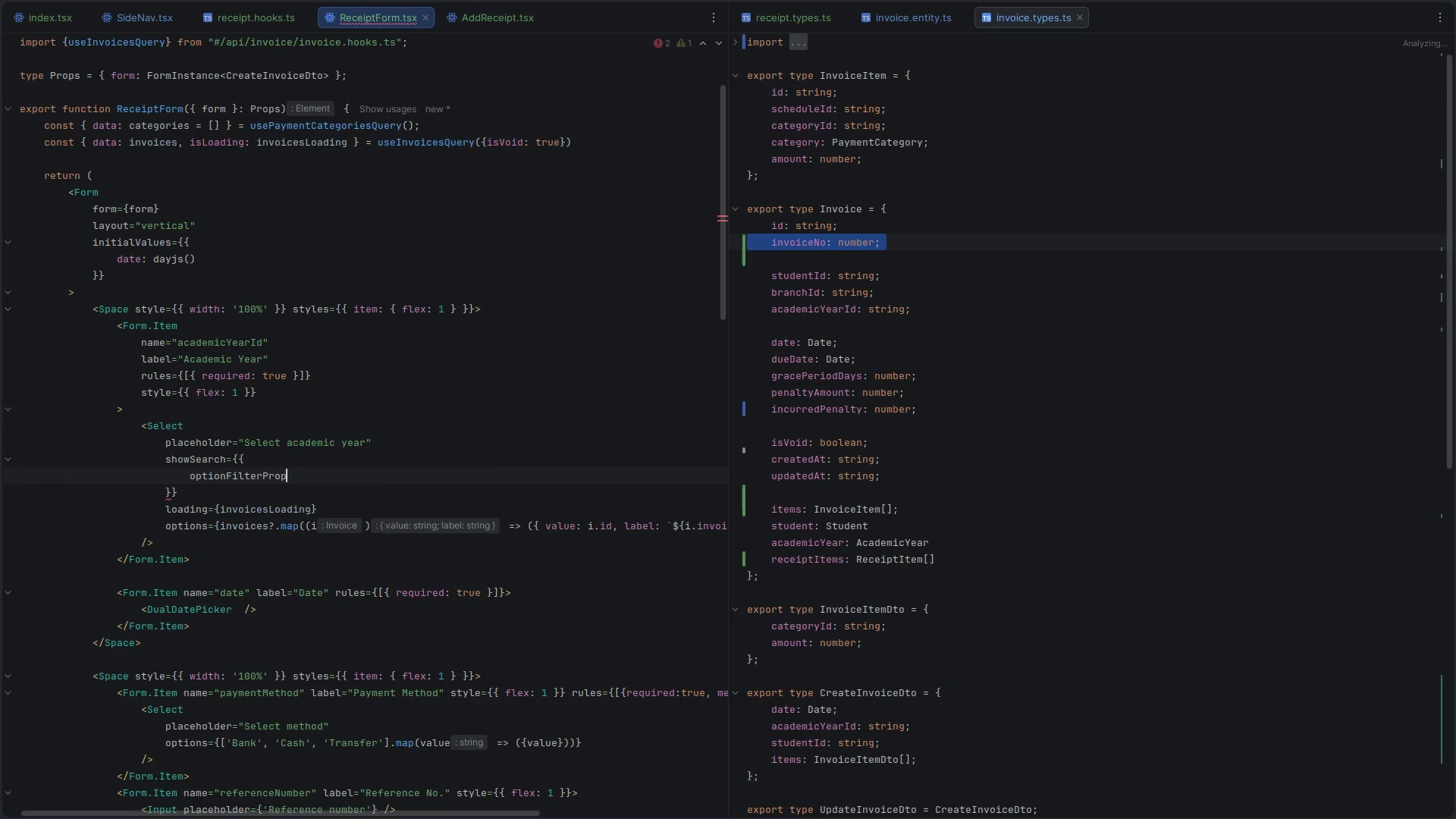 
key(Shift+ShiftLeft)
 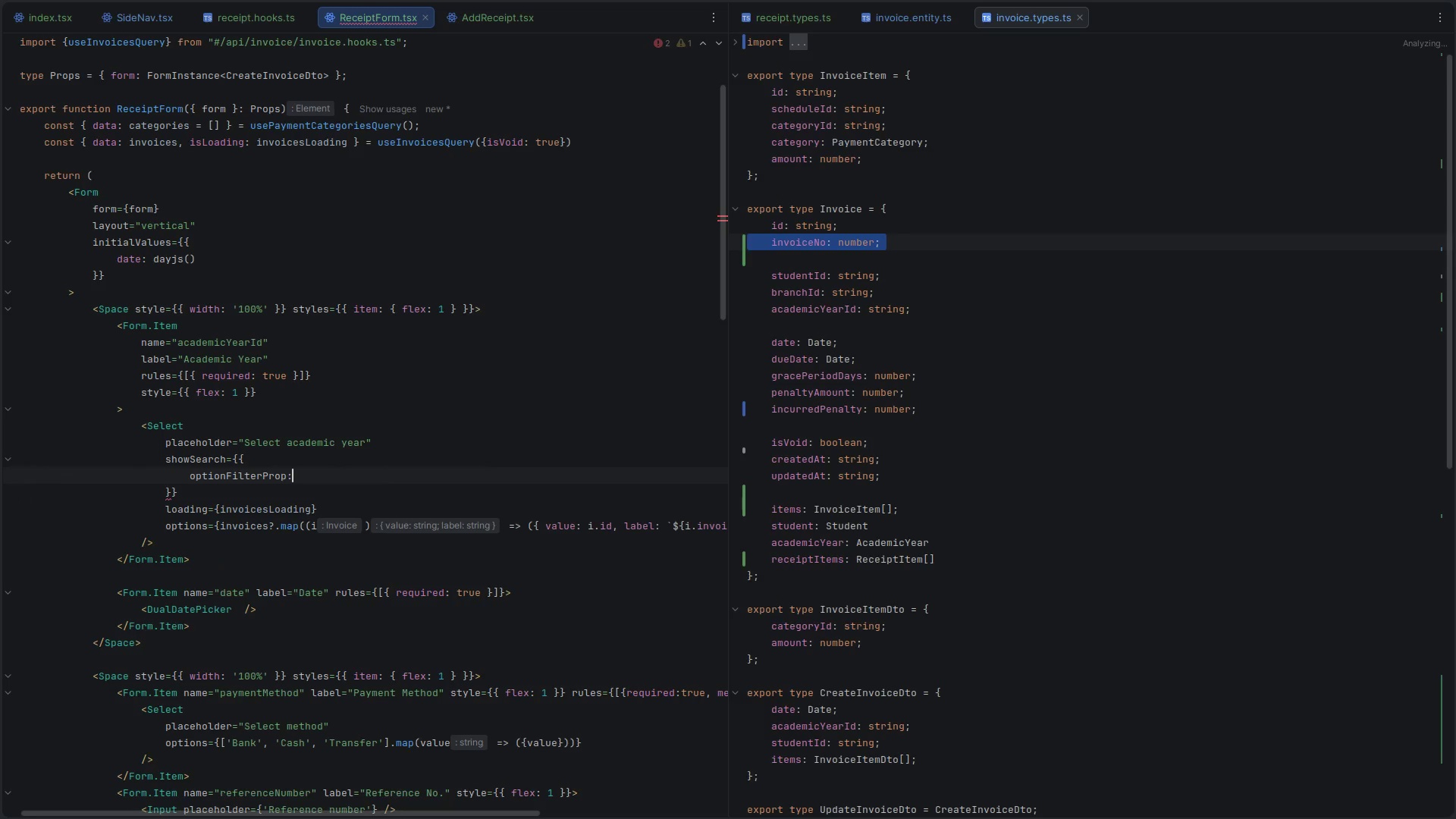 
key(Shift+Semicolon)
 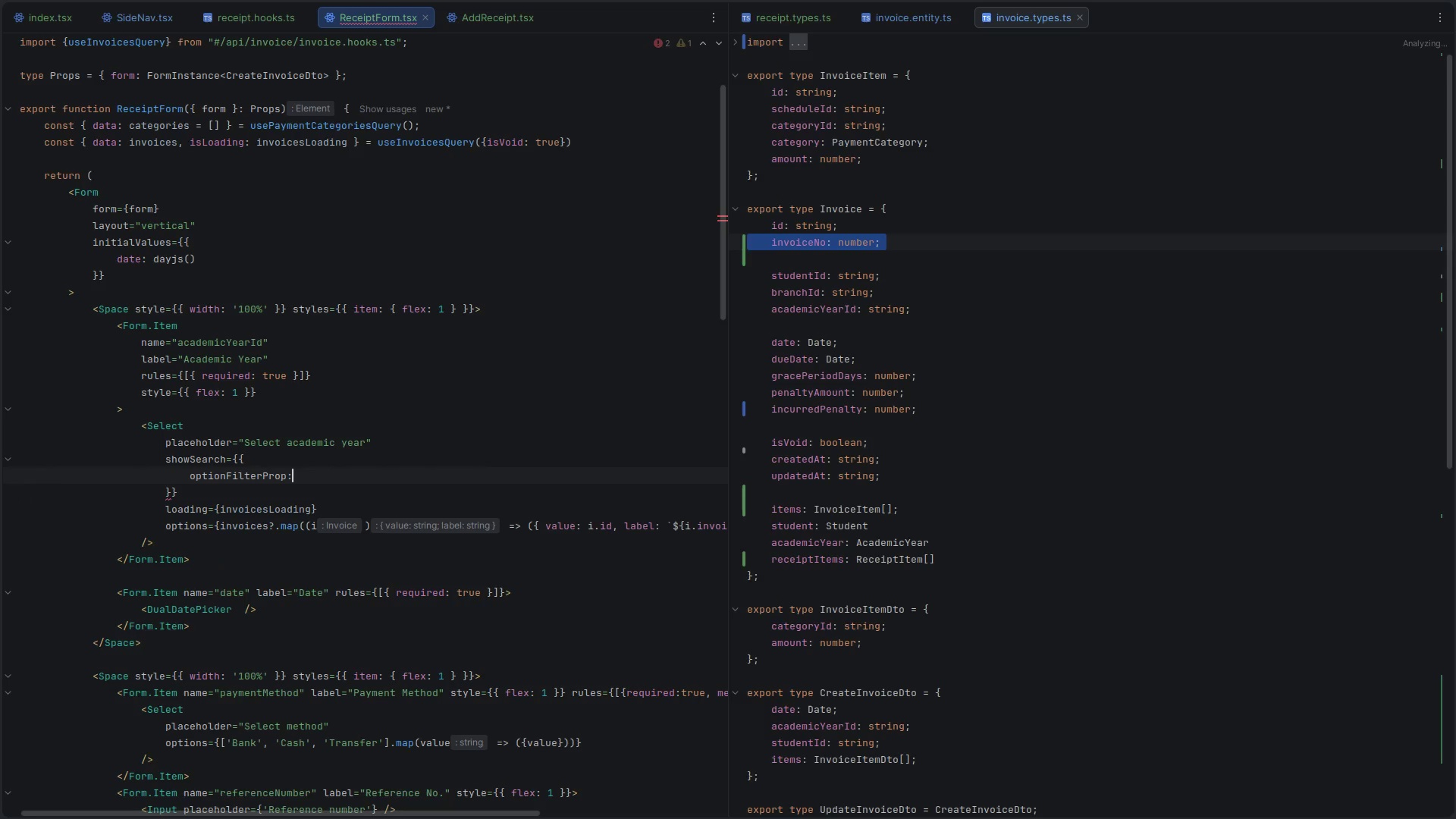 
key(Space)
 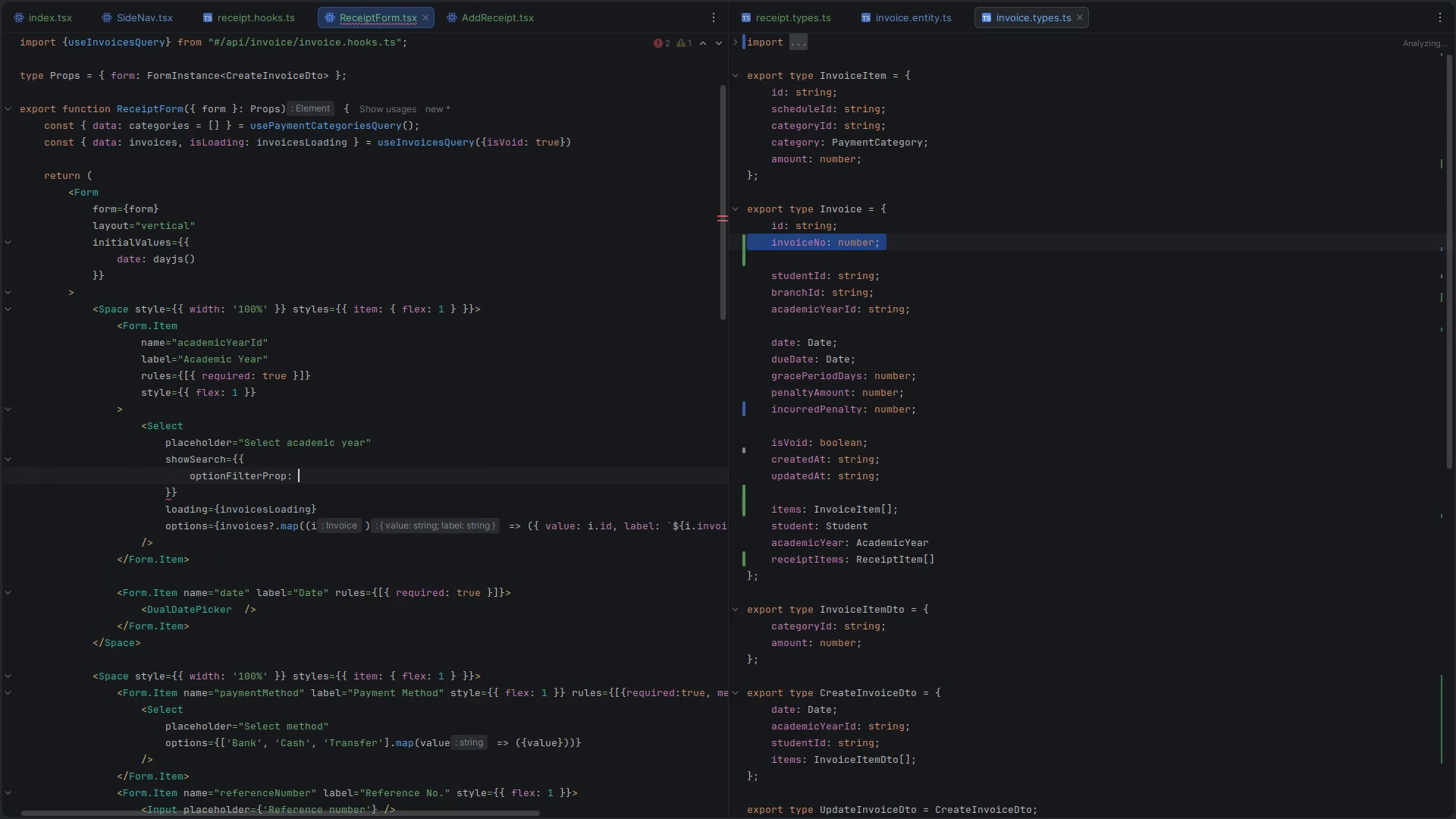 
key(Quote)
 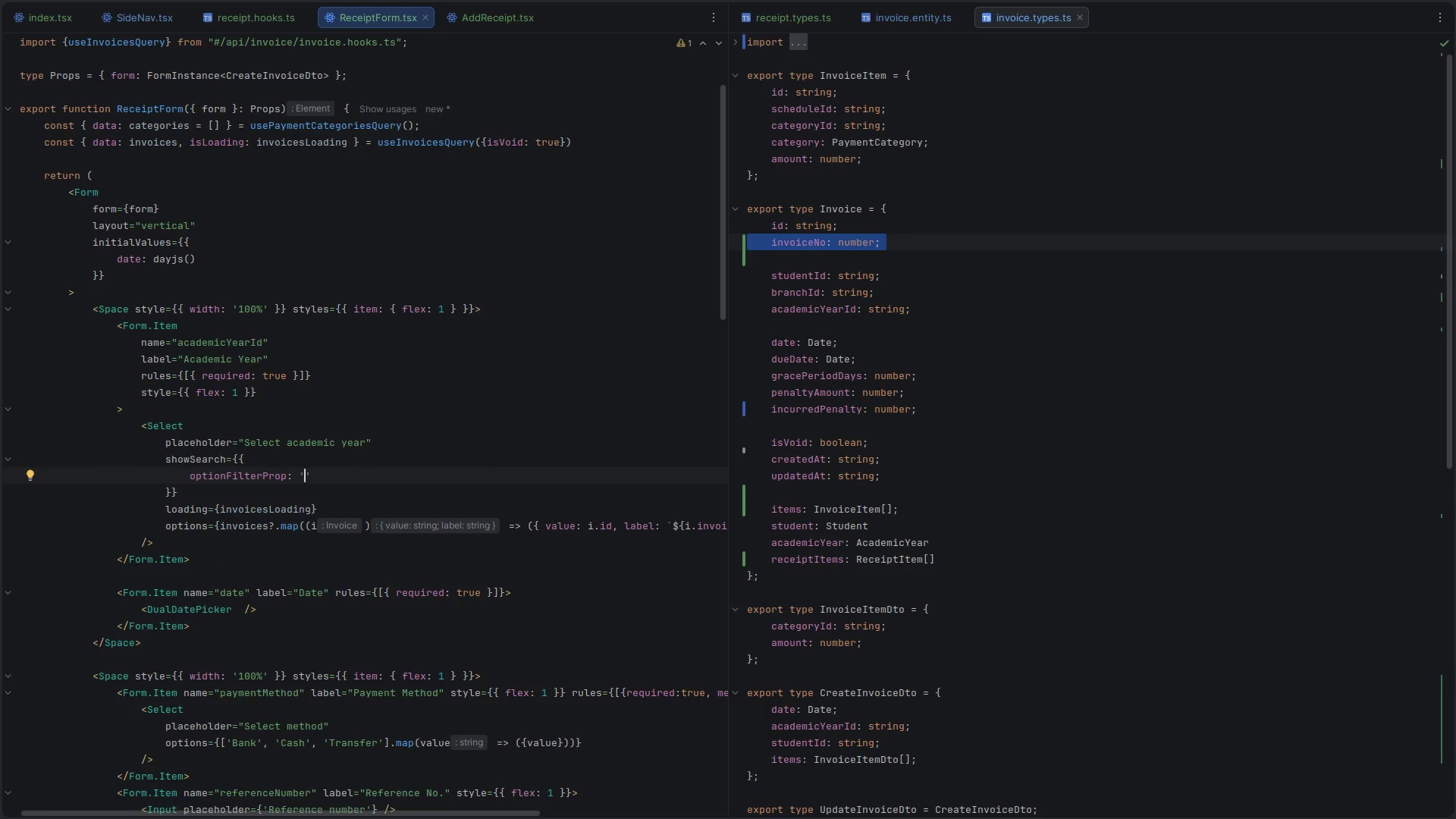 
type(label)
 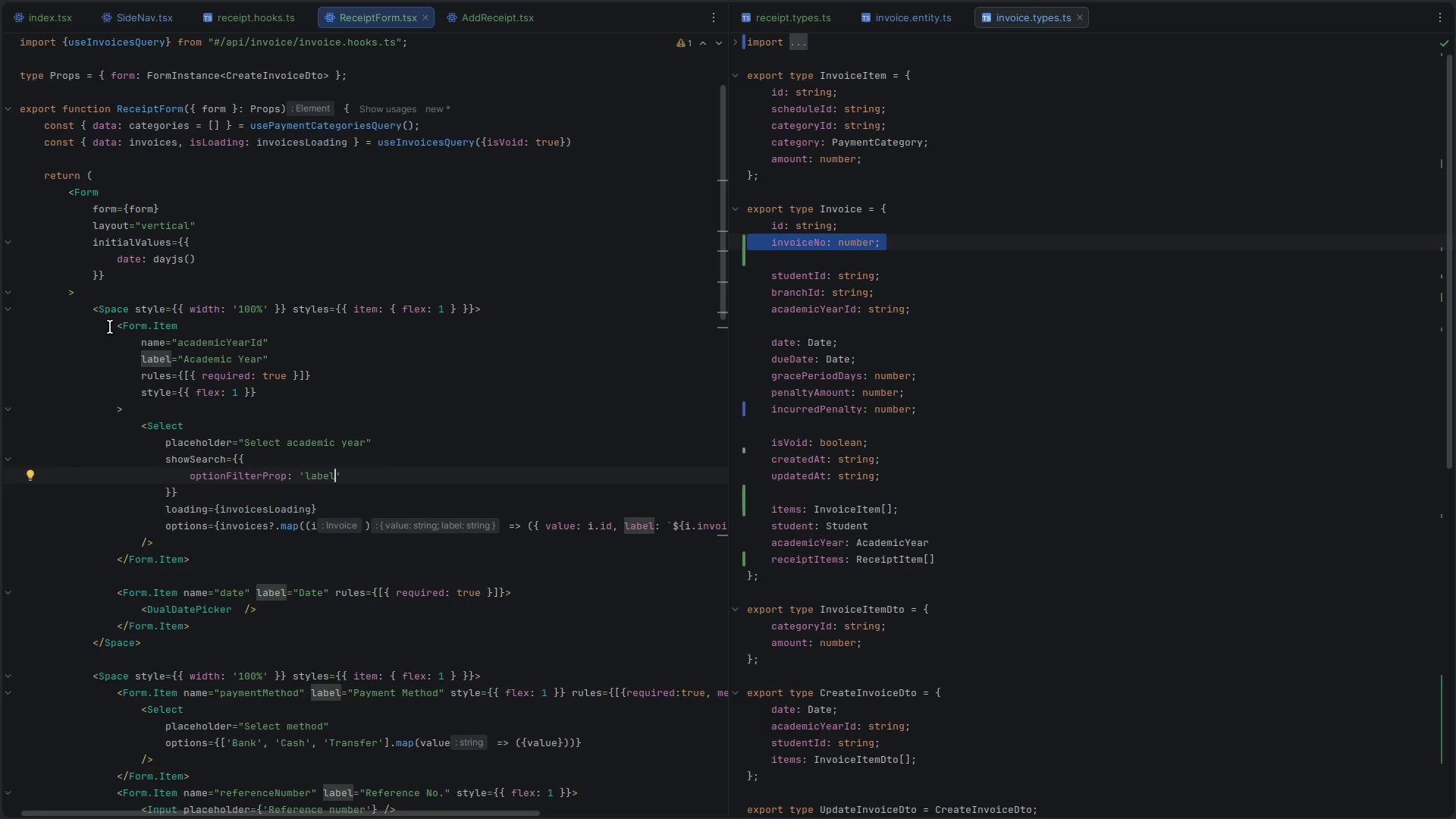 
left_click_drag(start_coordinate=[171, 543], to_coordinate=[131, 418])
 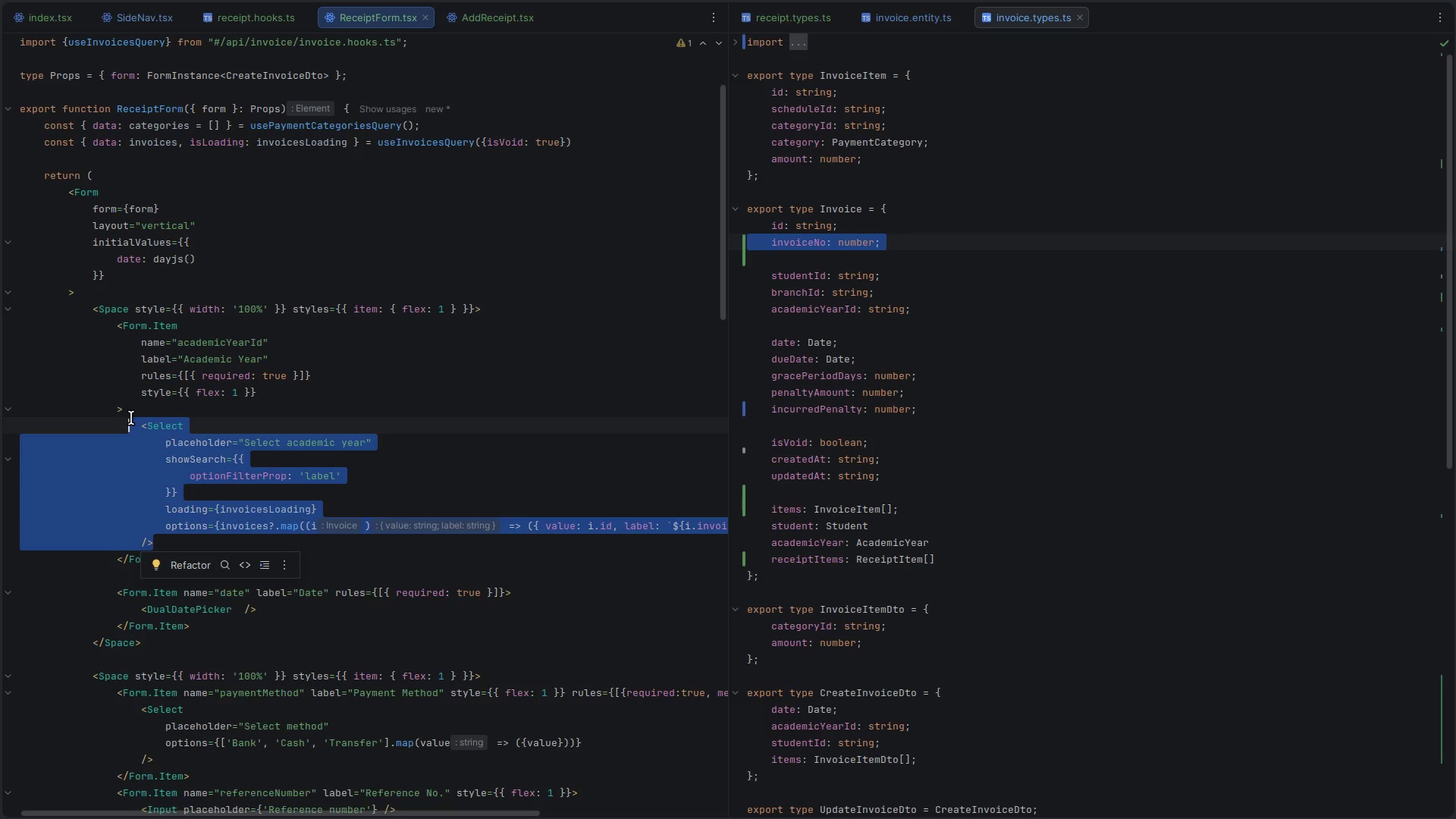 
key(Control+C)
 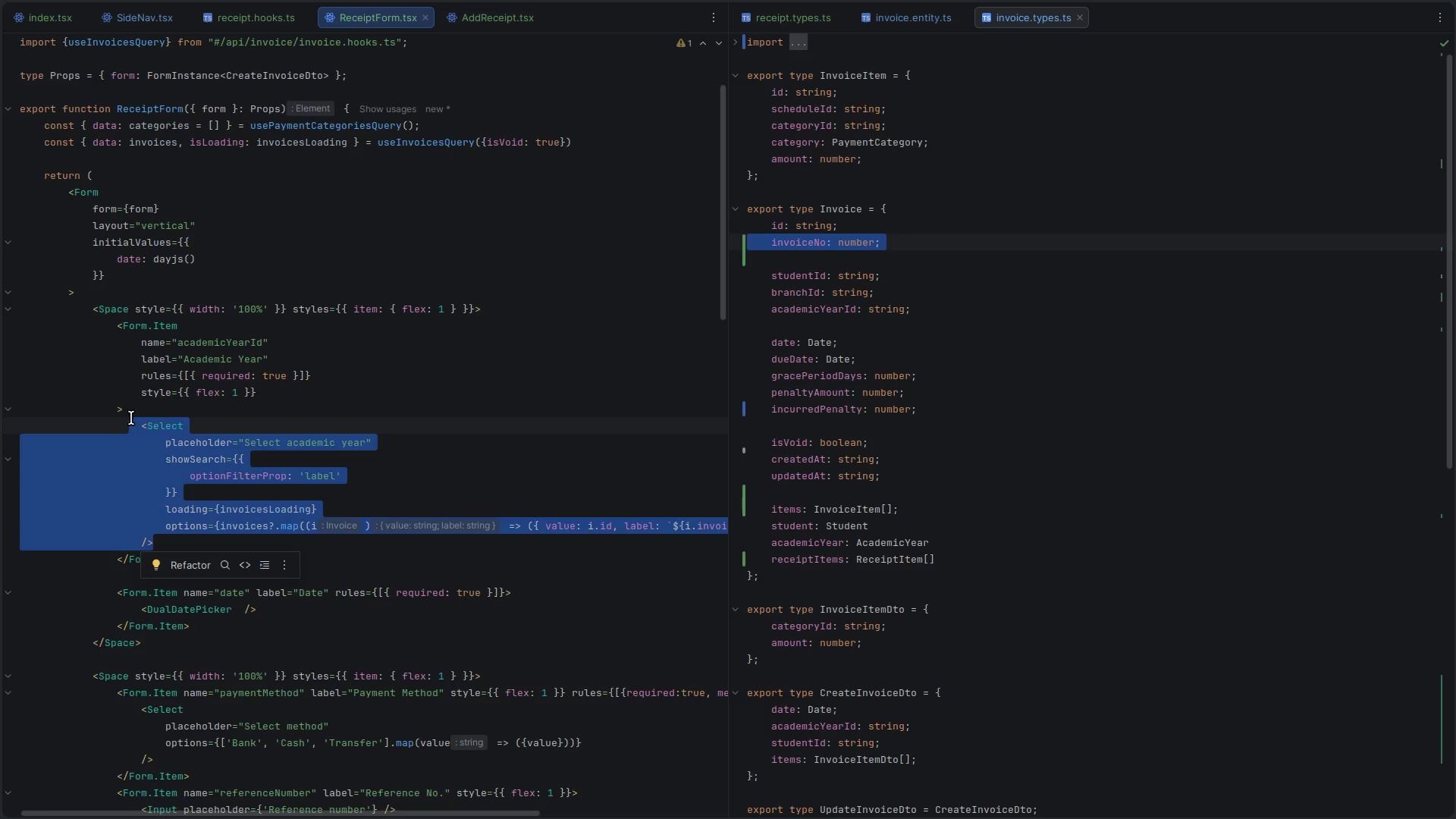 
scroll: coordinate [131, 418], scroll_direction: down, amount: 22.0
 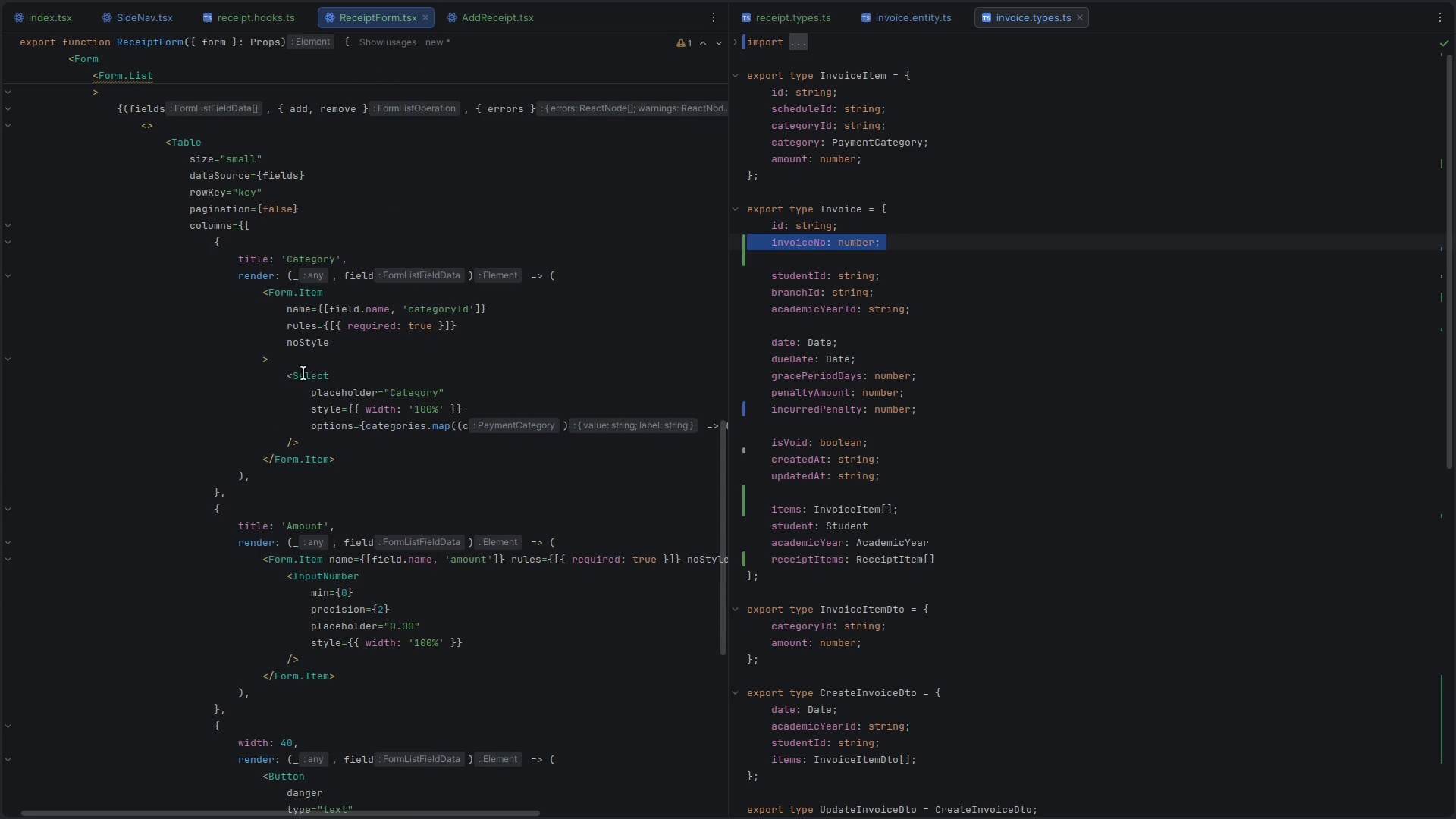 
left_click_drag(start_coordinate=[263, 375], to_coordinate=[338, 383])
 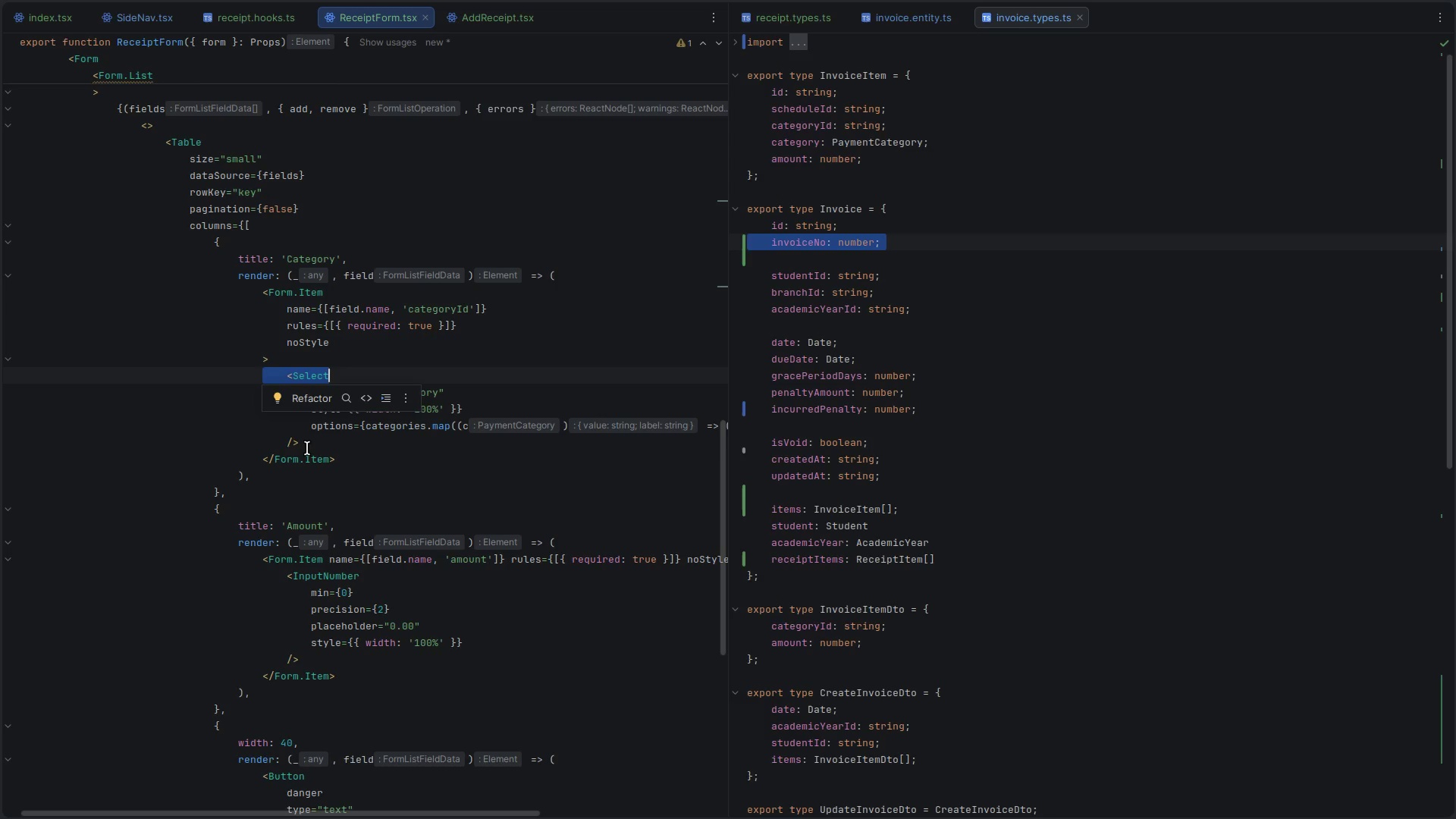 
left_click([306, 447])
 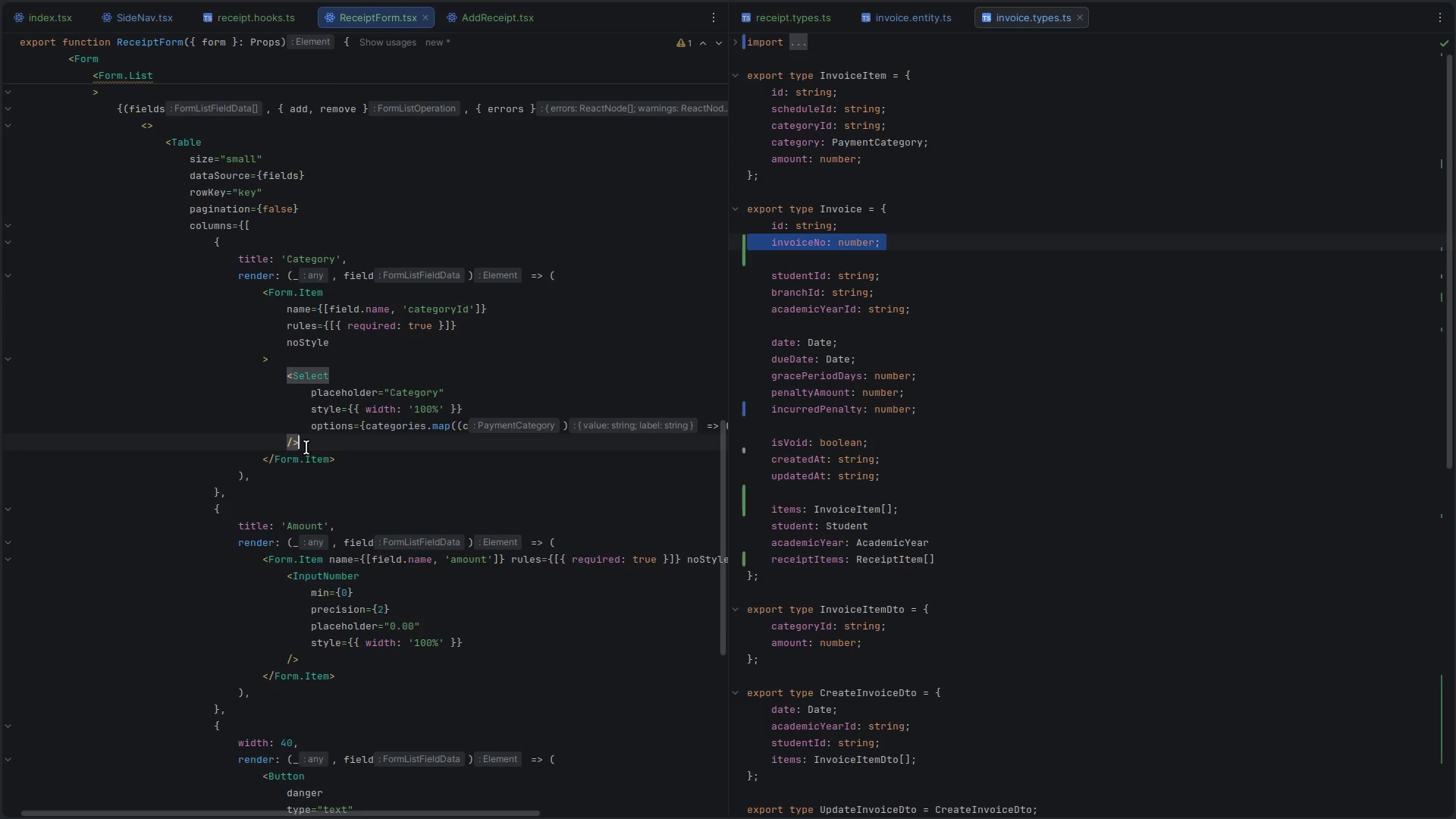 
left_click_drag(start_coordinate=[306, 447], to_coordinate=[294, 391])
 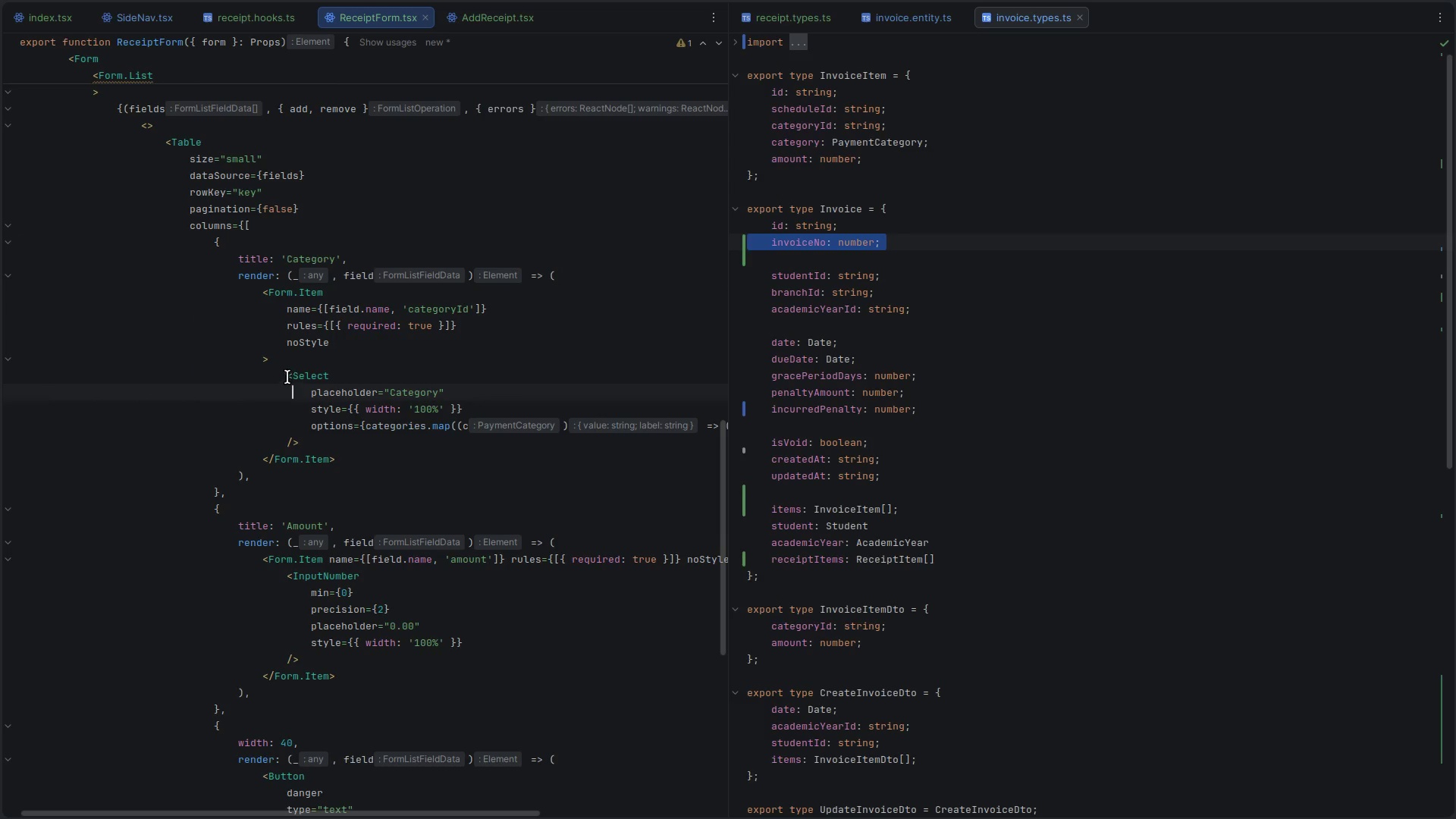 
left_click_drag(start_coordinate=[287, 376], to_coordinate=[311, 443])
 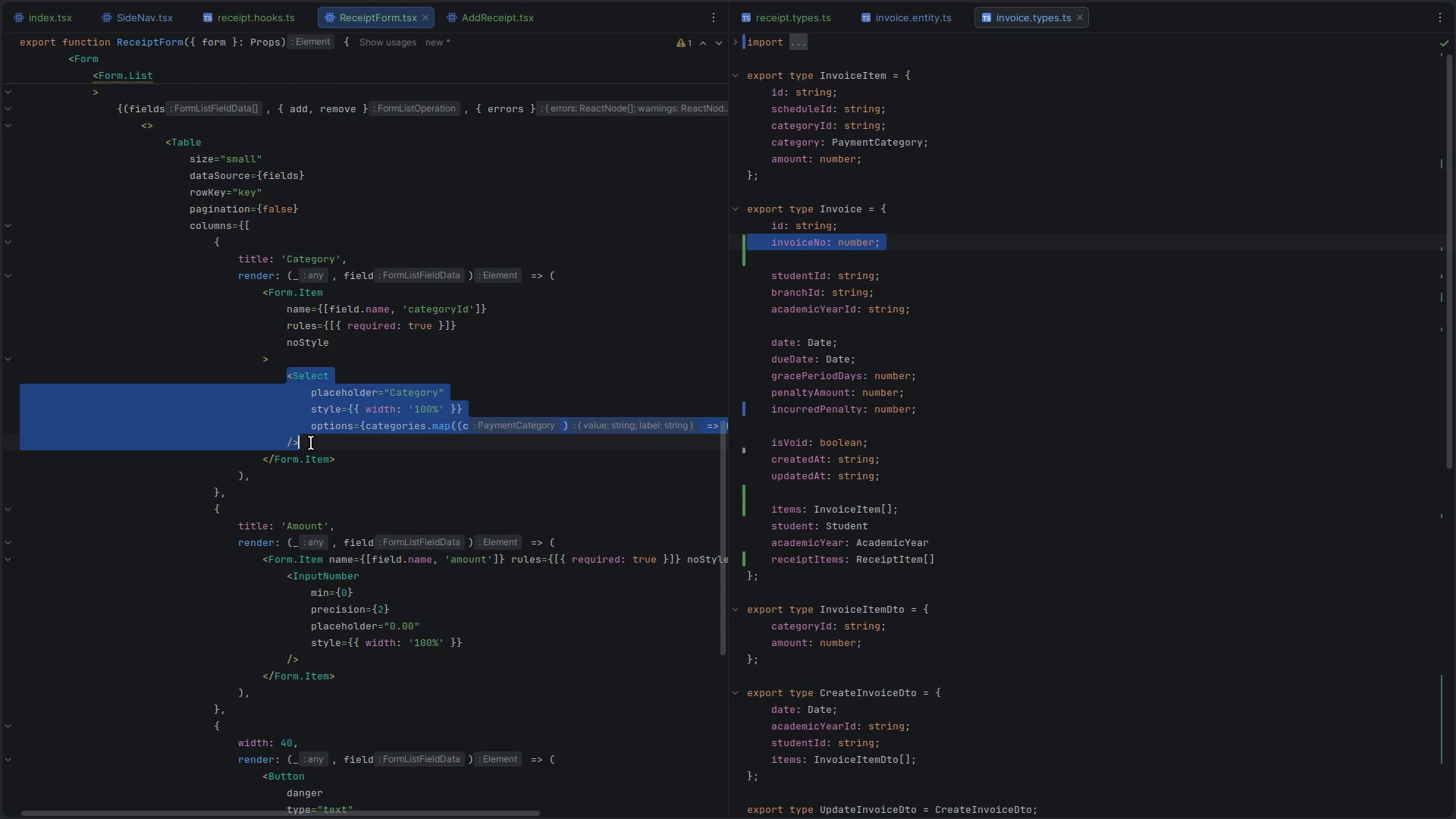 
key(Control+V)
 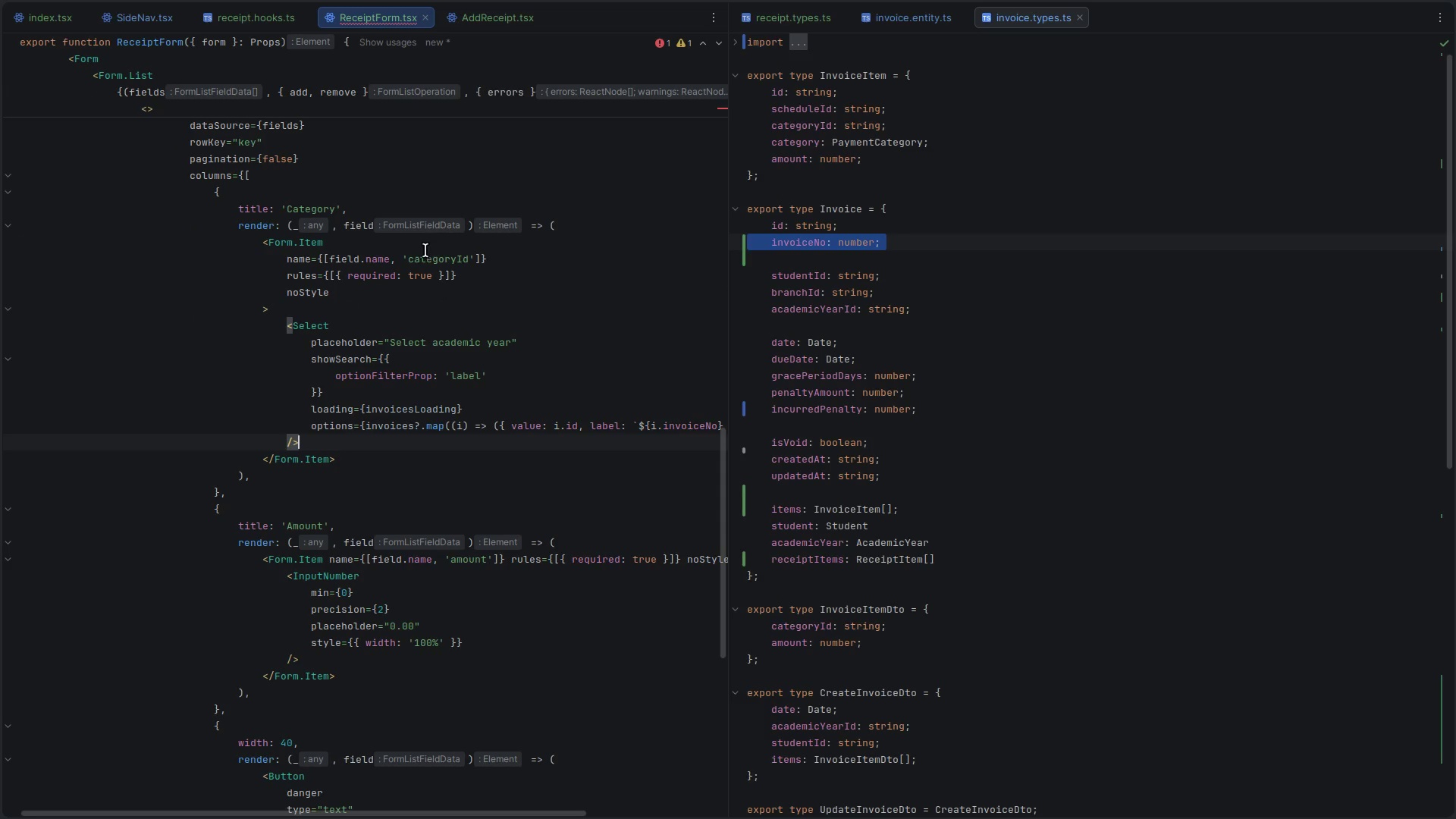 
double_click([422, 259])
 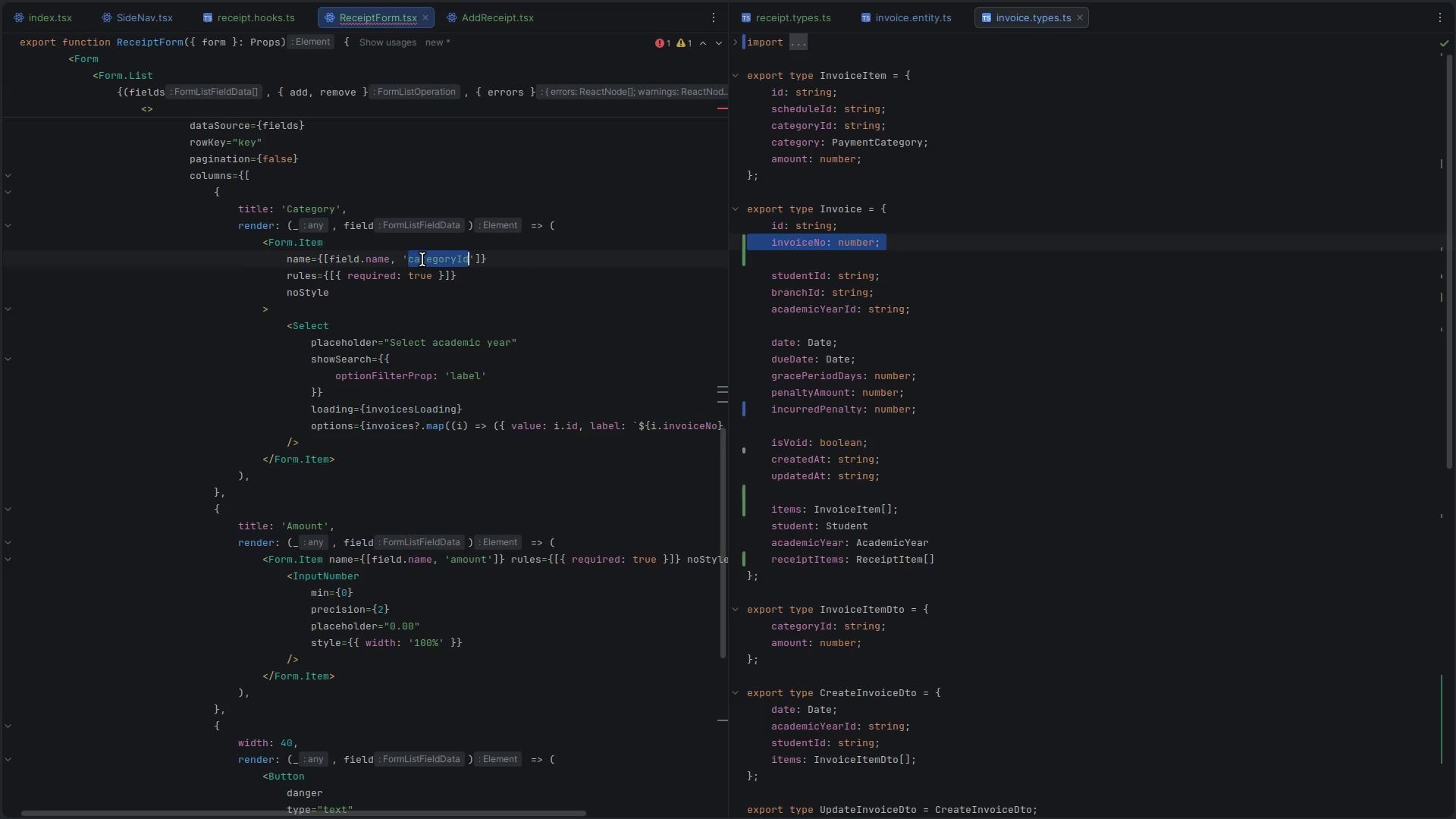 
key(Control+Z)
 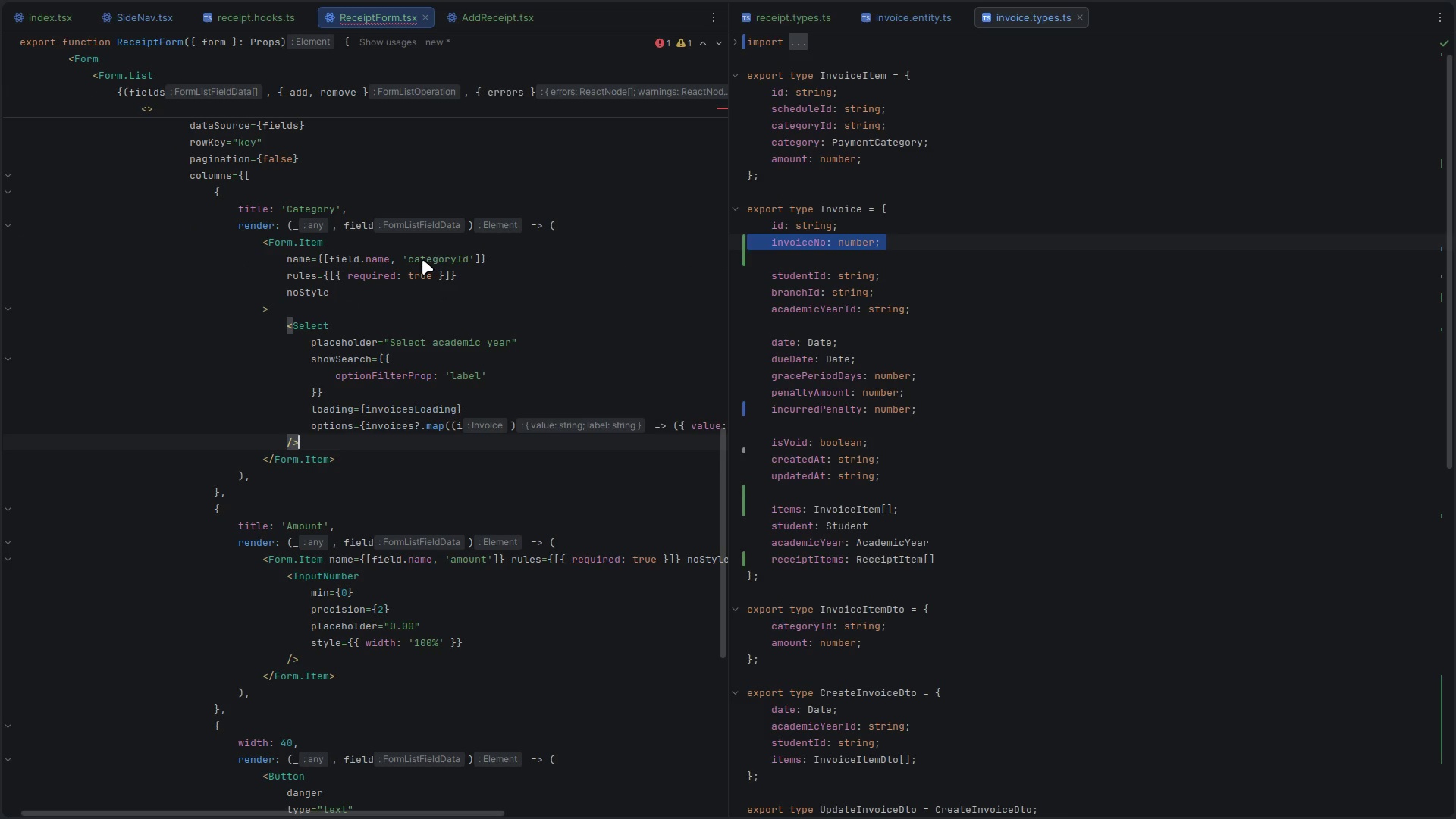 
key(Control+Z)
 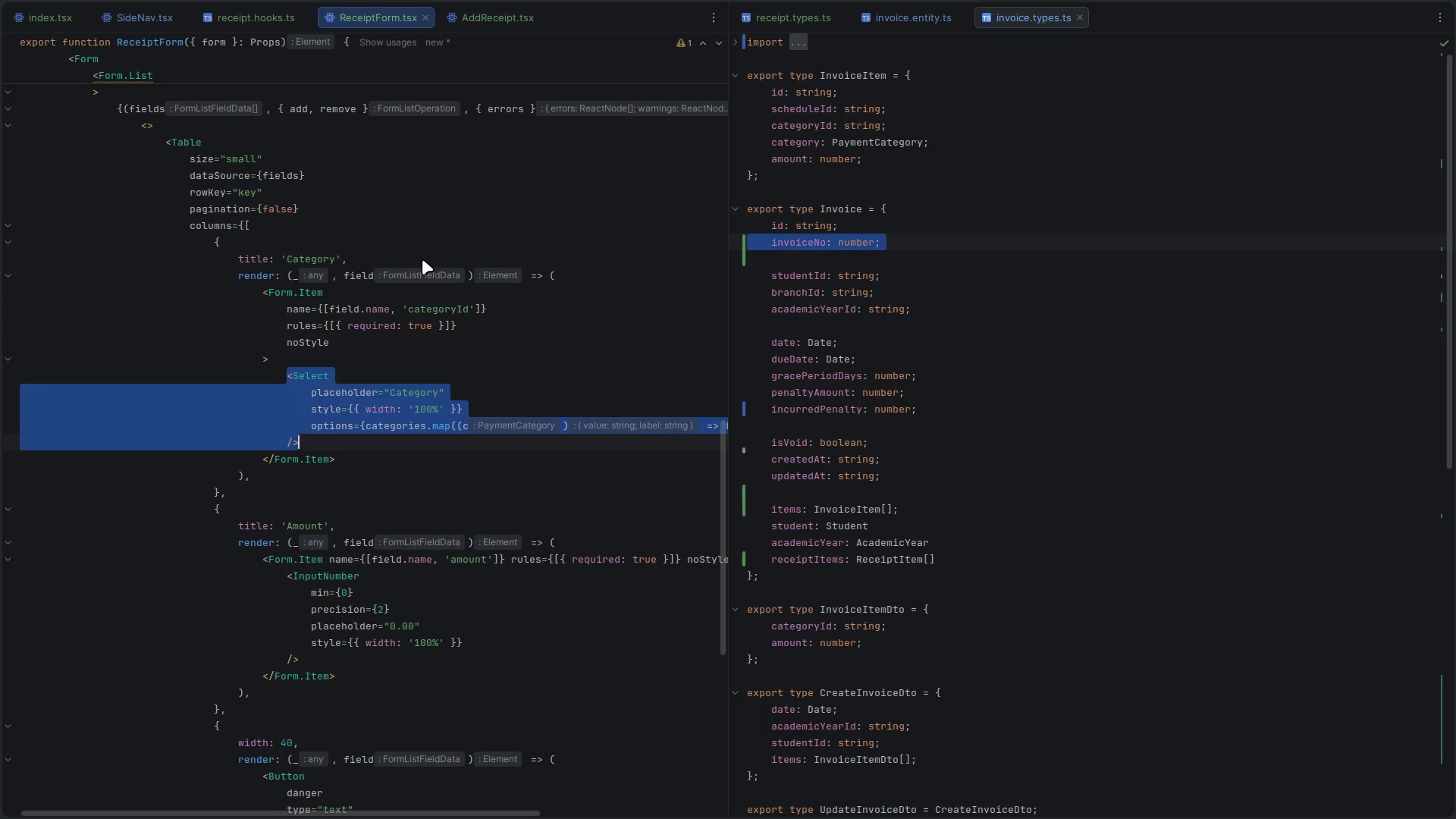 
key(Control+Y)
 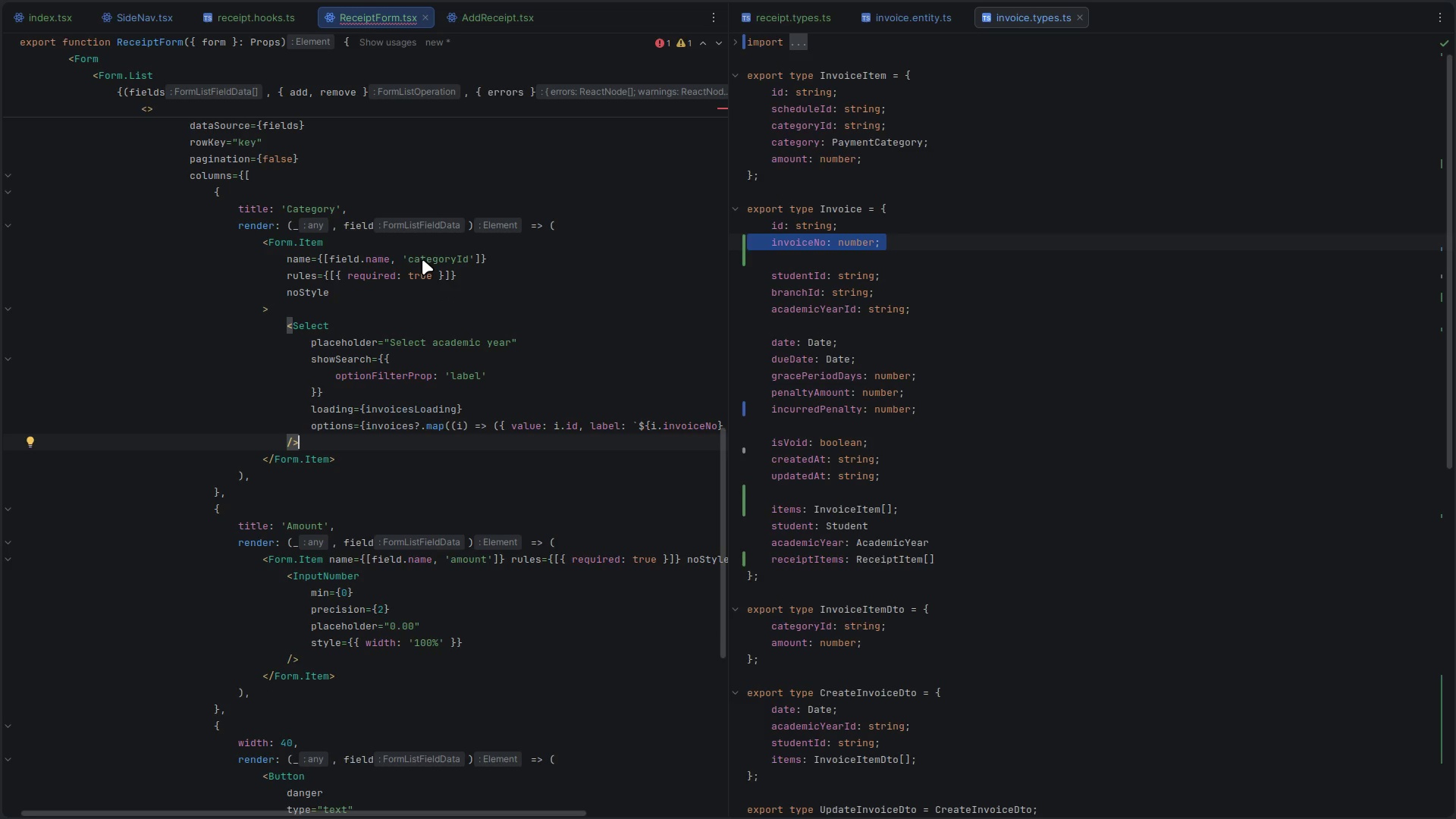 
key(Control+Z)
 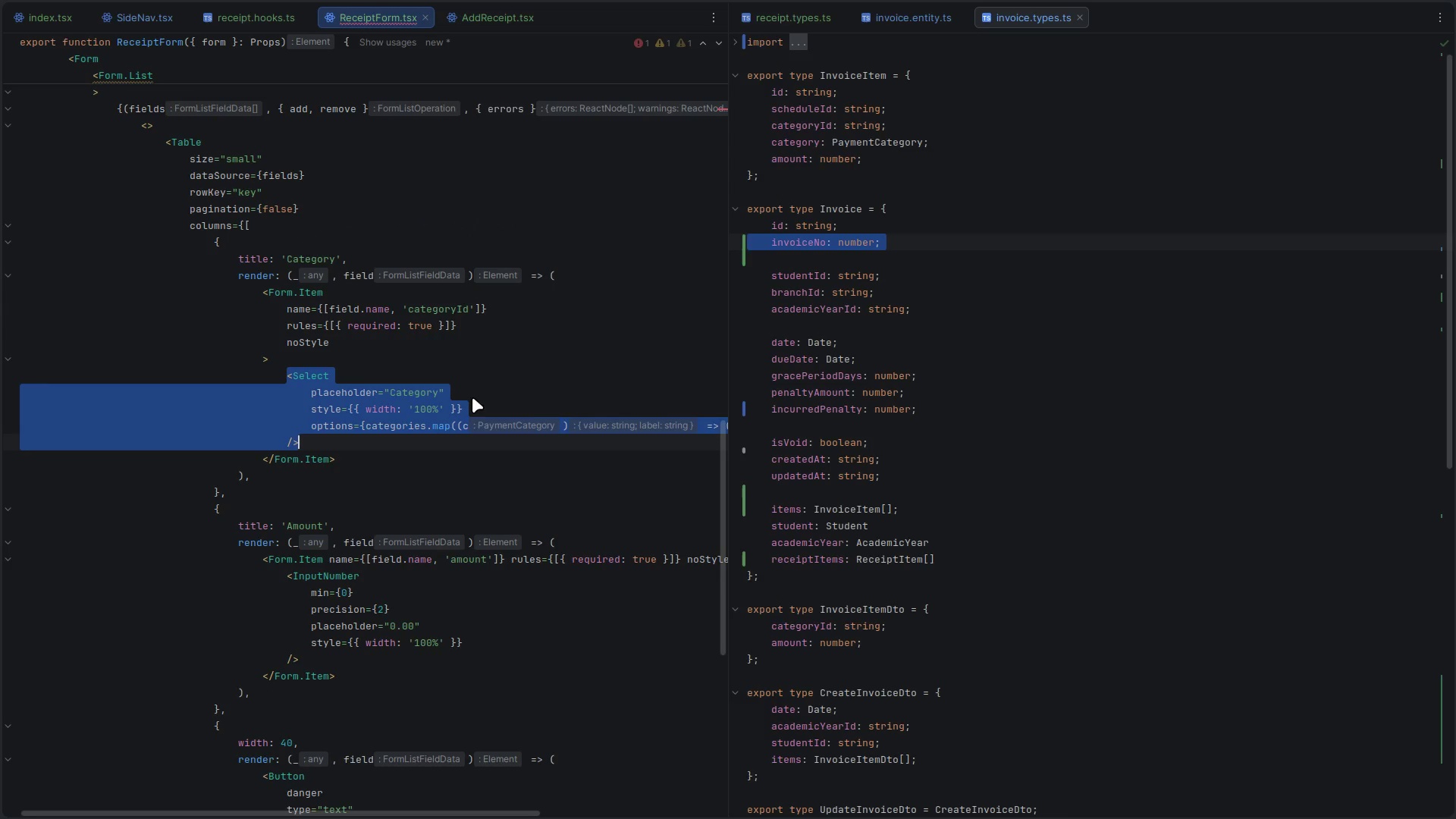 
left_click([469, 409])
 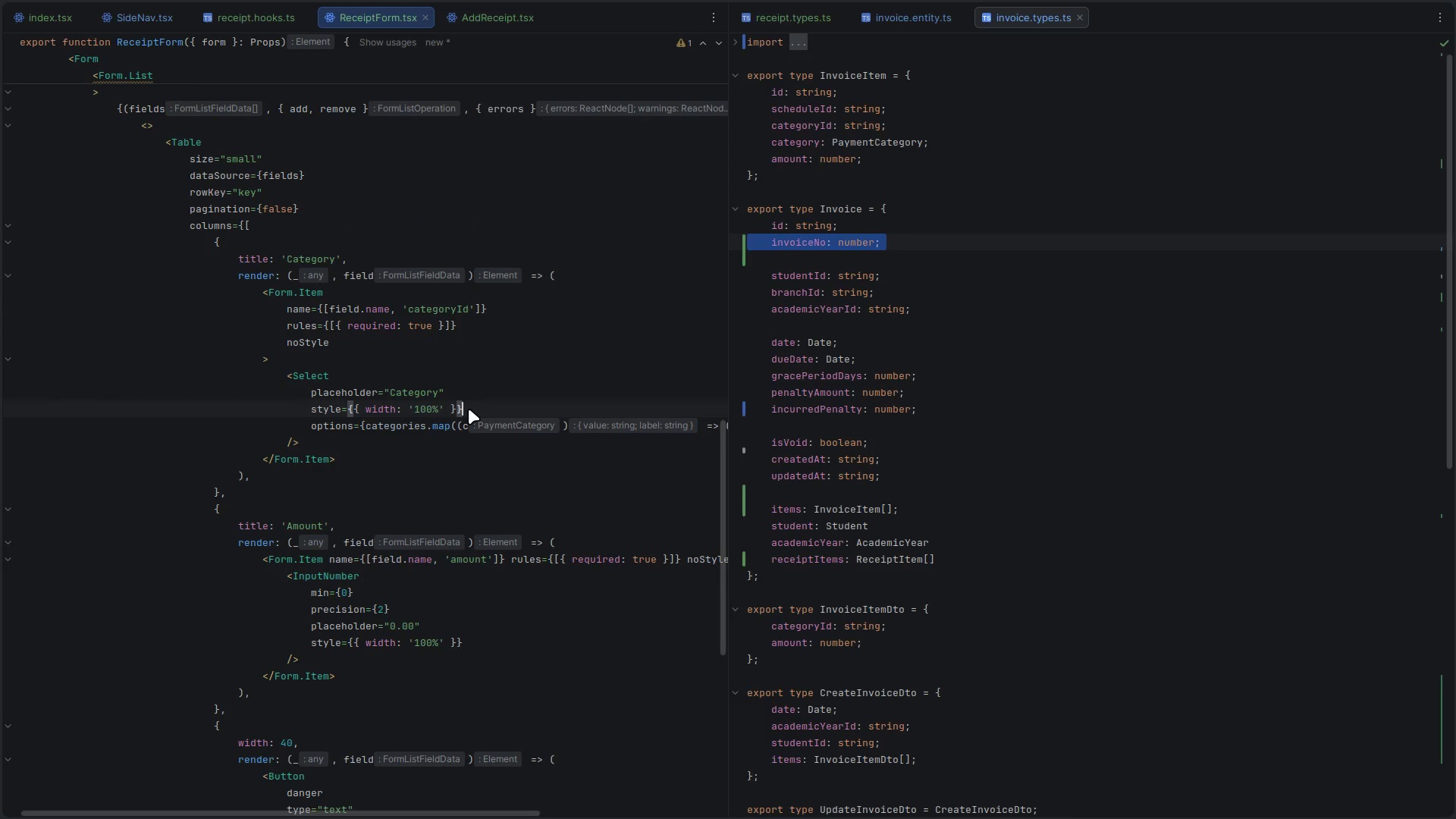 
key(Control+C)
 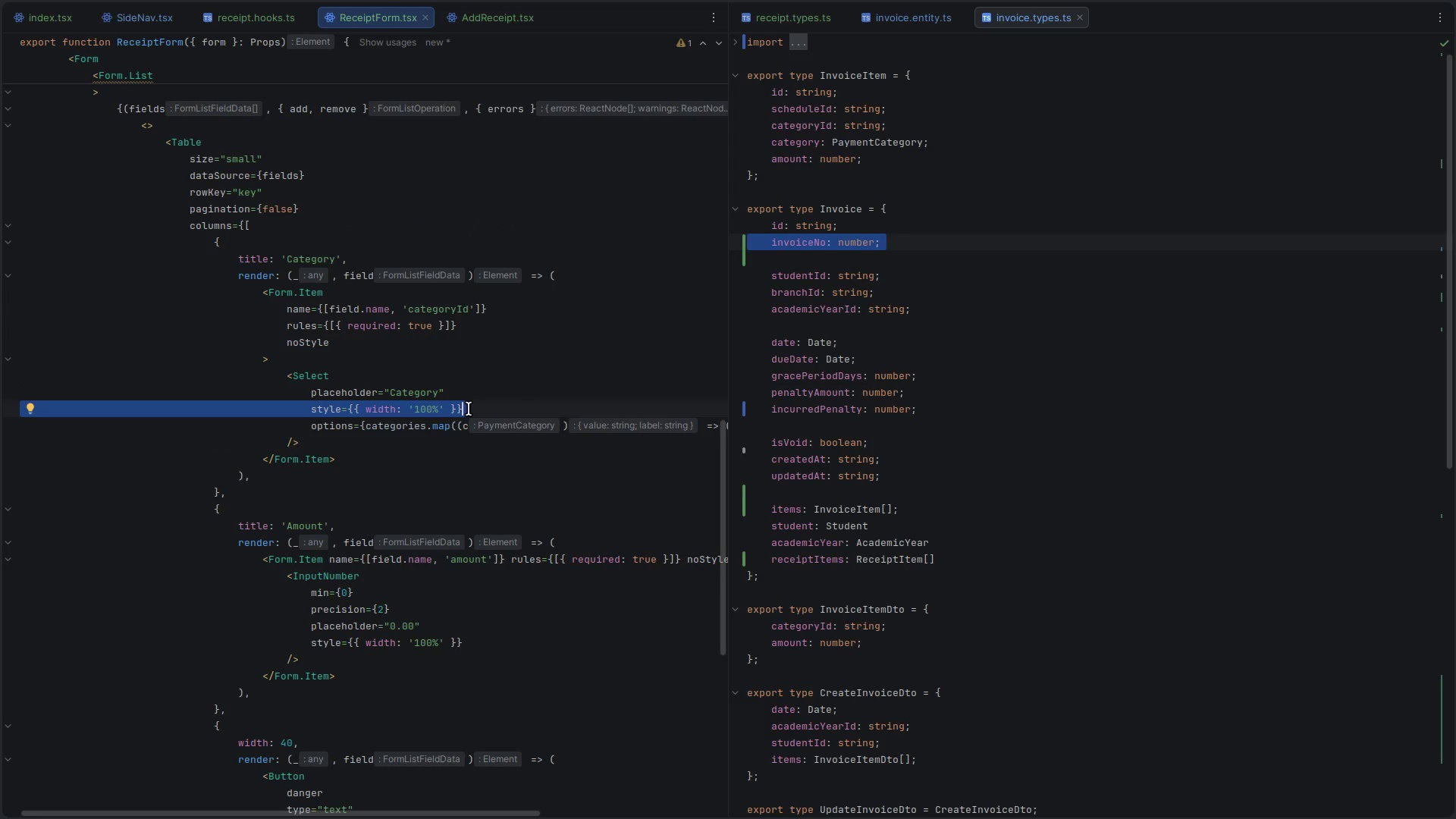 
key(Control+Y)
 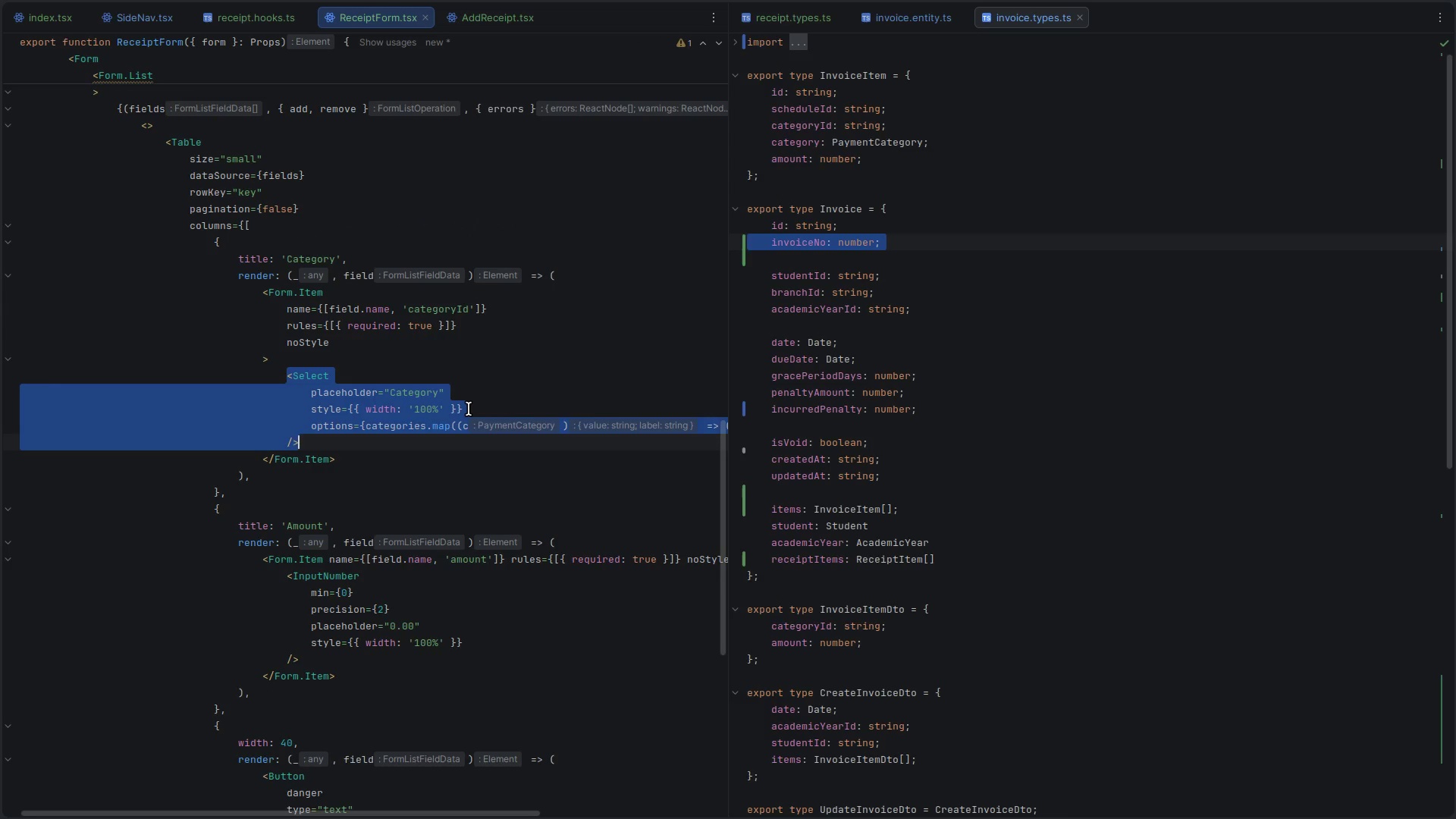 
key(Control+Y)
 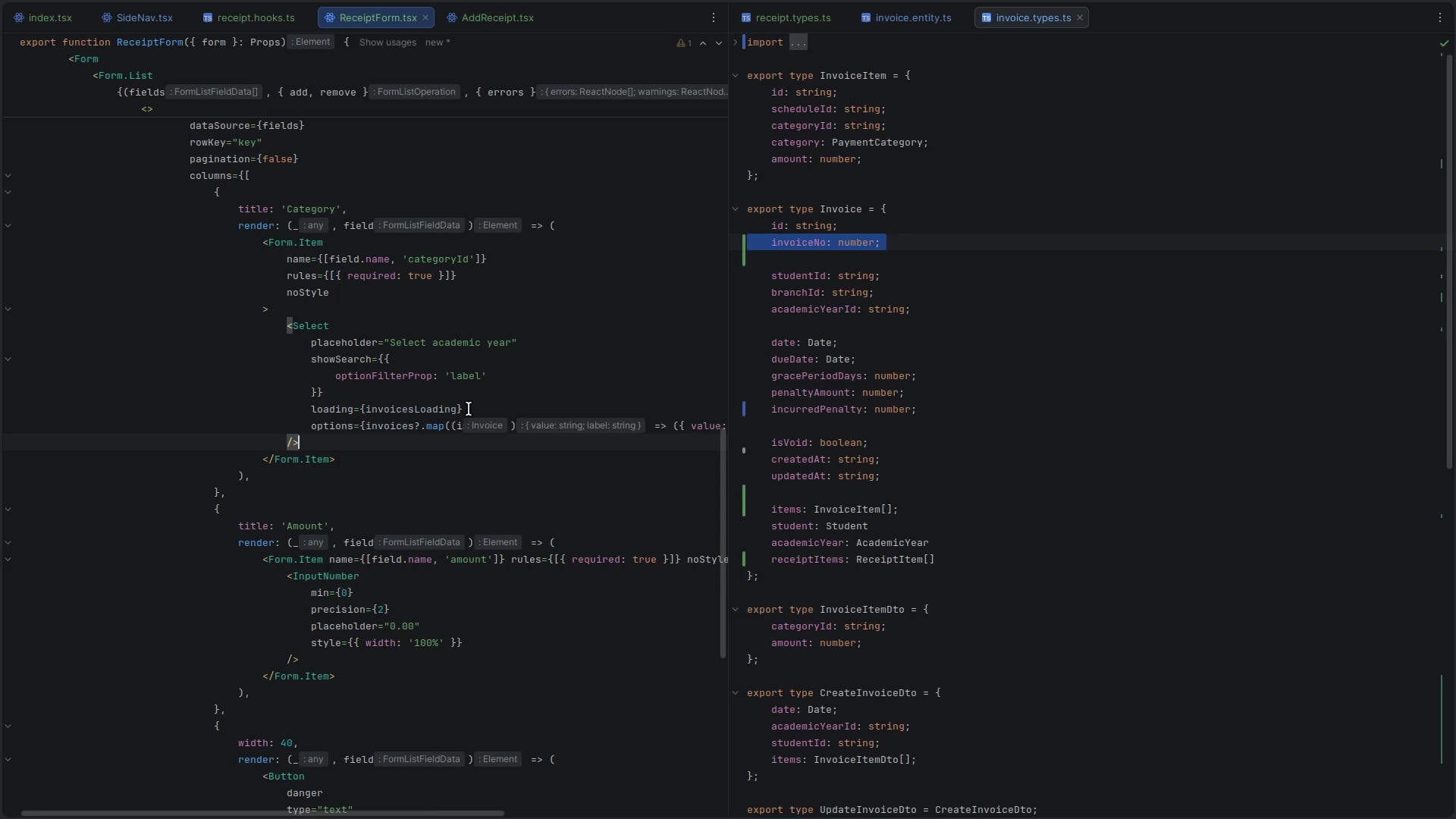 
key(ArrowUp)
 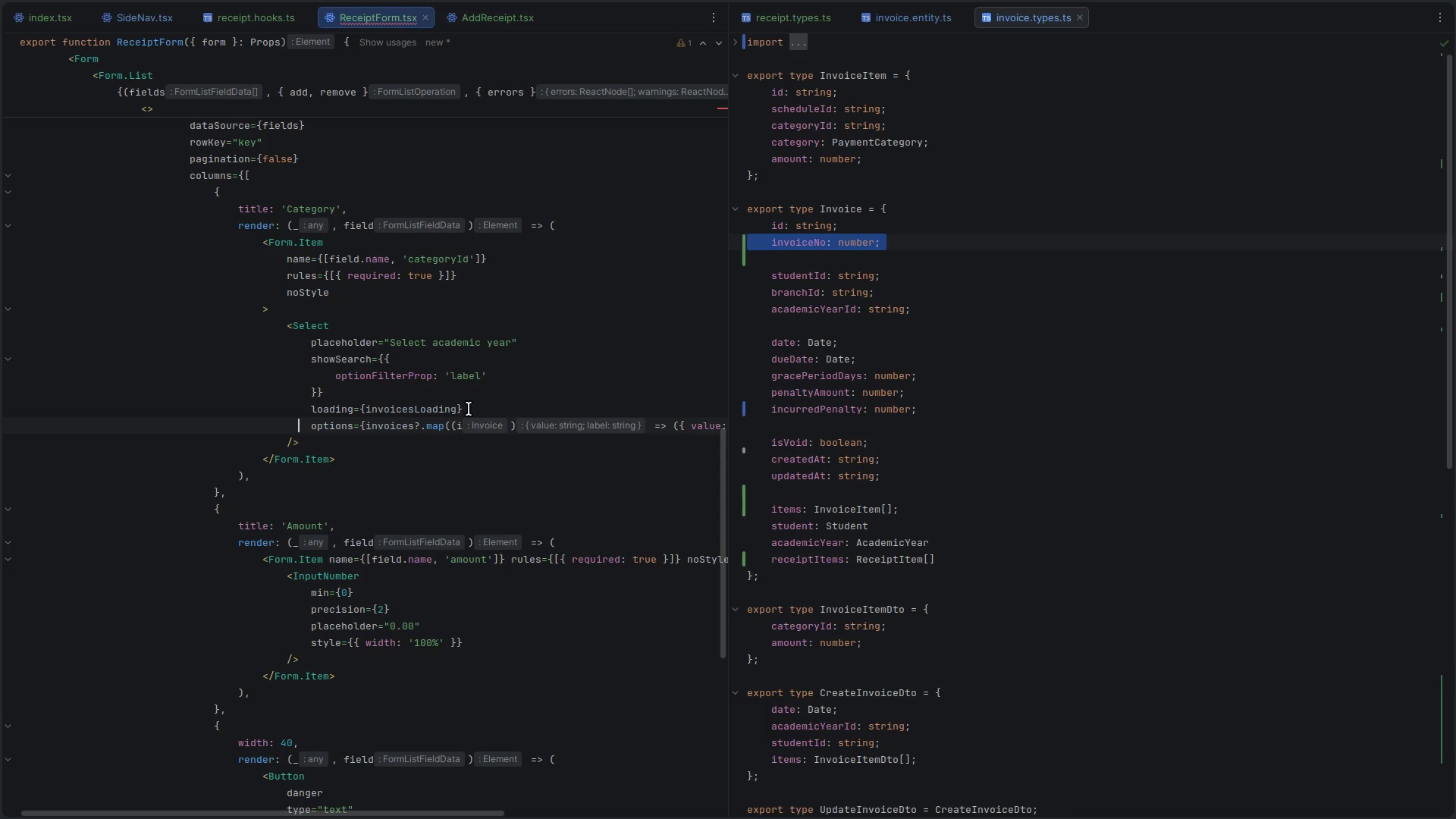 
key(ArrowUp)
 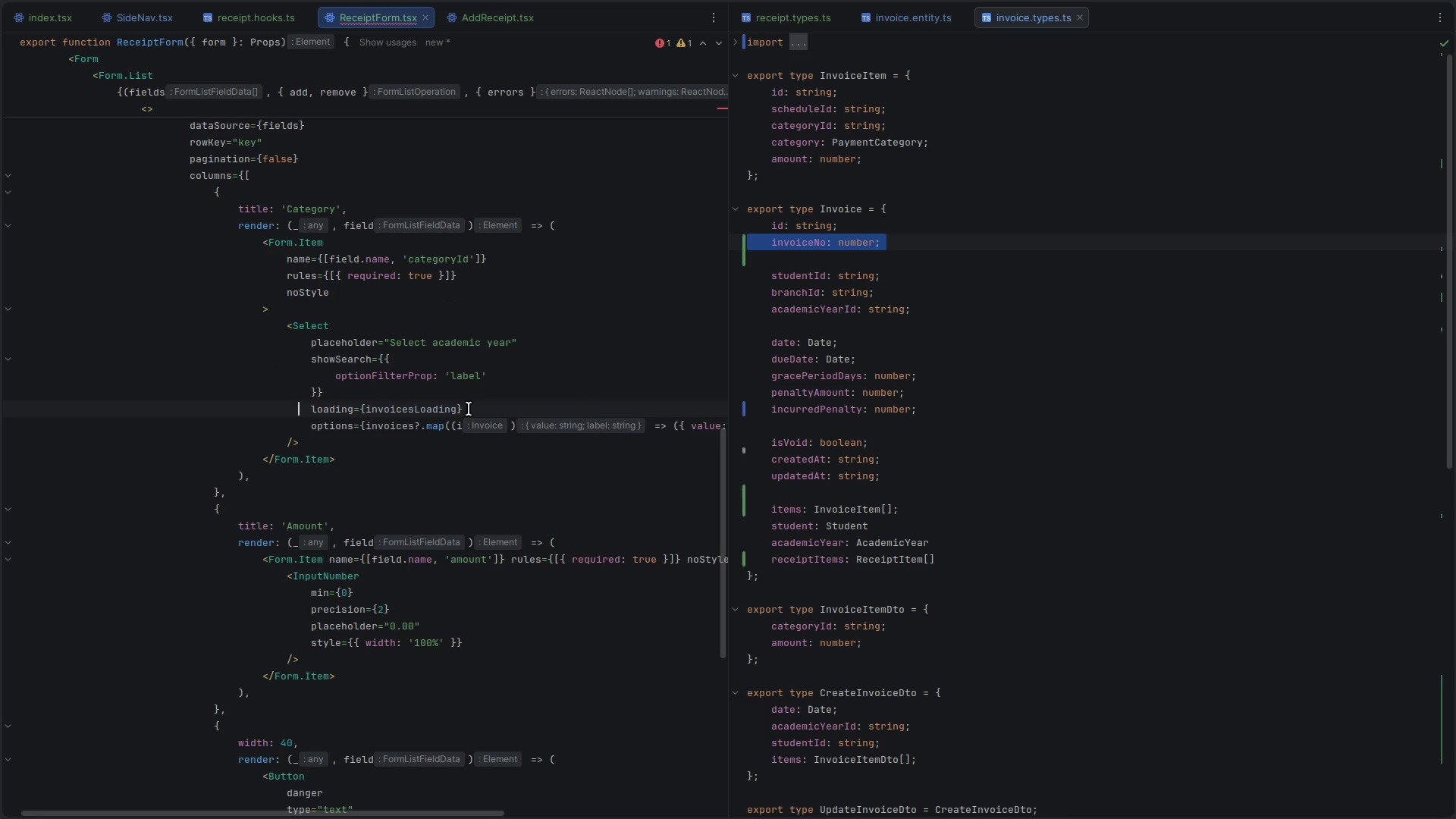 
key(ArrowUp)
 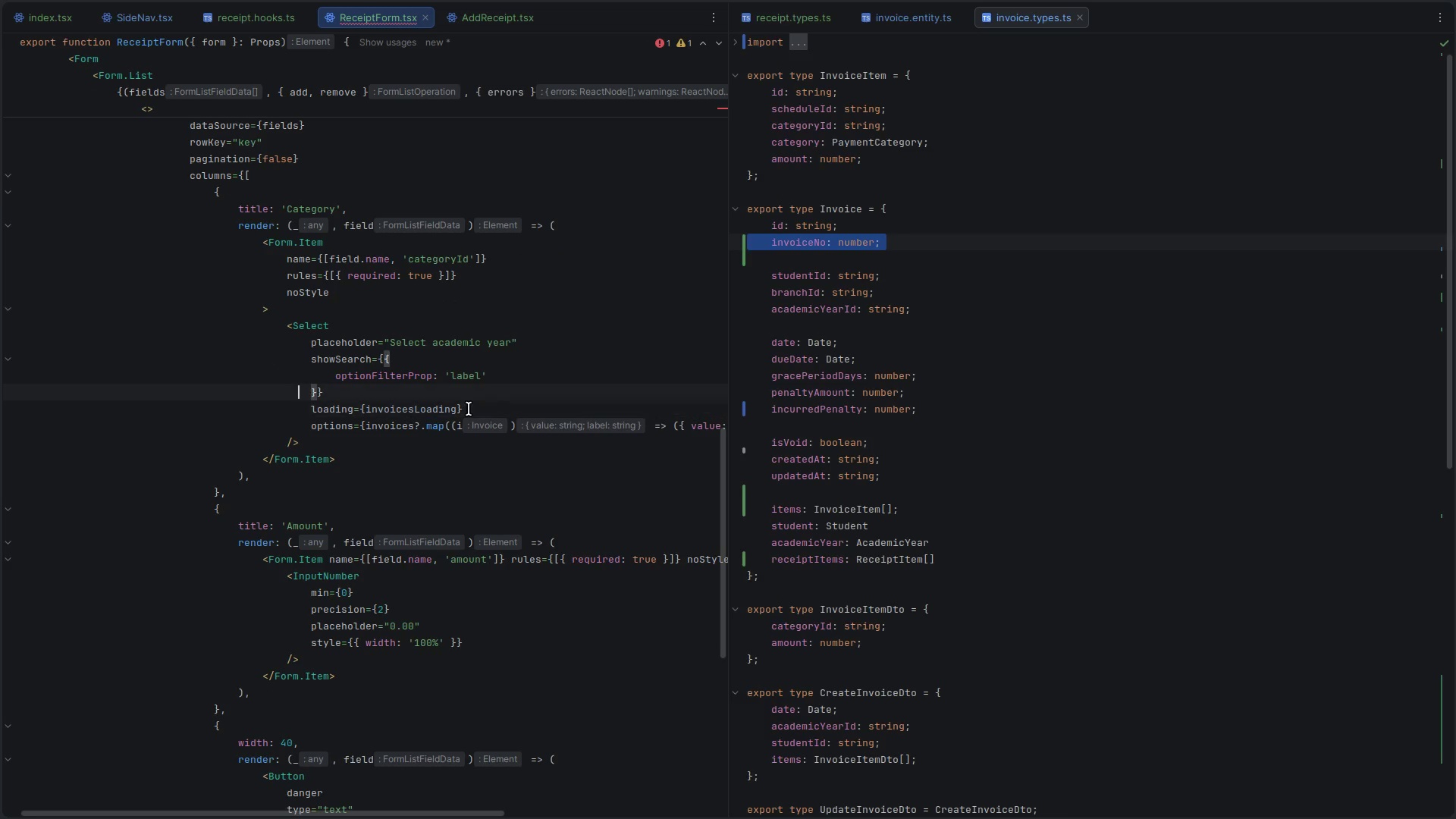 
key(ArrowUp)
 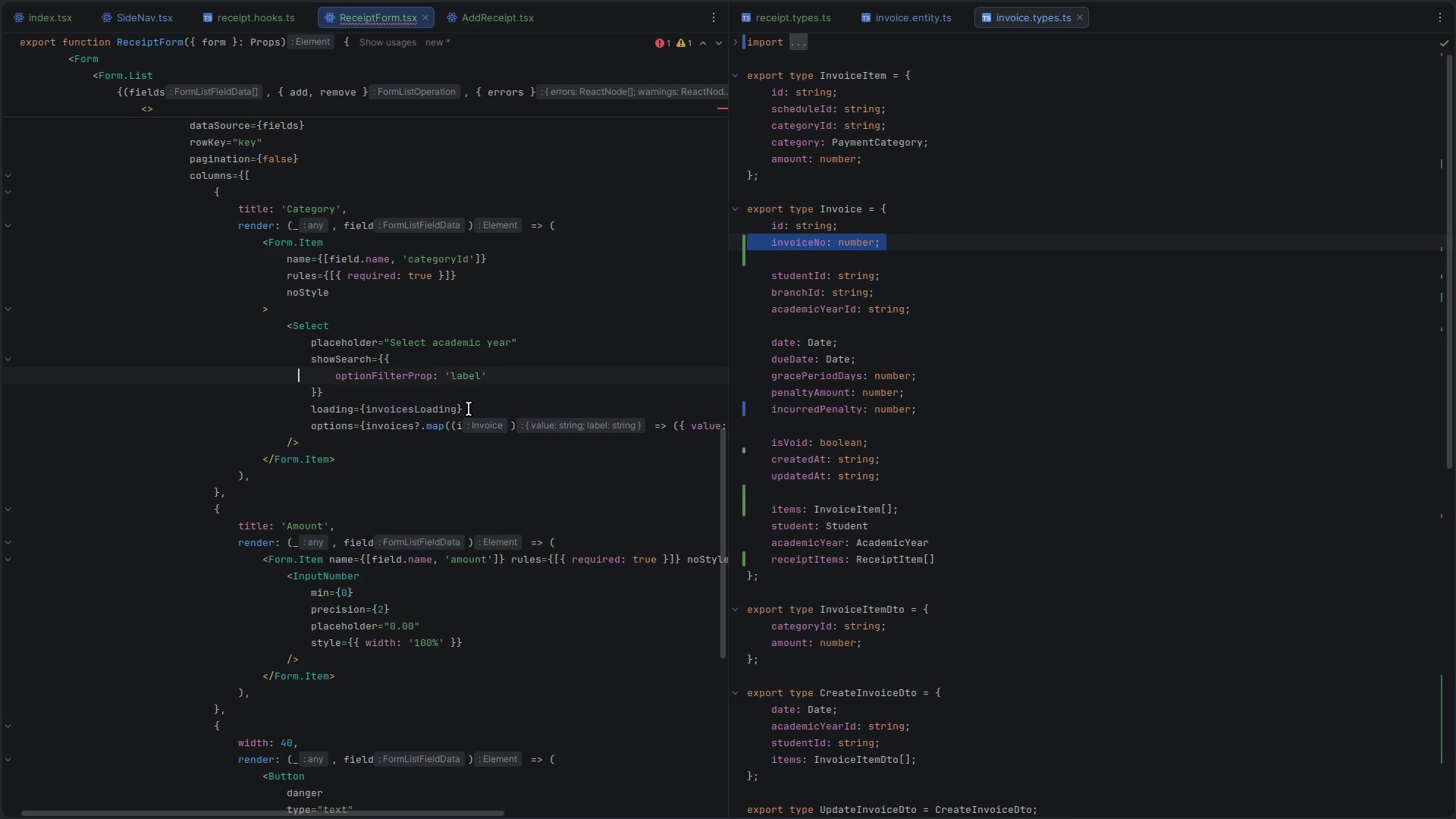 
key(ArrowUp)
 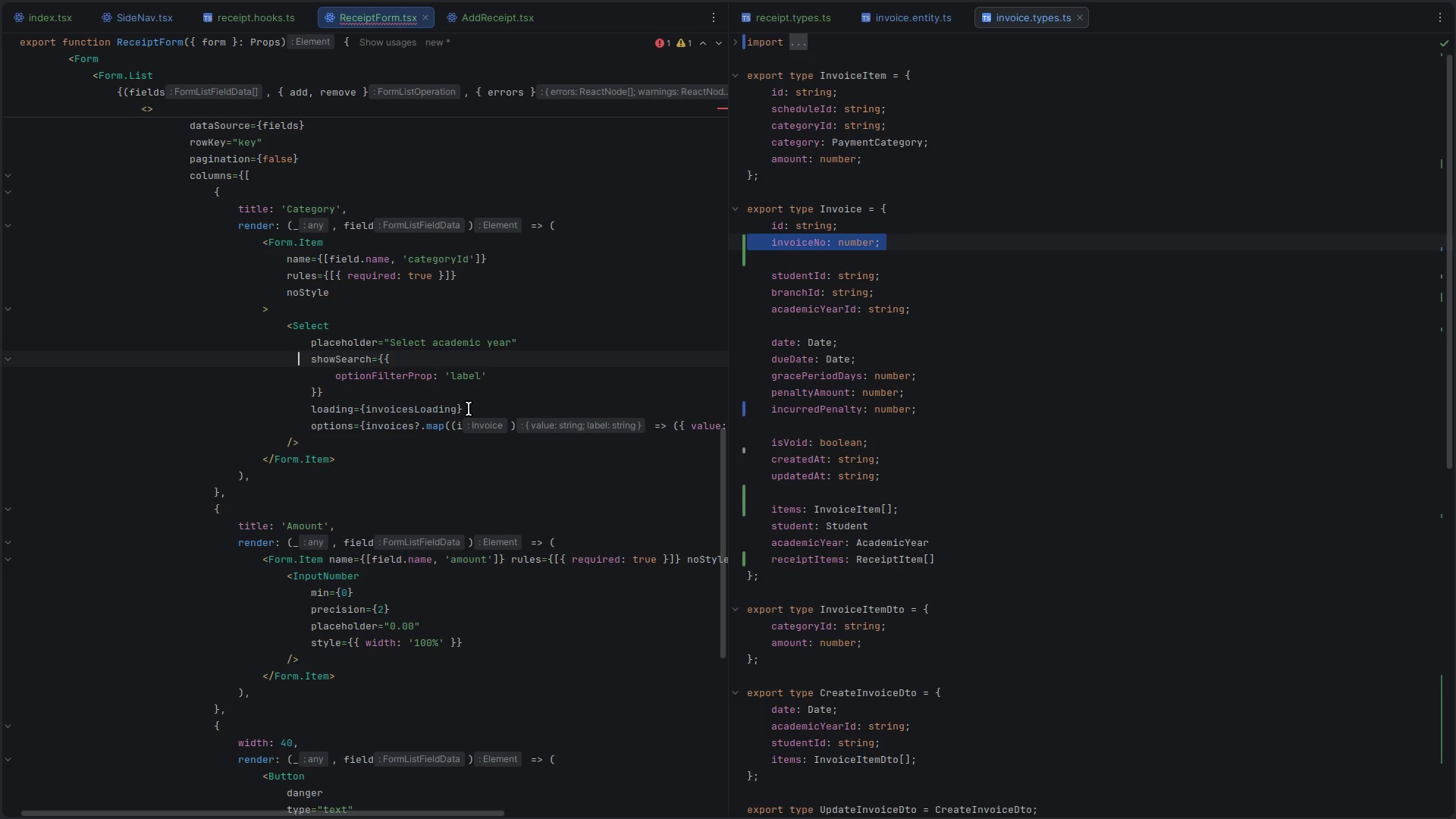 
key(ArrowUp)
 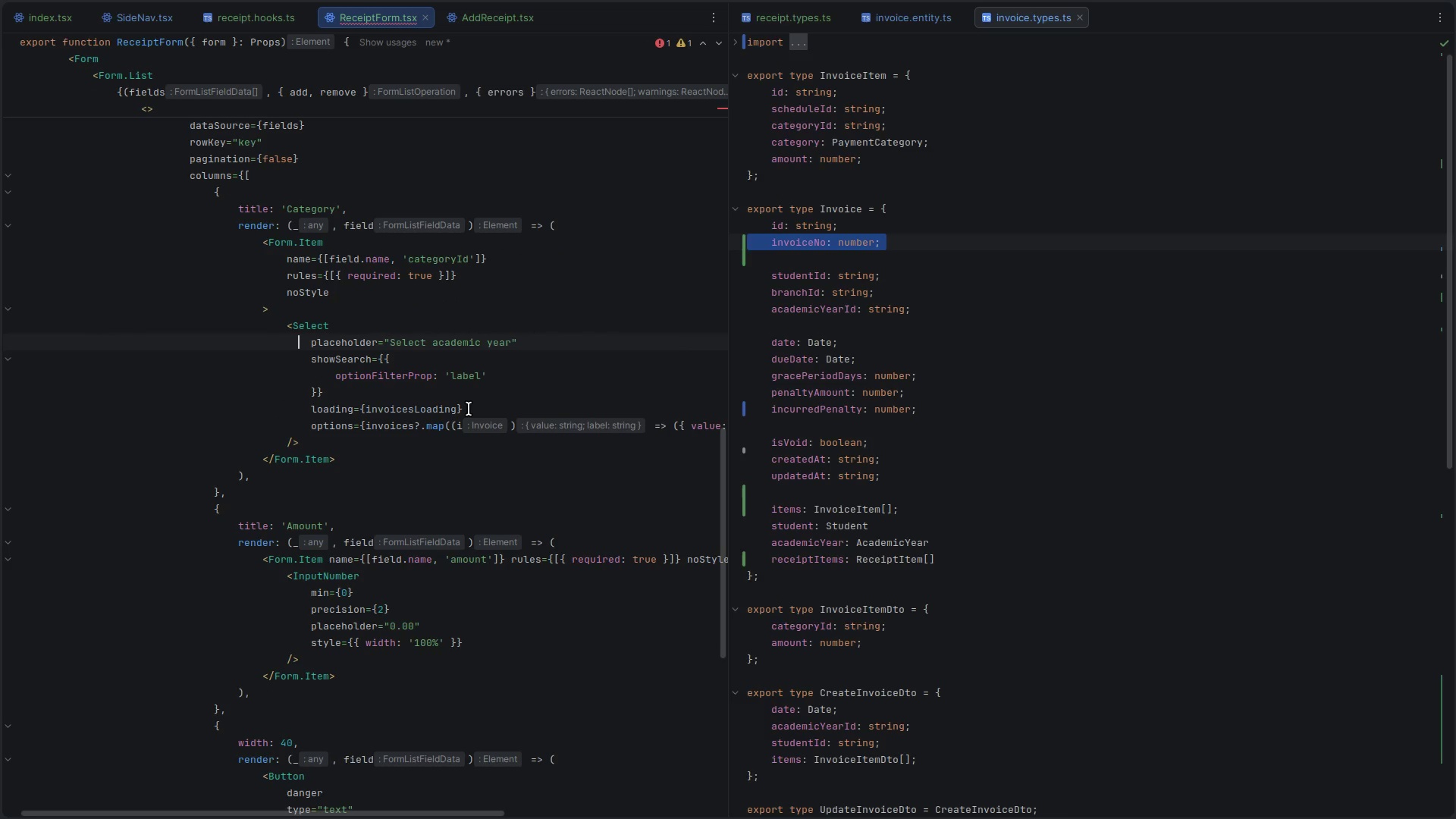 
key(ArrowDown)
 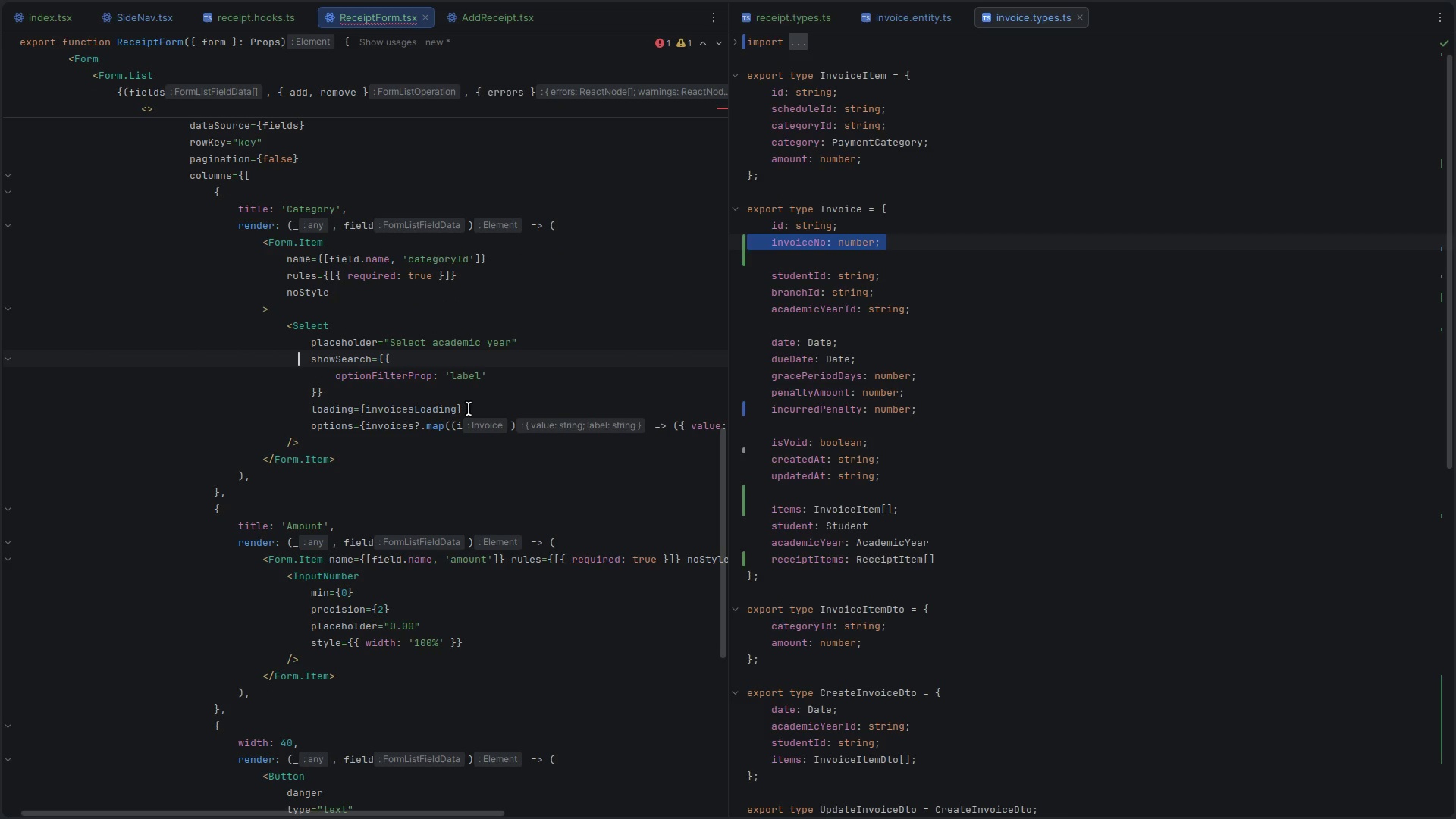 
key(ArrowUp)
 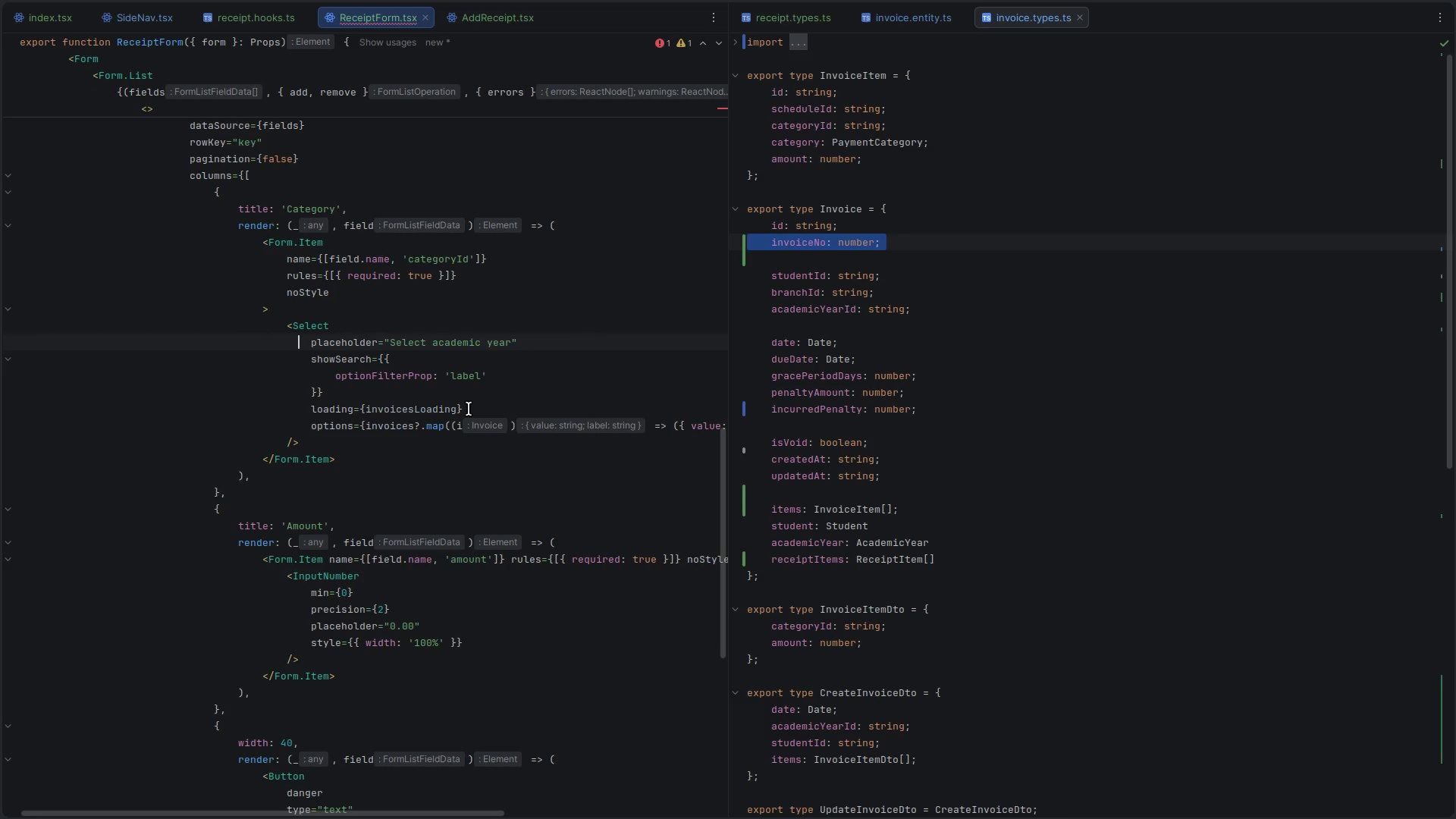 
key(Enter)
 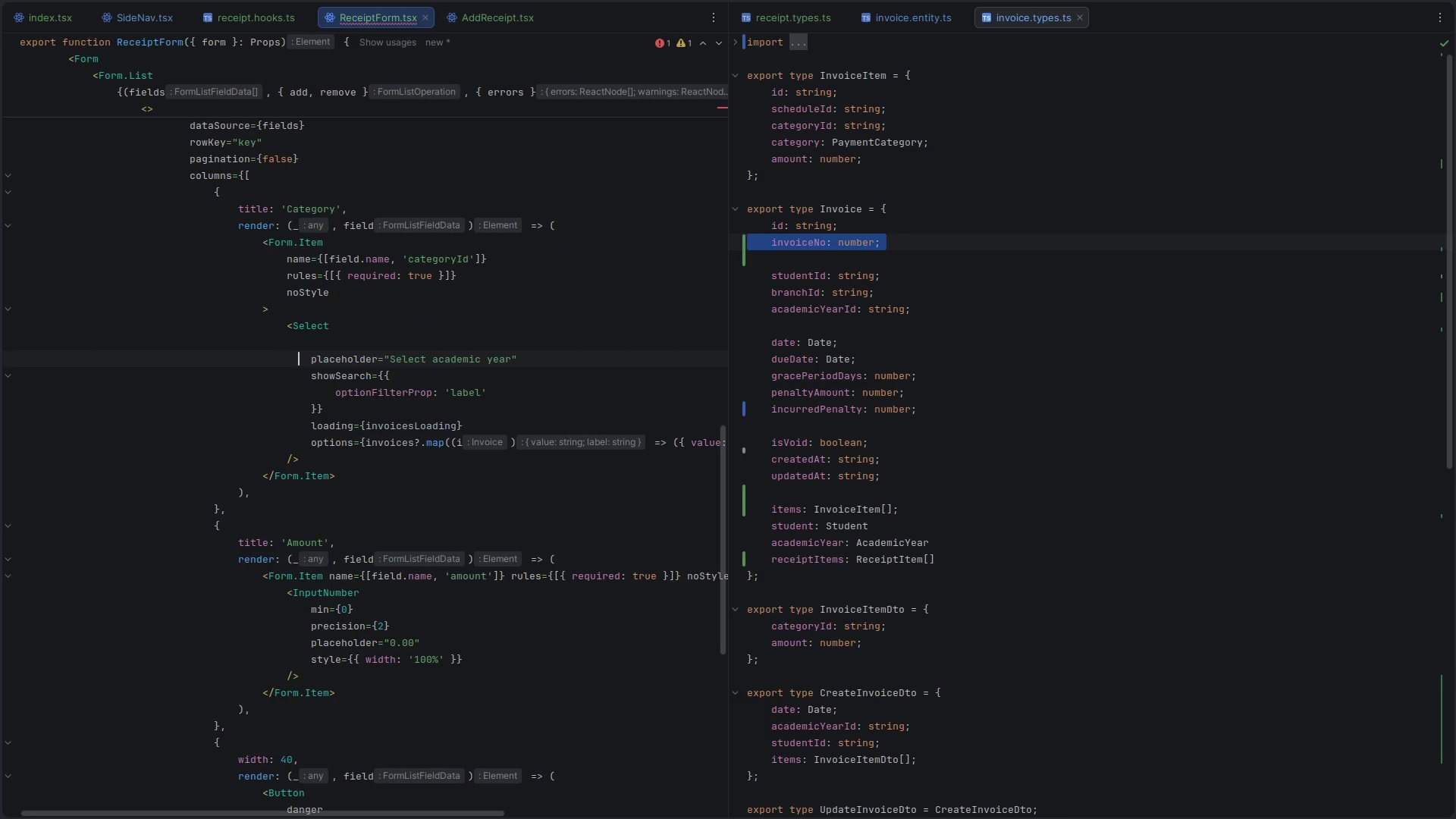 
key(ArrowUp)
 